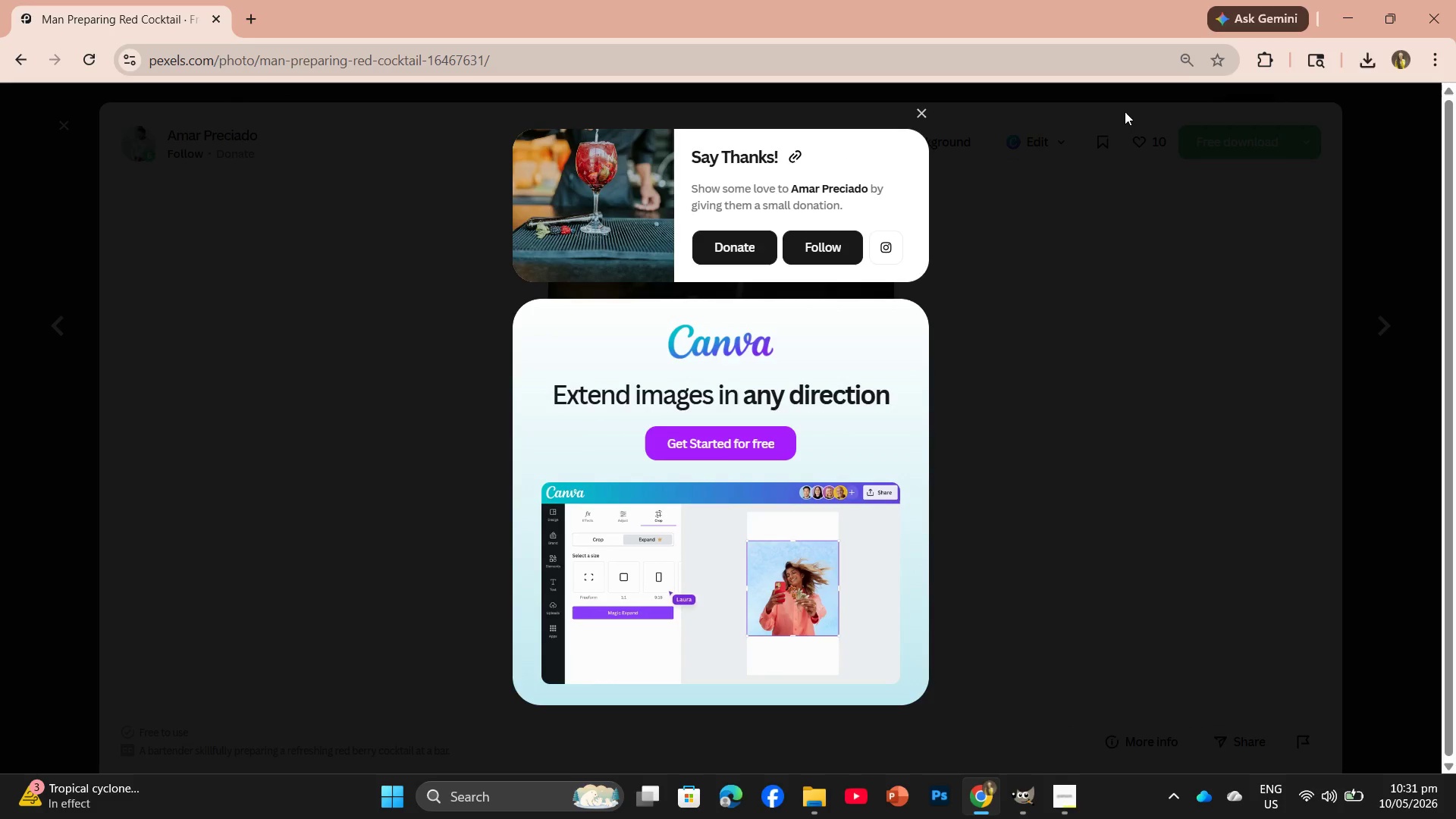 
mouse_move([1265, 96])
 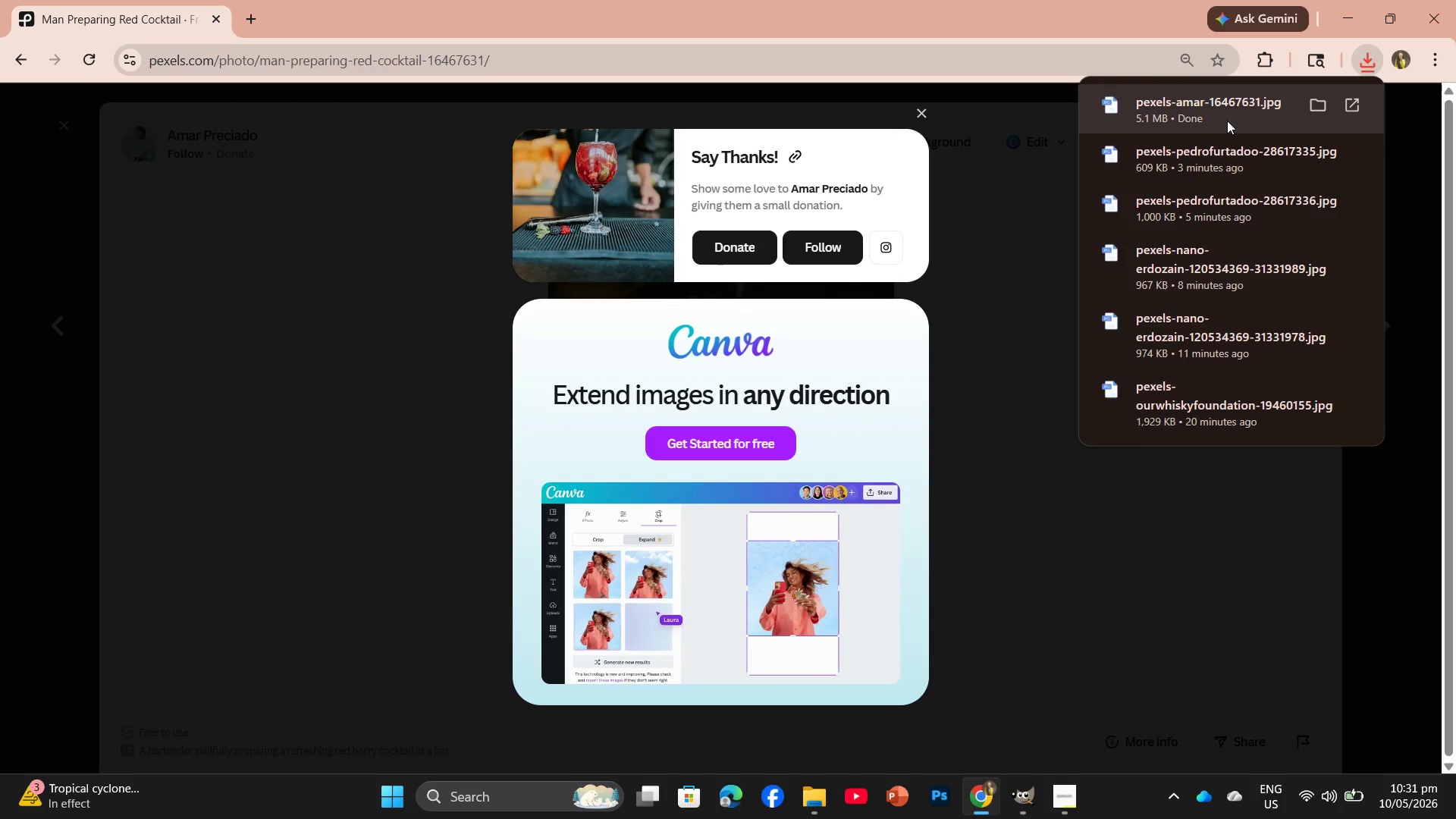 
left_click_drag(start_coordinate=[1227, 121], to_coordinate=[477, 57])
 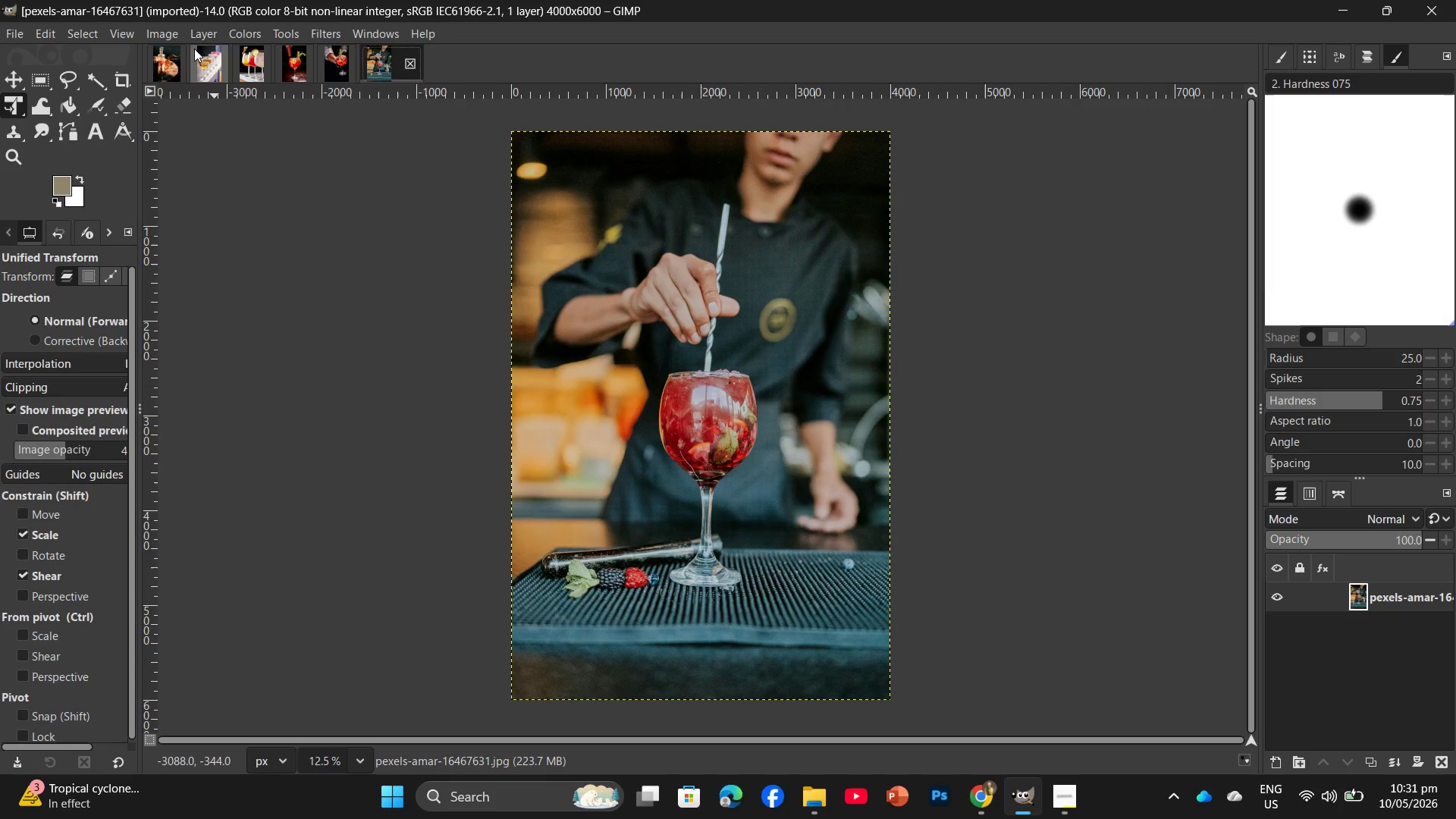 
left_click([167, 36])
 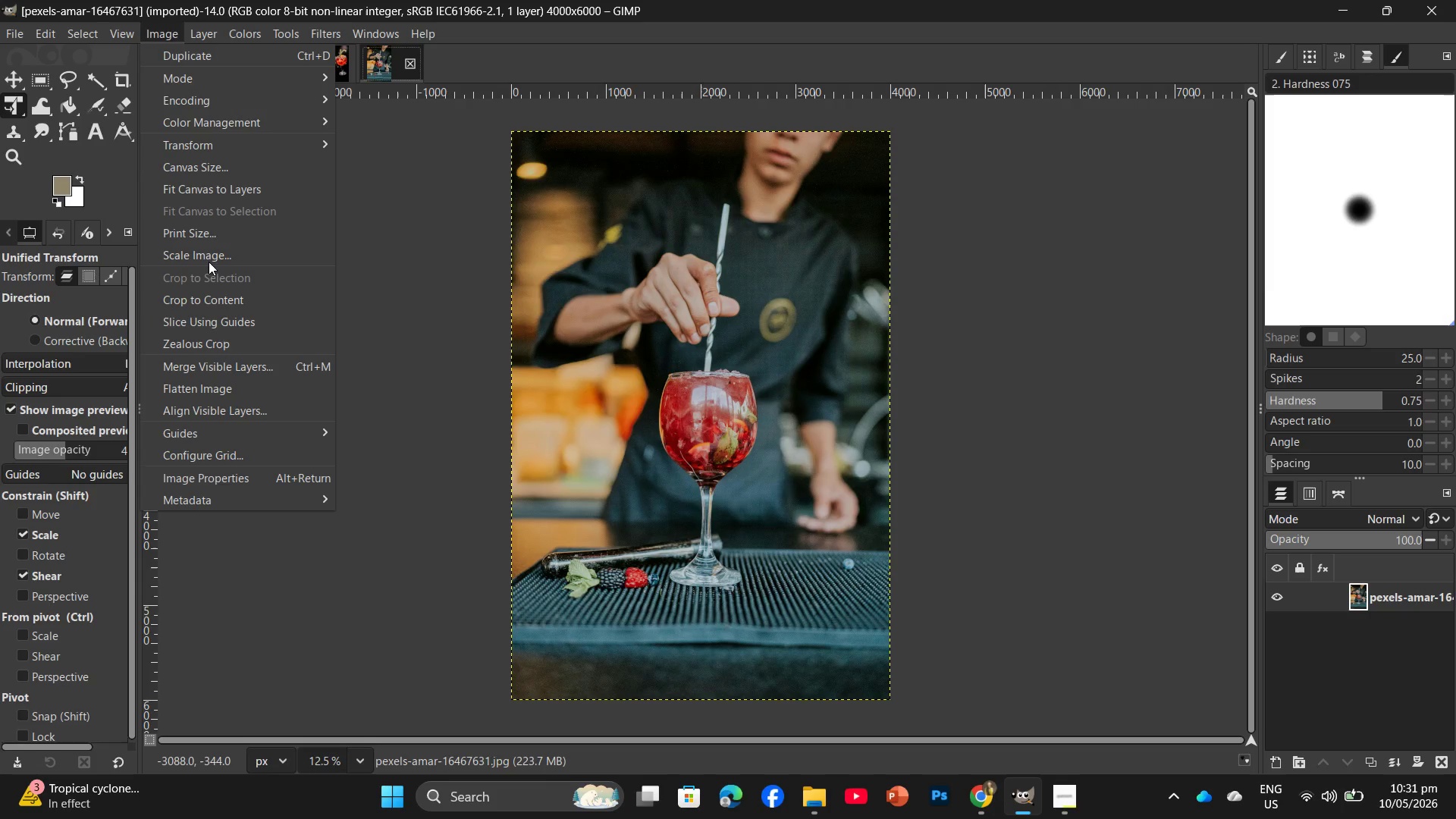 
left_click([211, 257])
 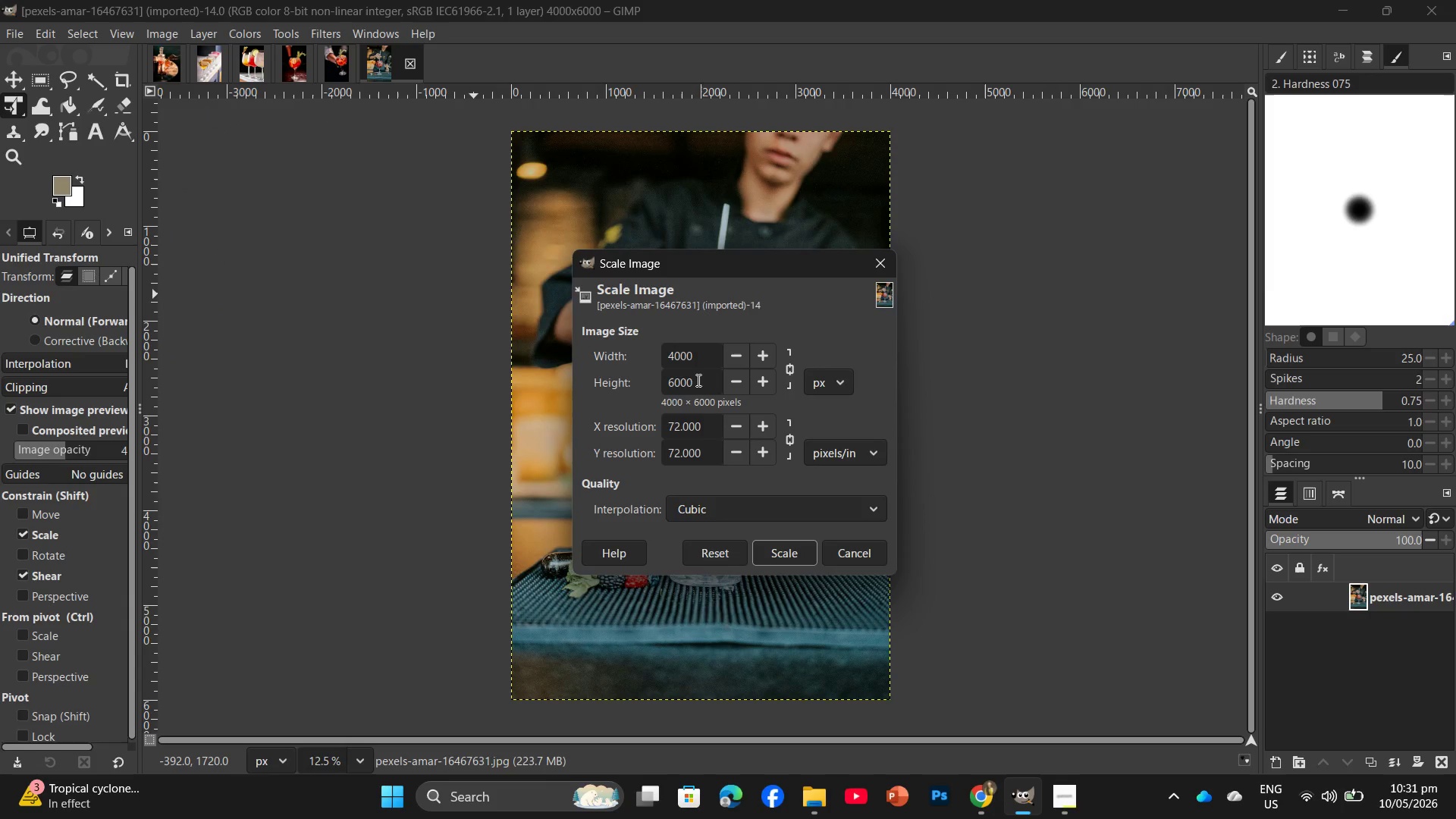 
left_click_drag(start_coordinate=[704, 378], to_coordinate=[663, 384])
 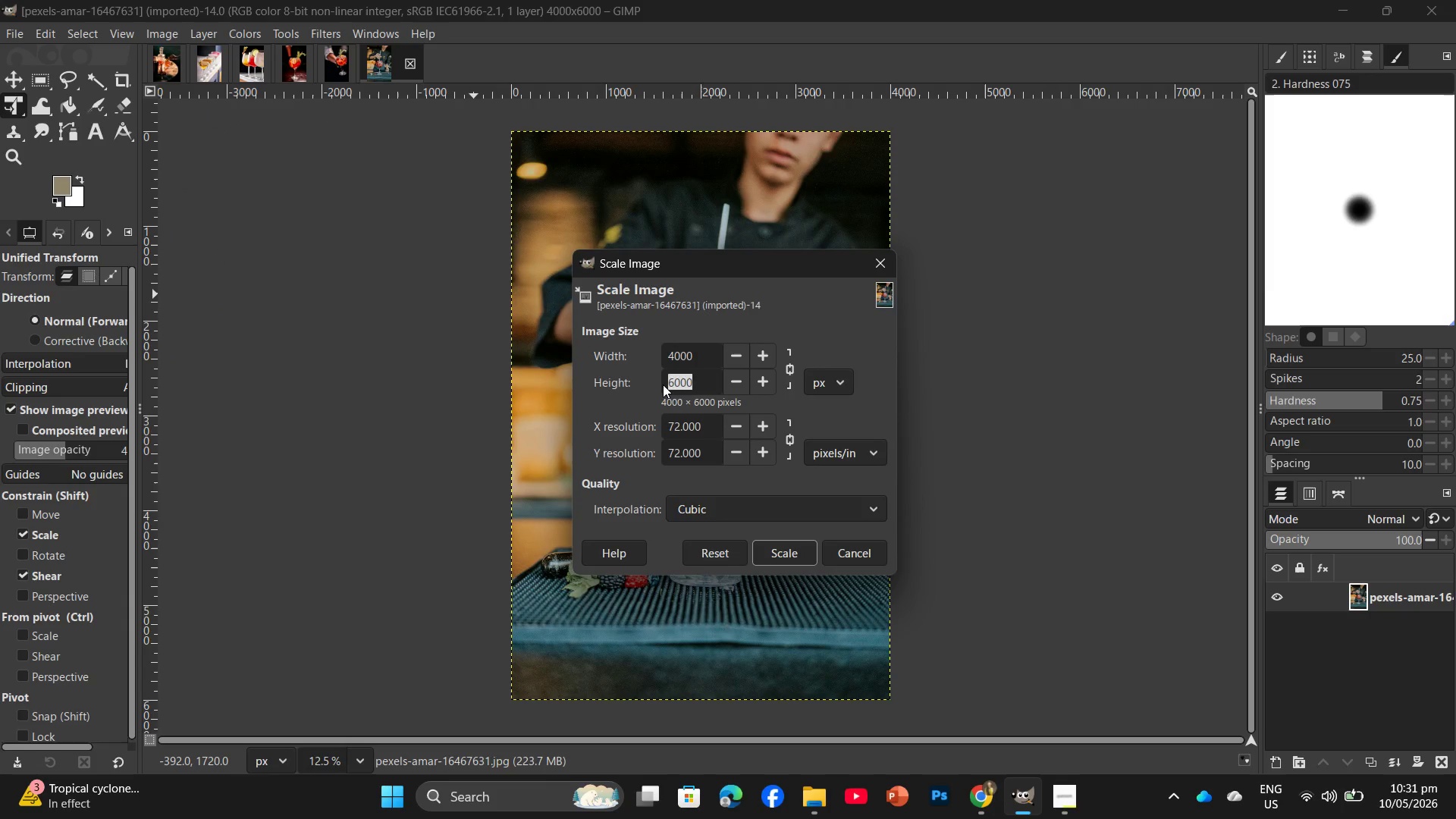 
key(Numpad2)
 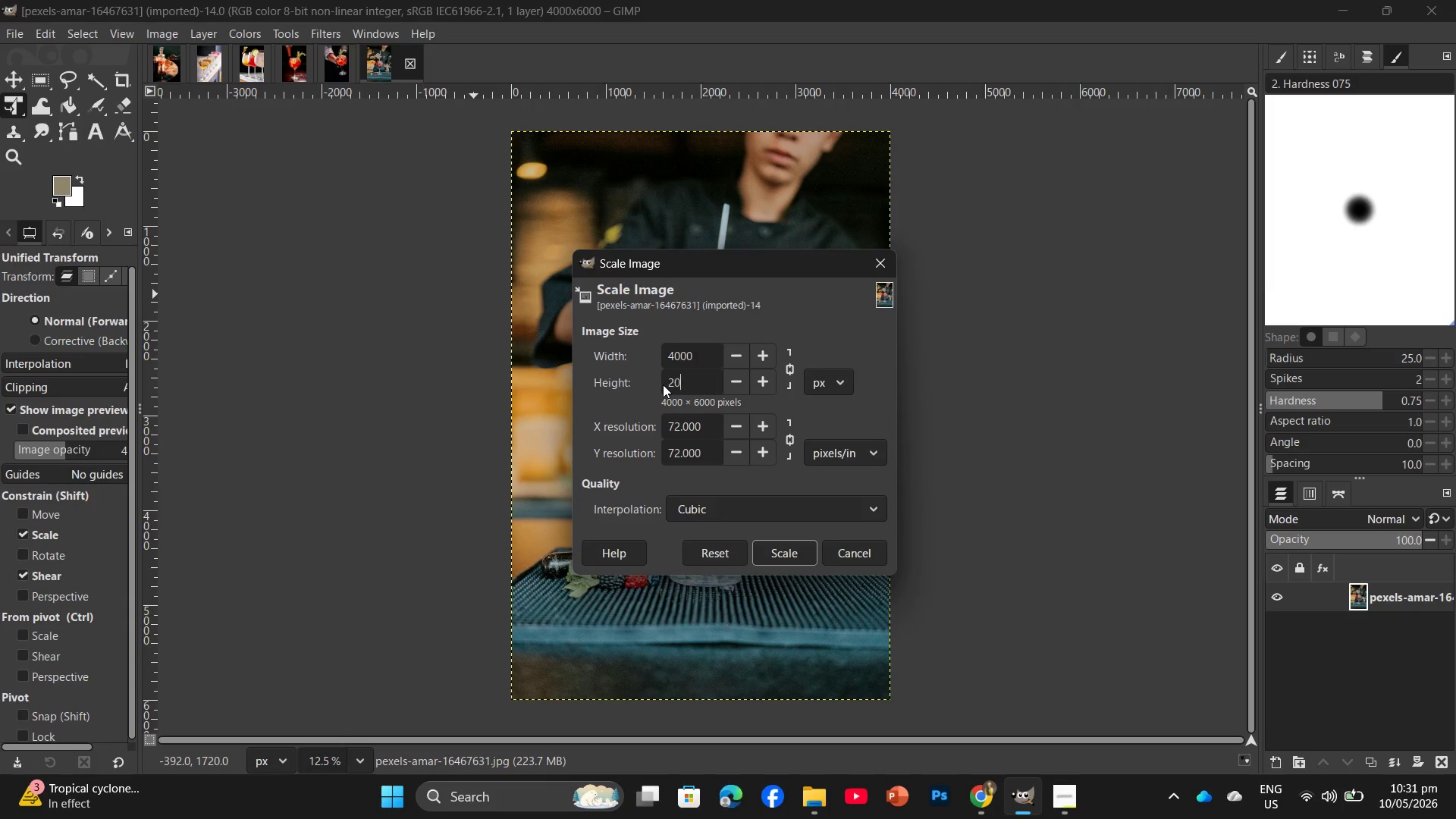 
key(Numpad0)
 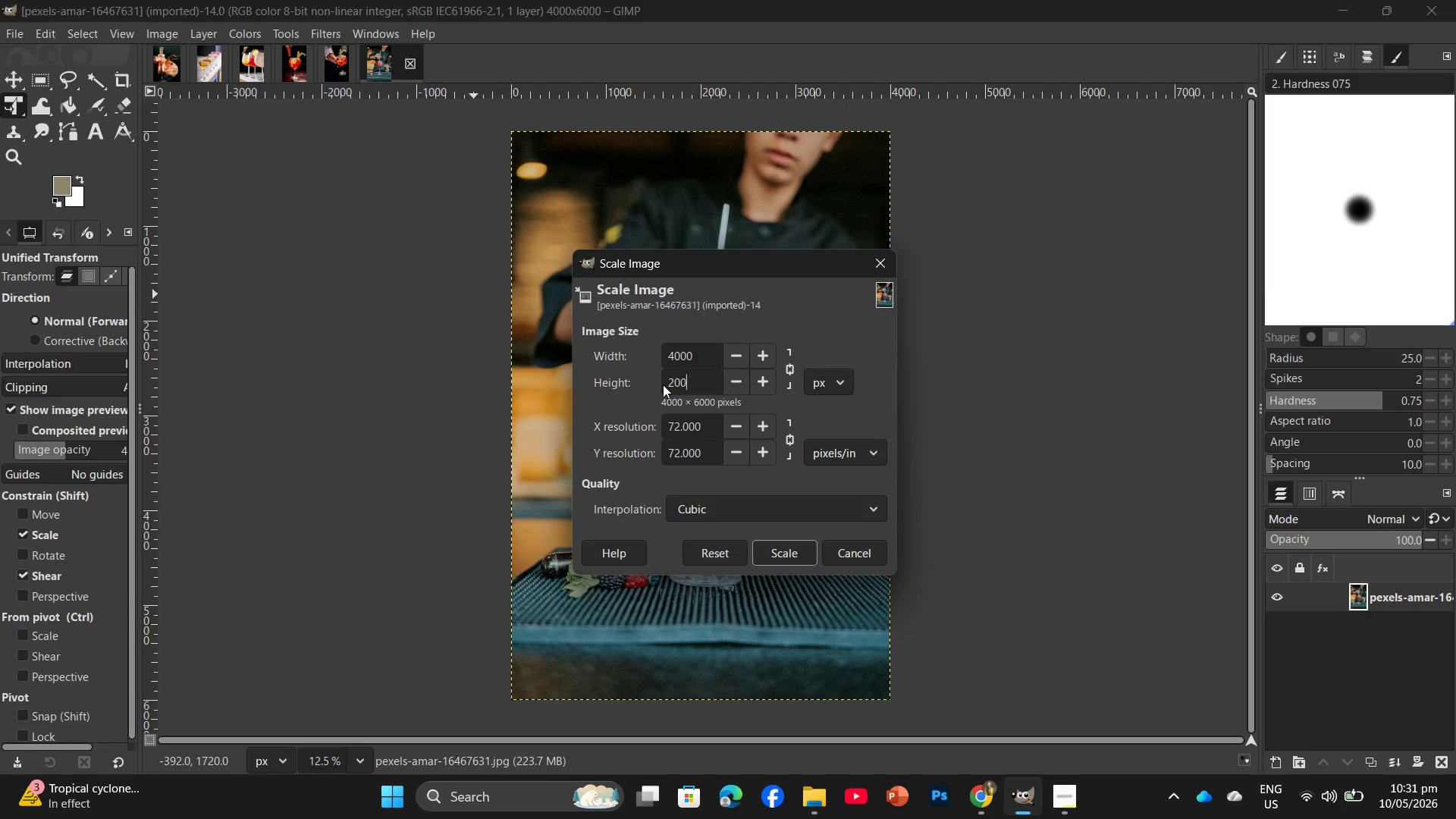 
key(Numpad0)
 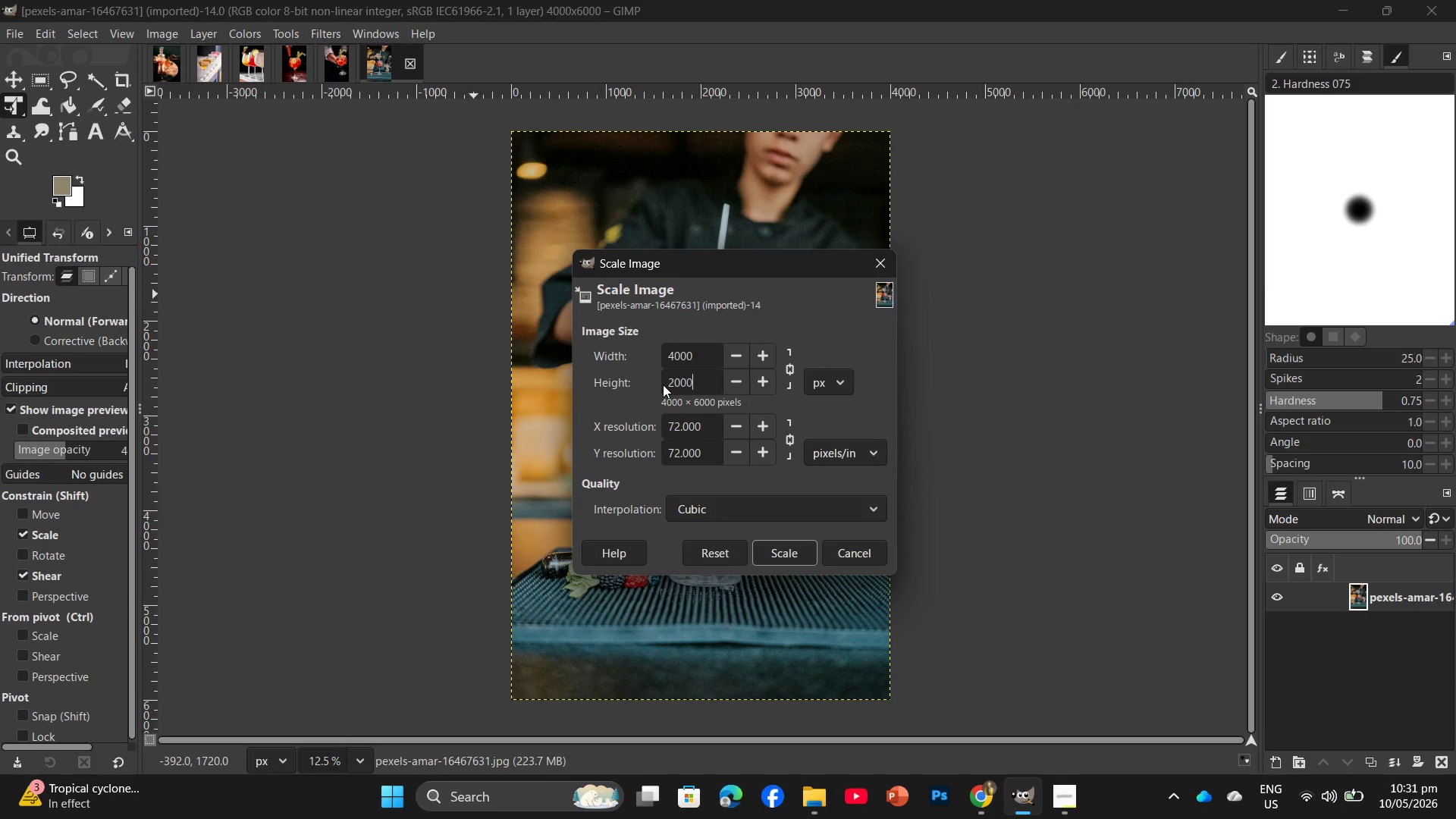 
key(Numpad0)
 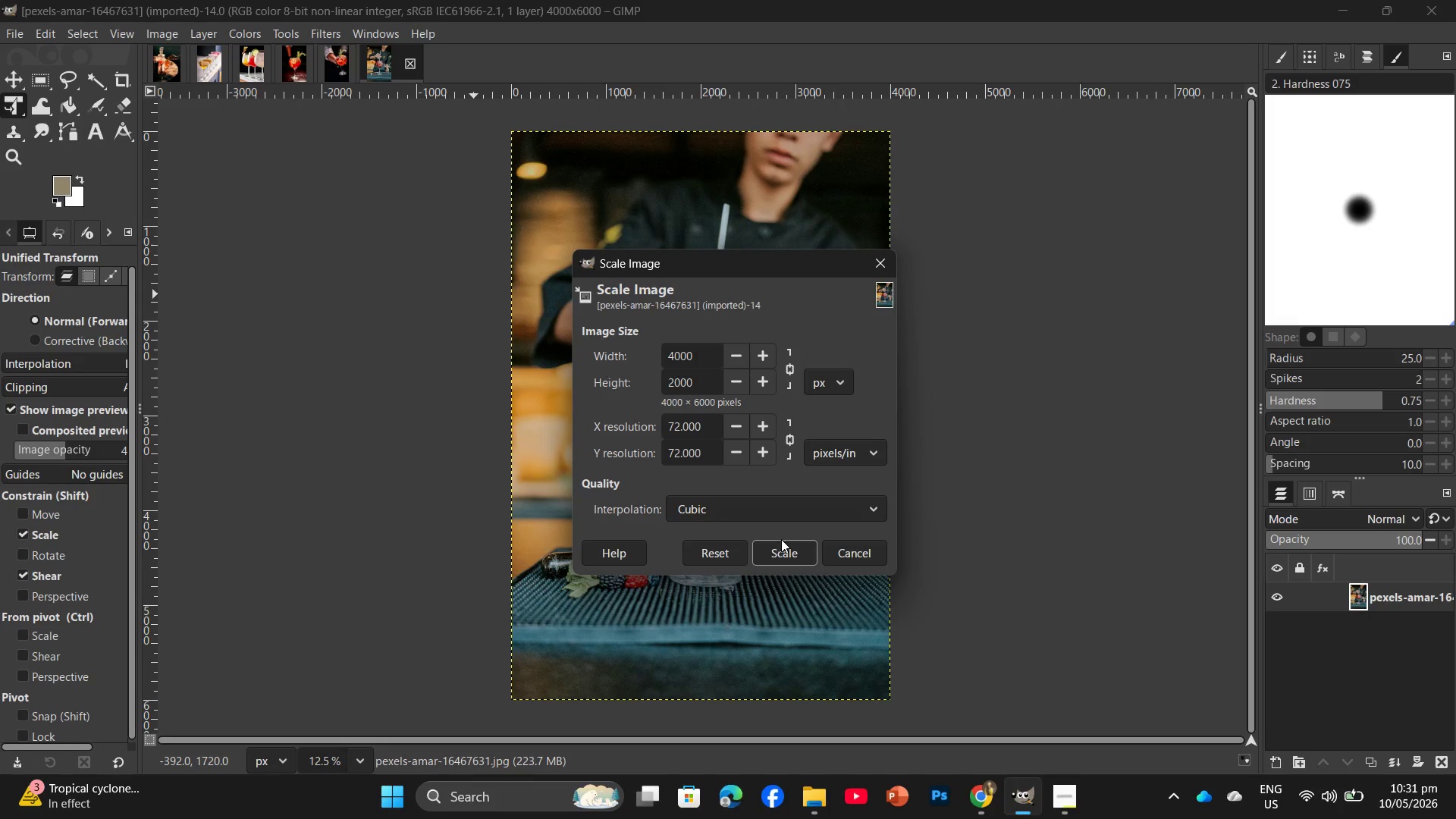 
left_click([780, 554])
 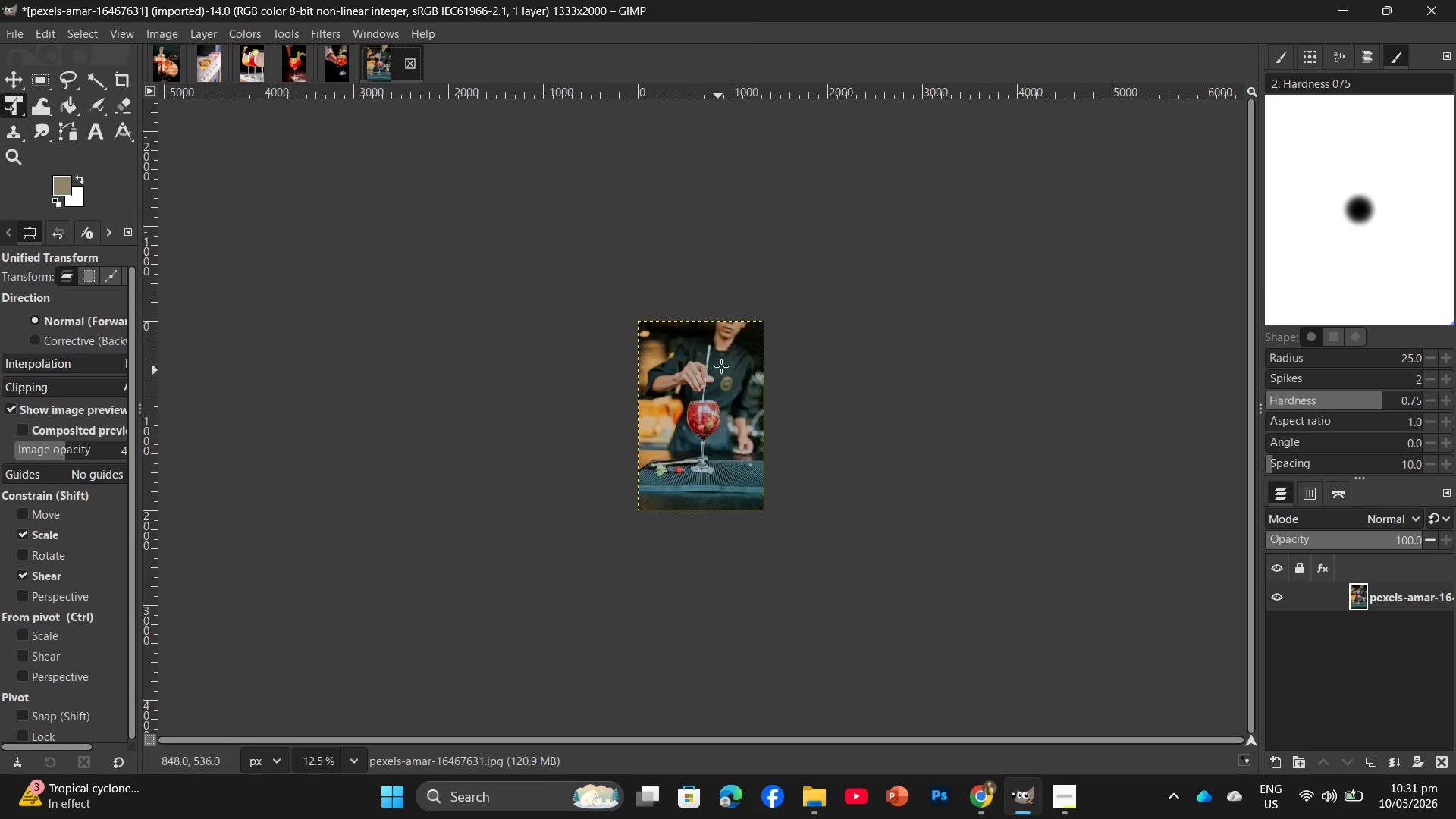 
hold_key(key=ControlLeft, duration=1.31)
scroll: coordinate [700, 382], scroll_direction: up, amount: 13.0
 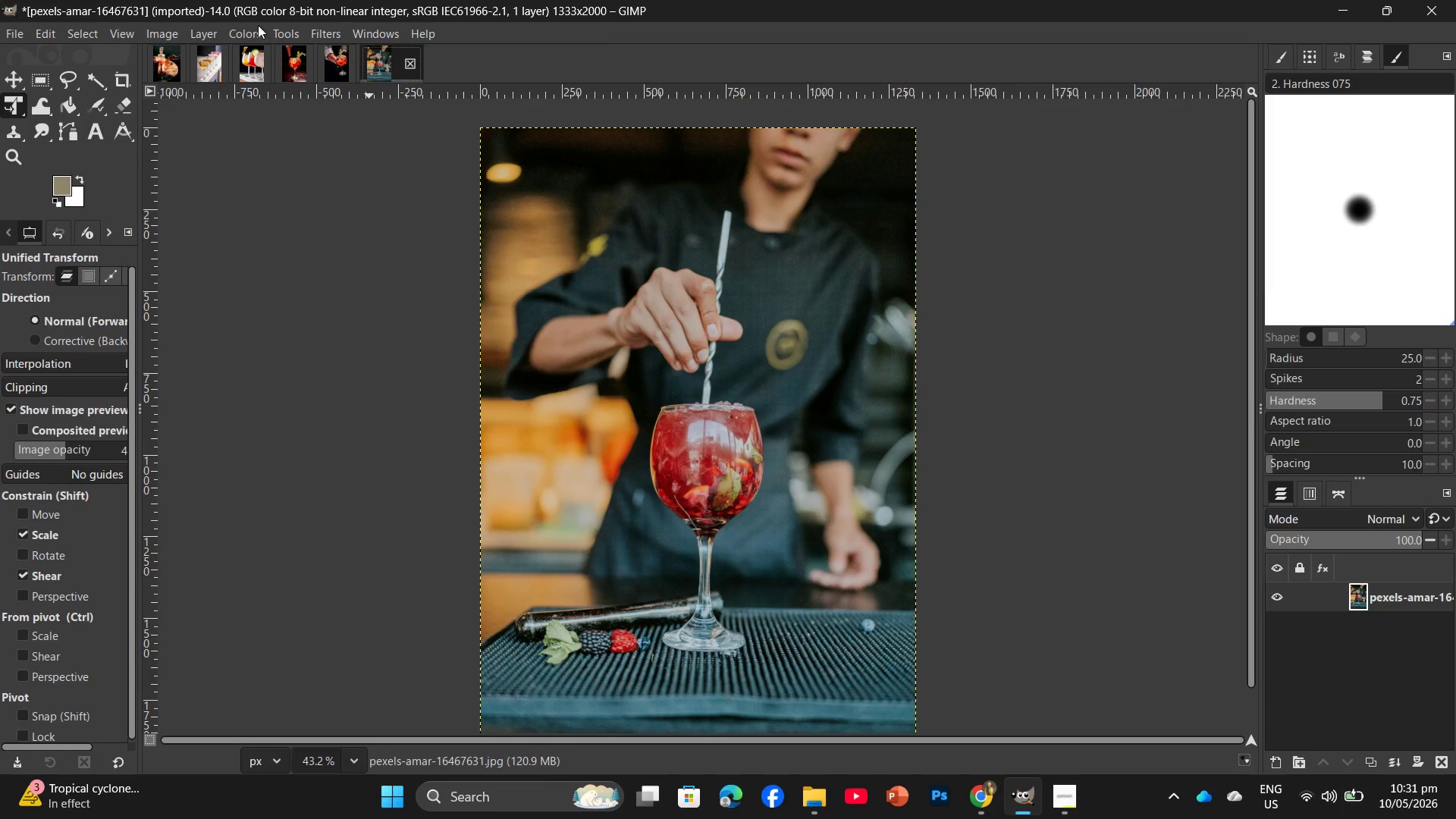 
left_click([251, 27])
 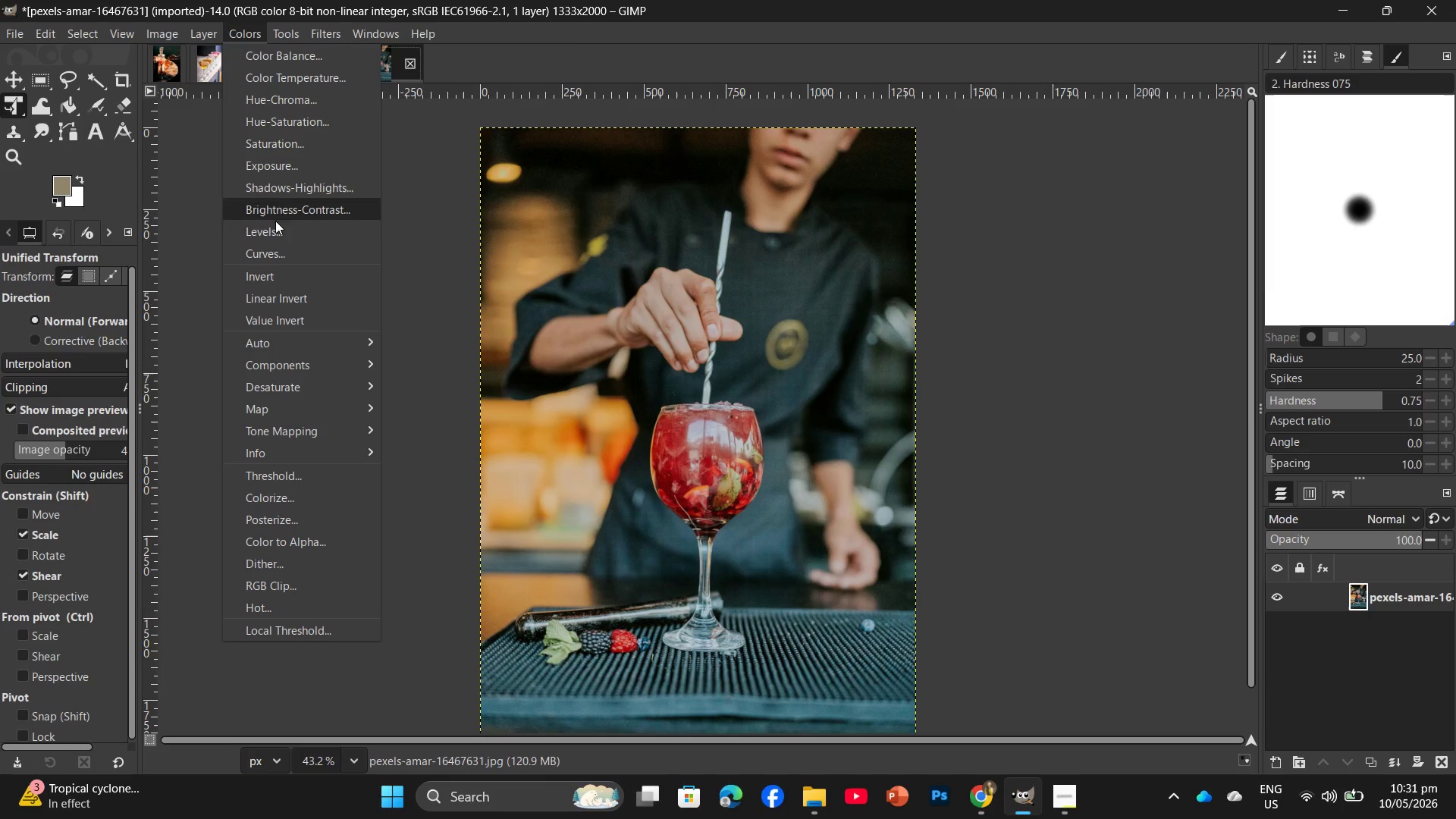 
left_click([275, 228])
 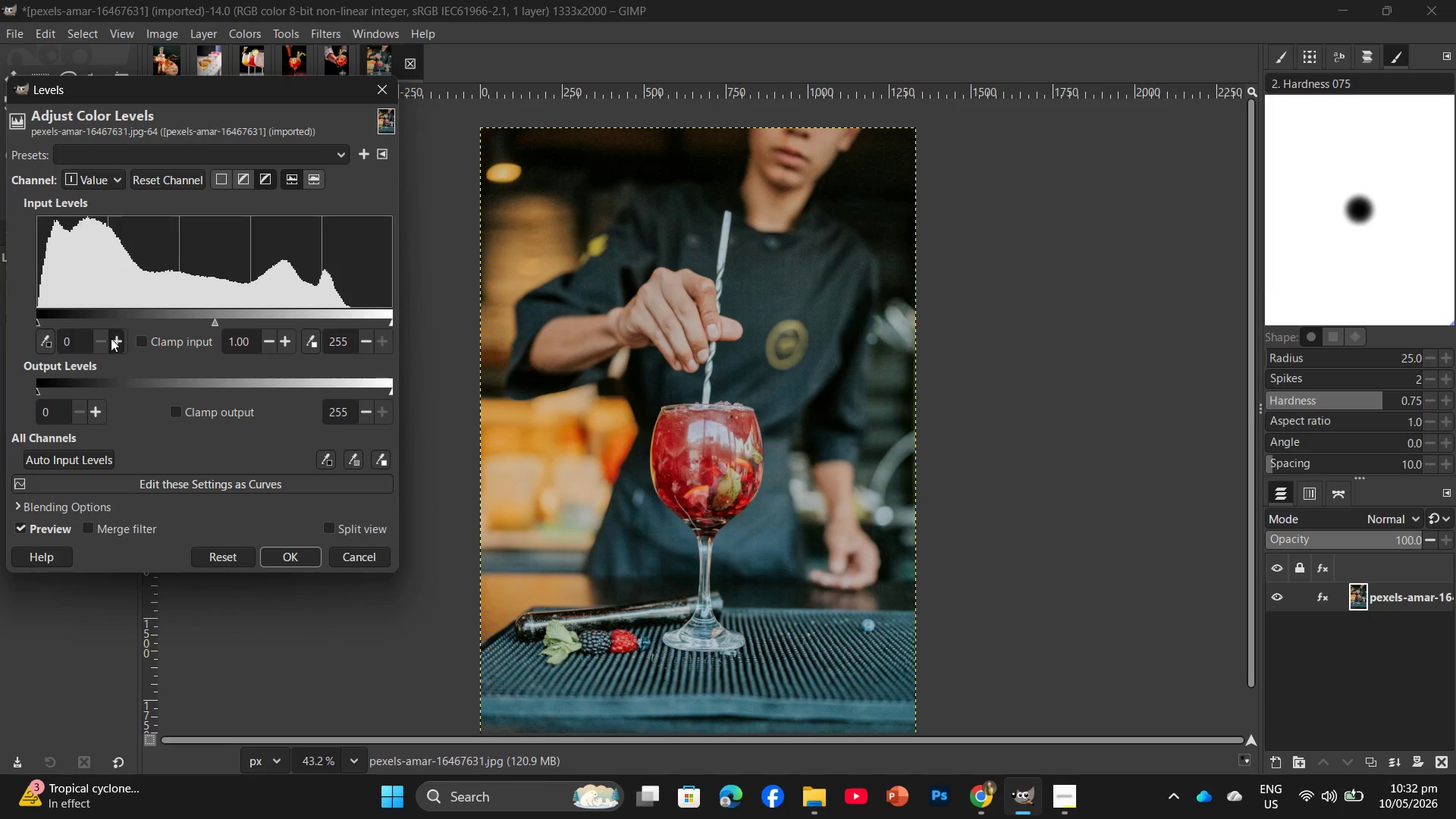 
double_click([111, 338])
 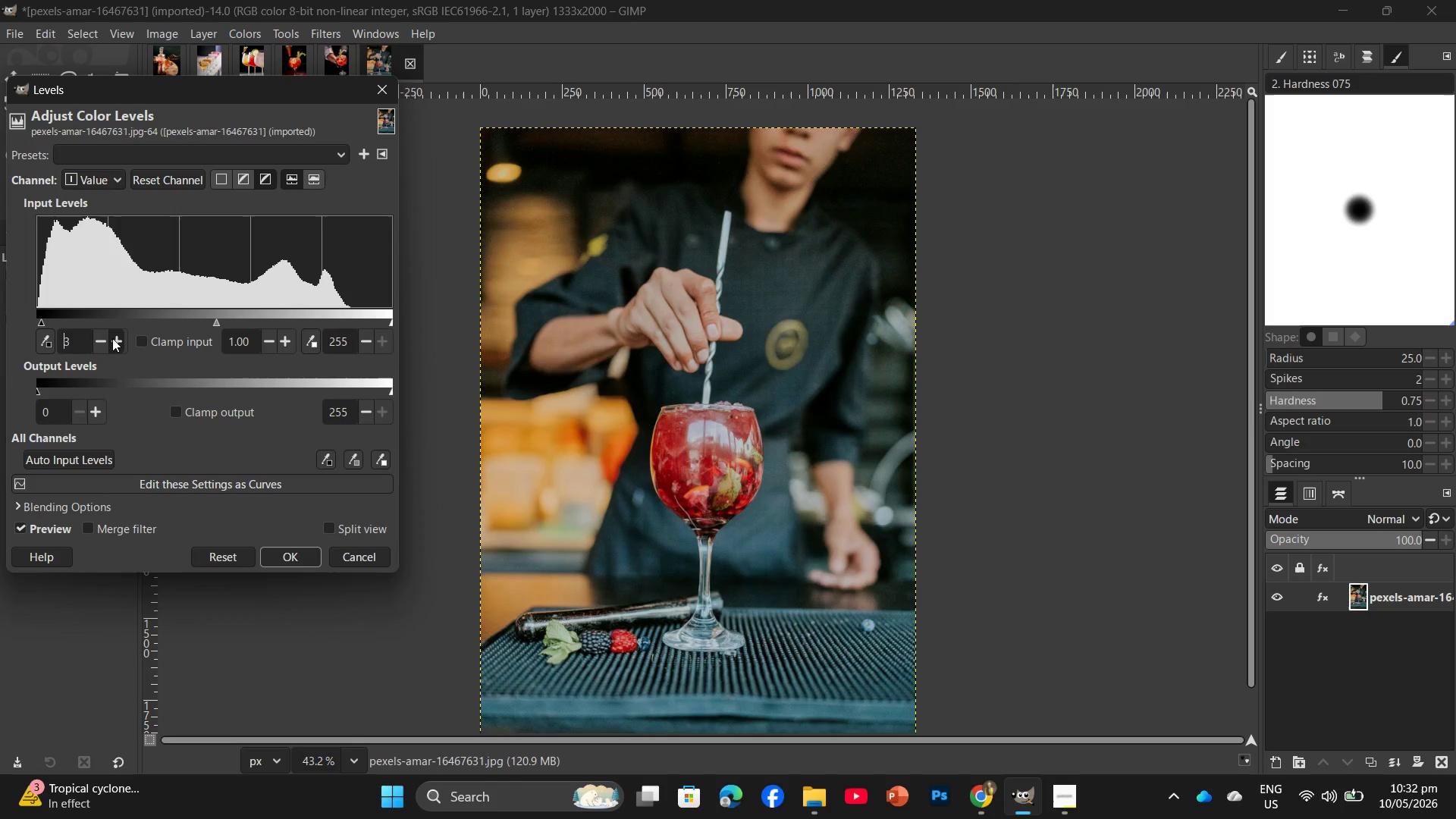 
triple_click([112, 338])
 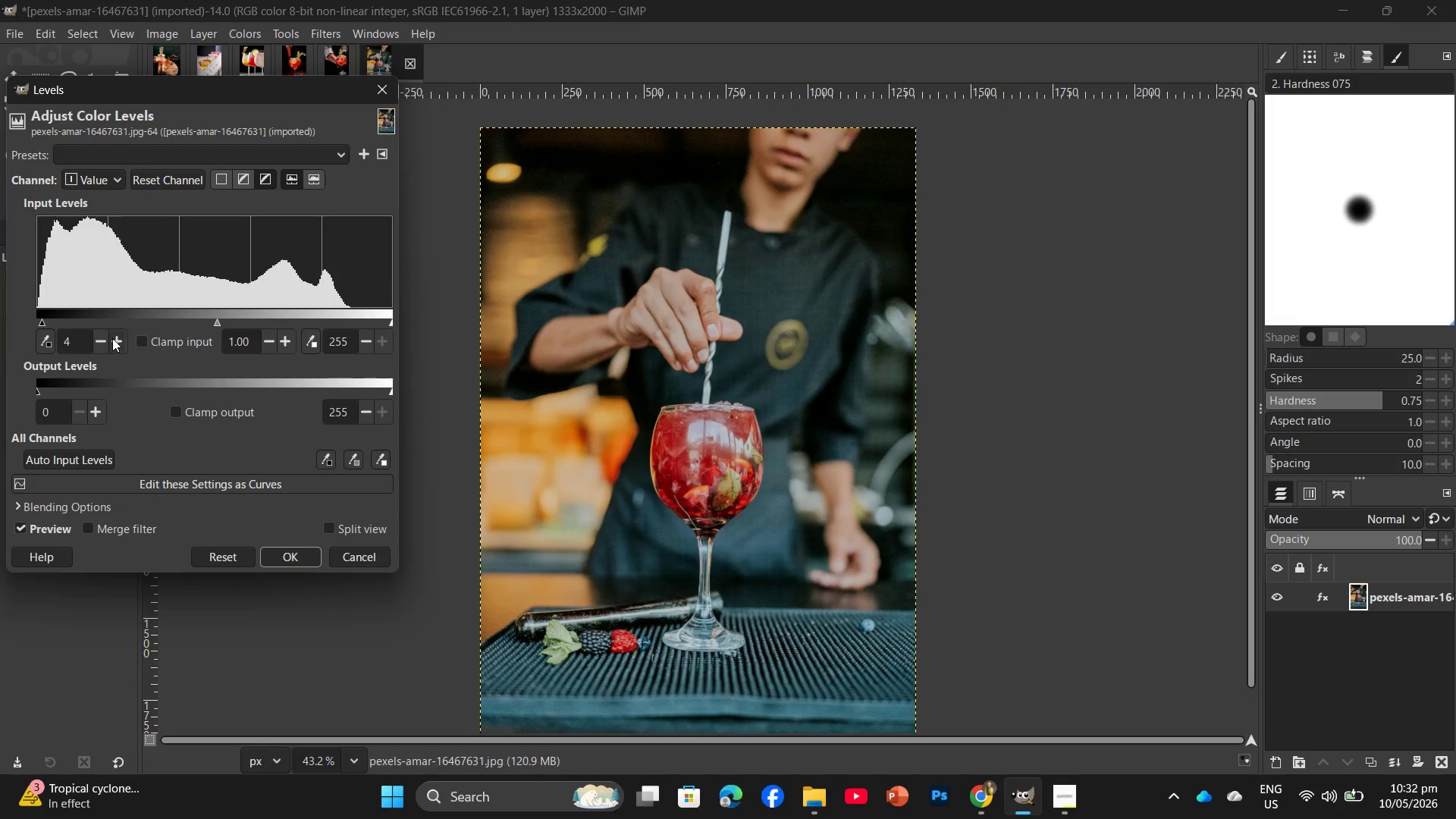 
triple_click([112, 338])
 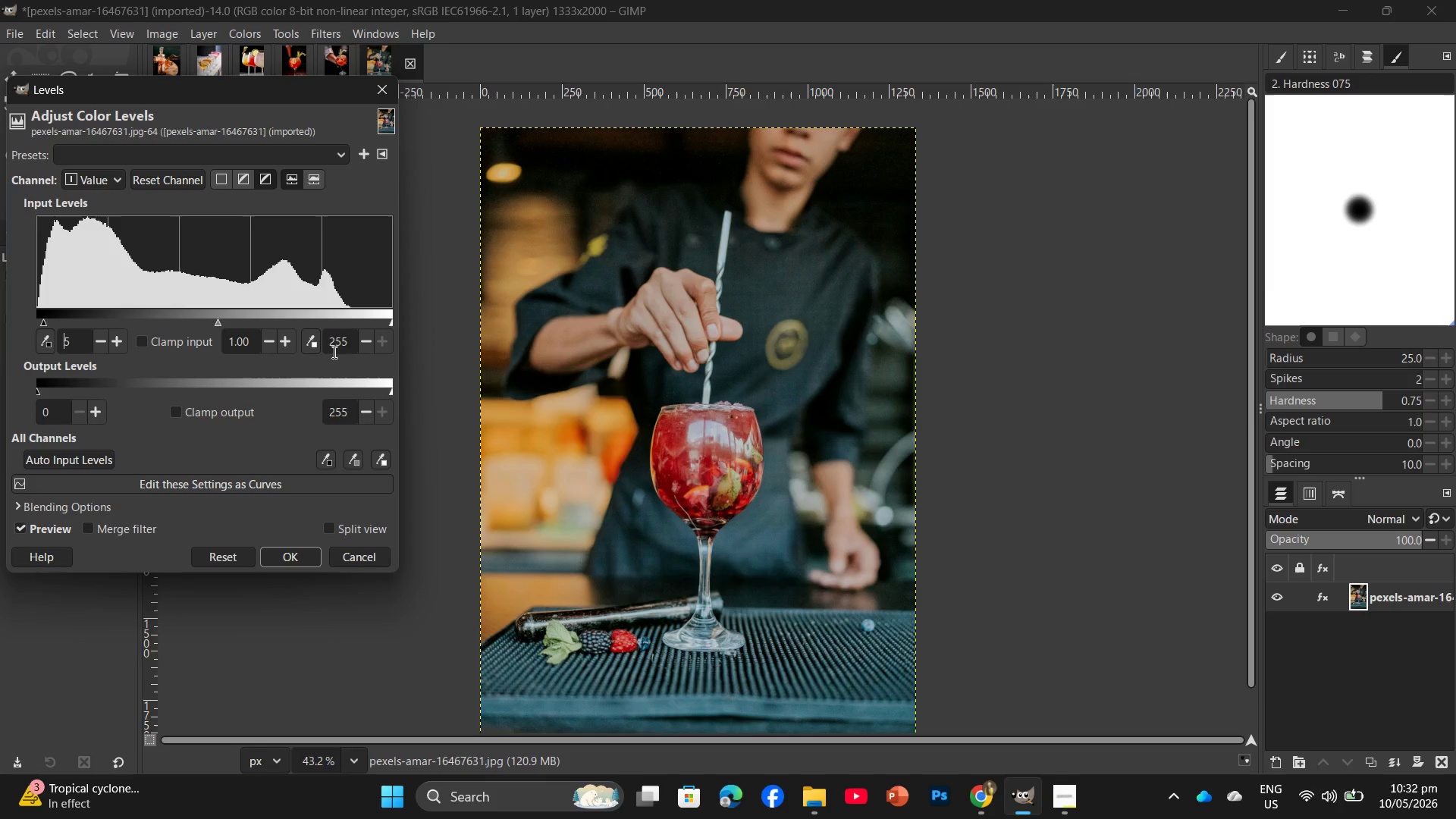 
double_click([358, 342])
 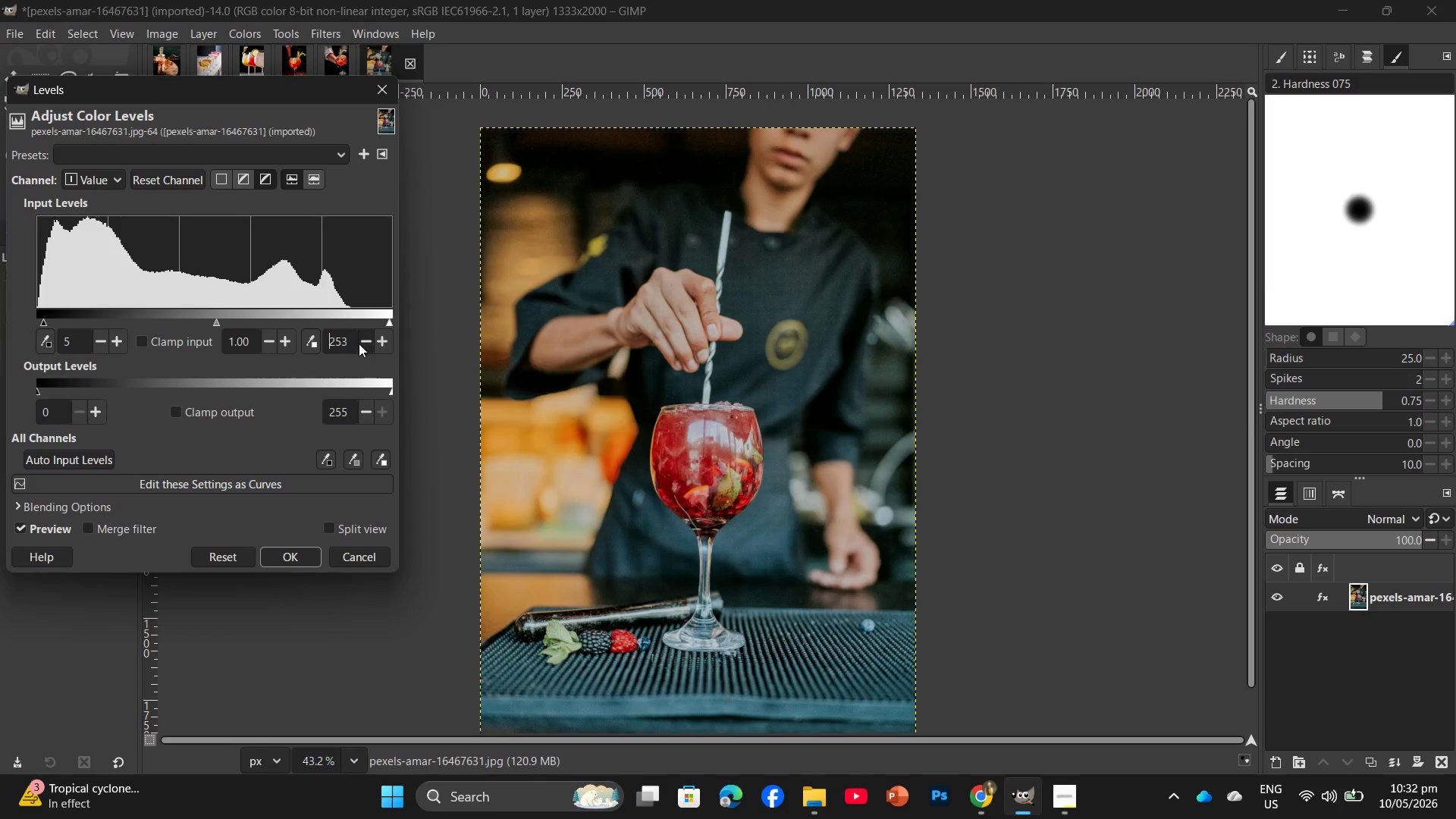 
triple_click([359, 344])
 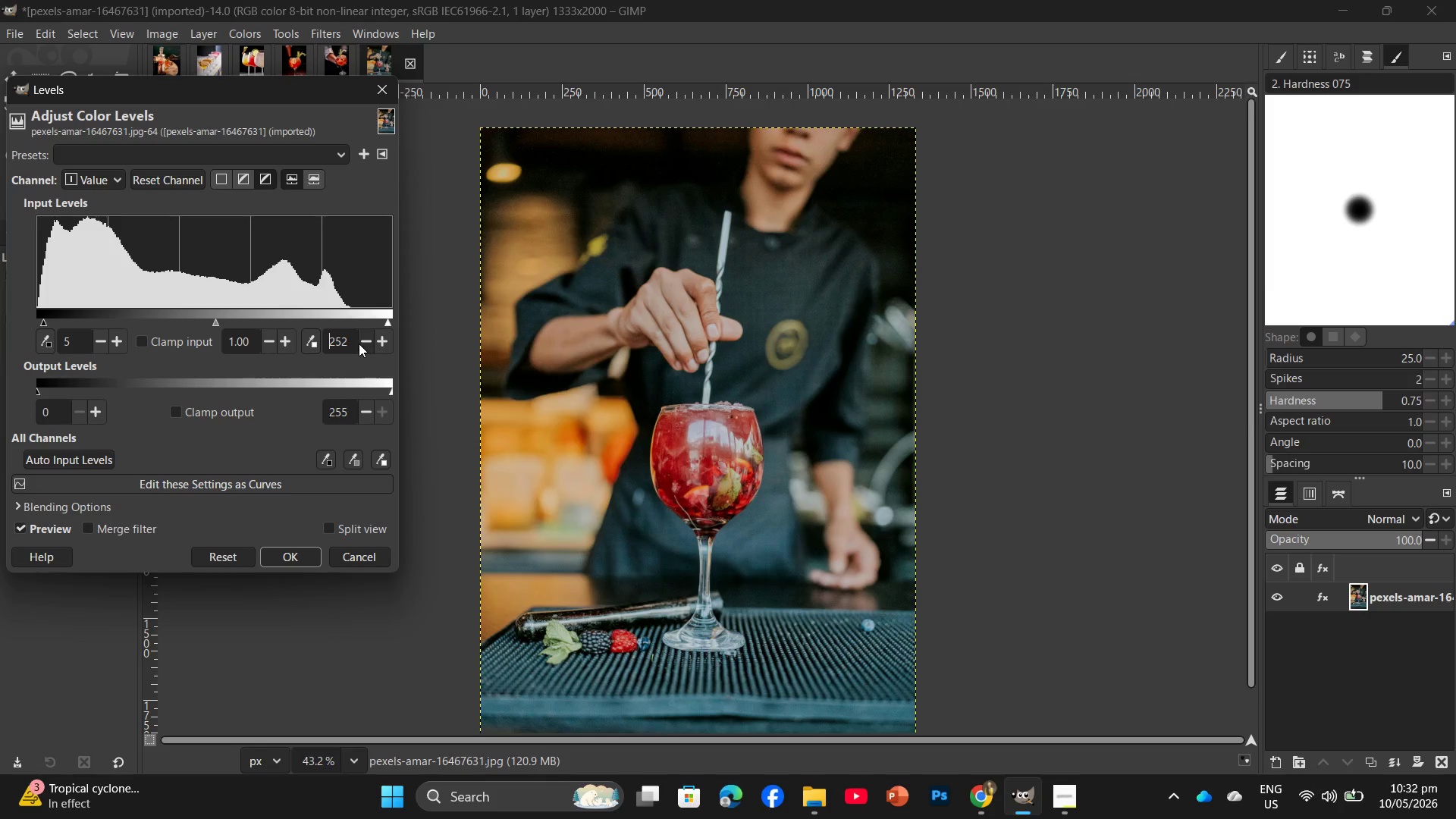 
triple_click([359, 344])
 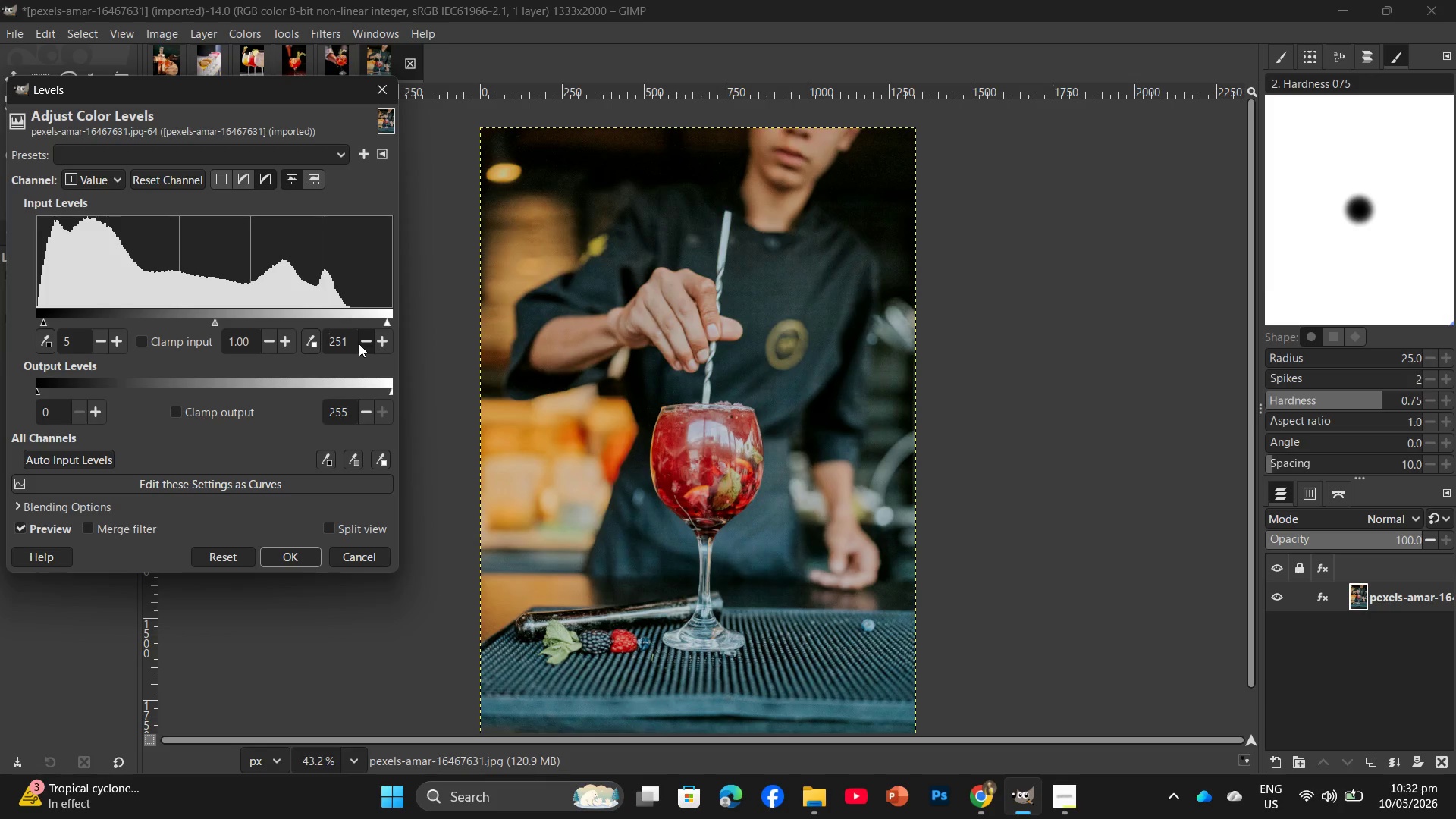 
triple_click([359, 344])
 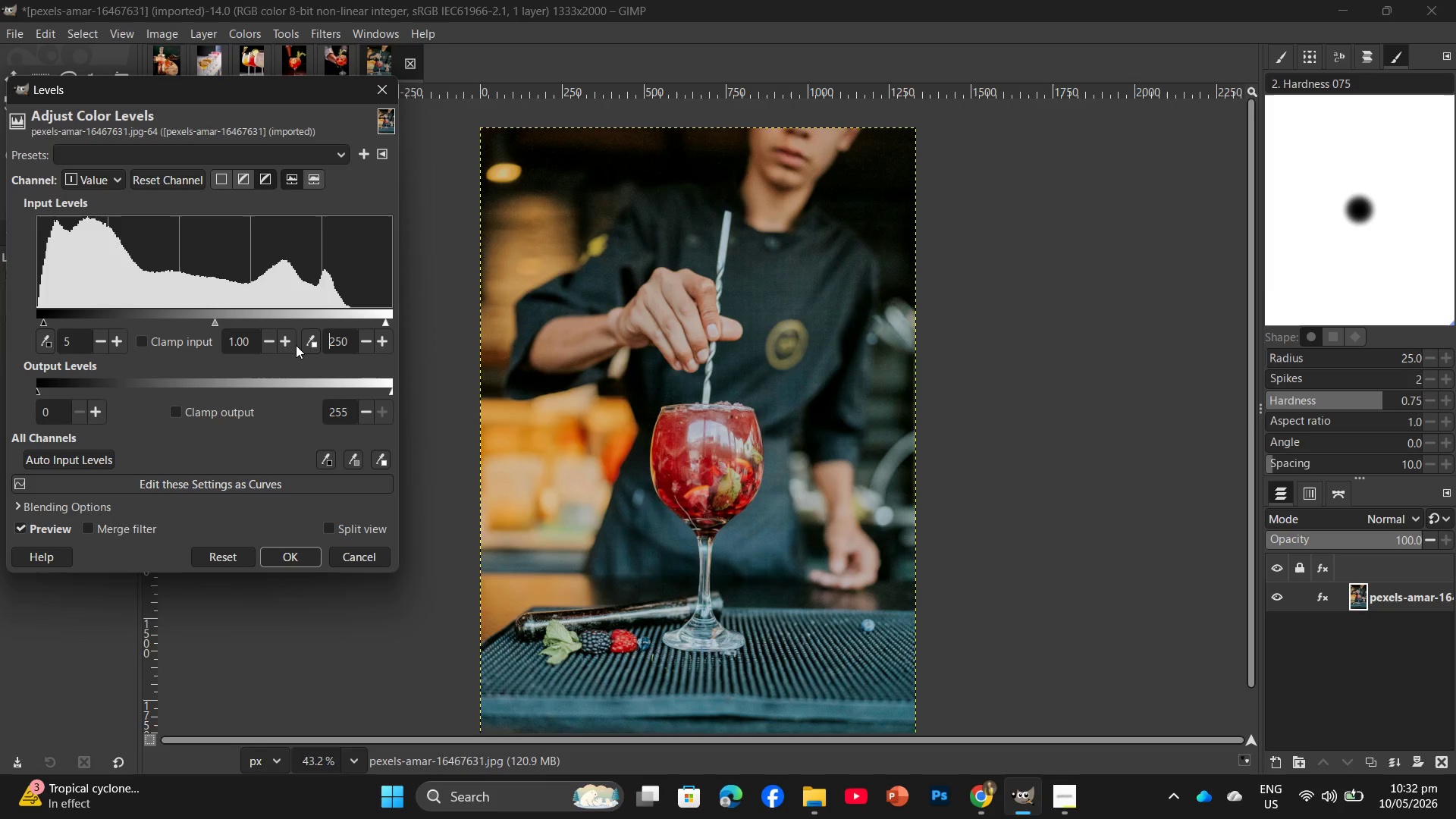 
double_click([293, 344])
 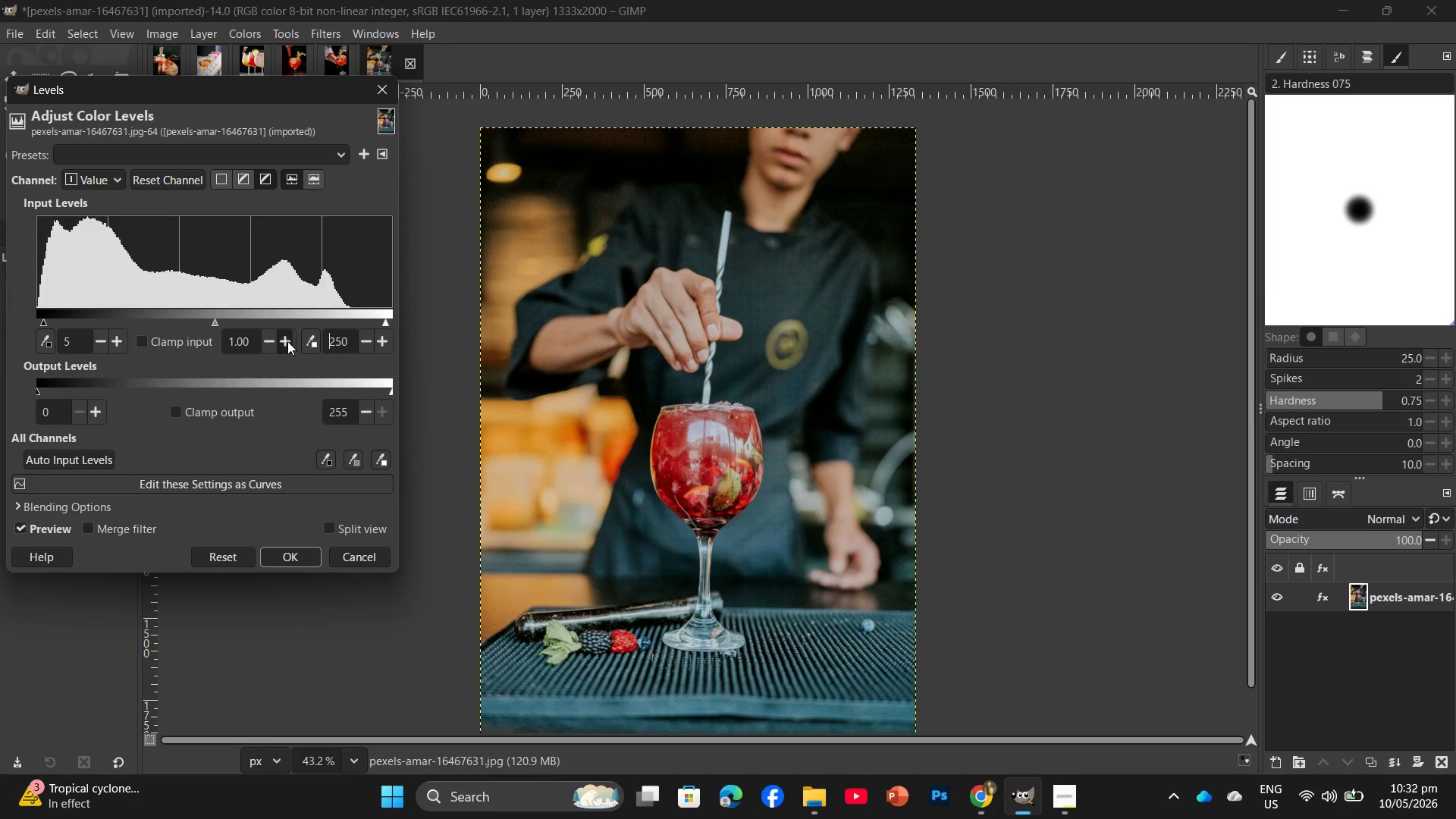 
triple_click([287, 341])
 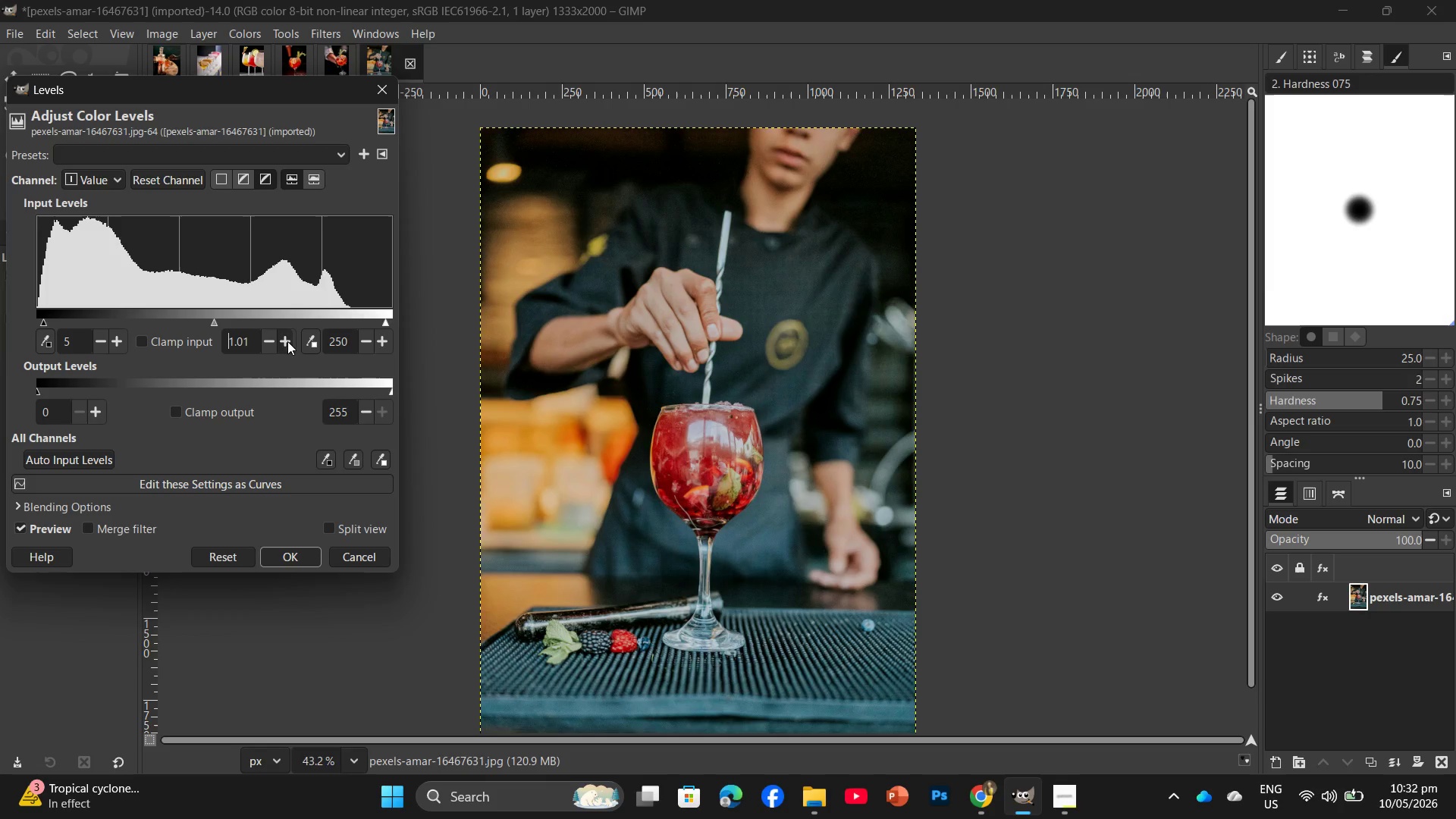 
triple_click([287, 341])
 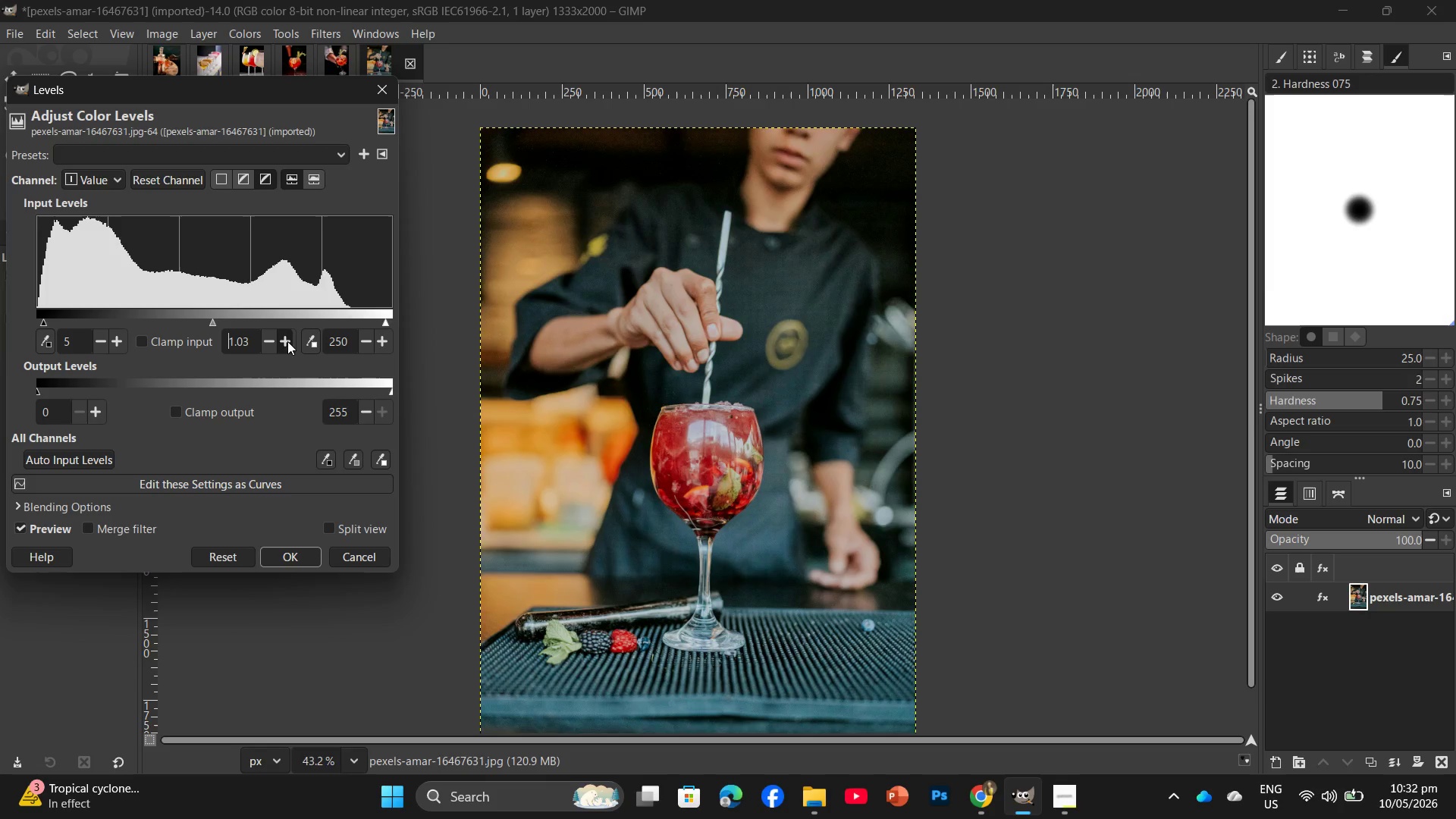 
triple_click([287, 341])
 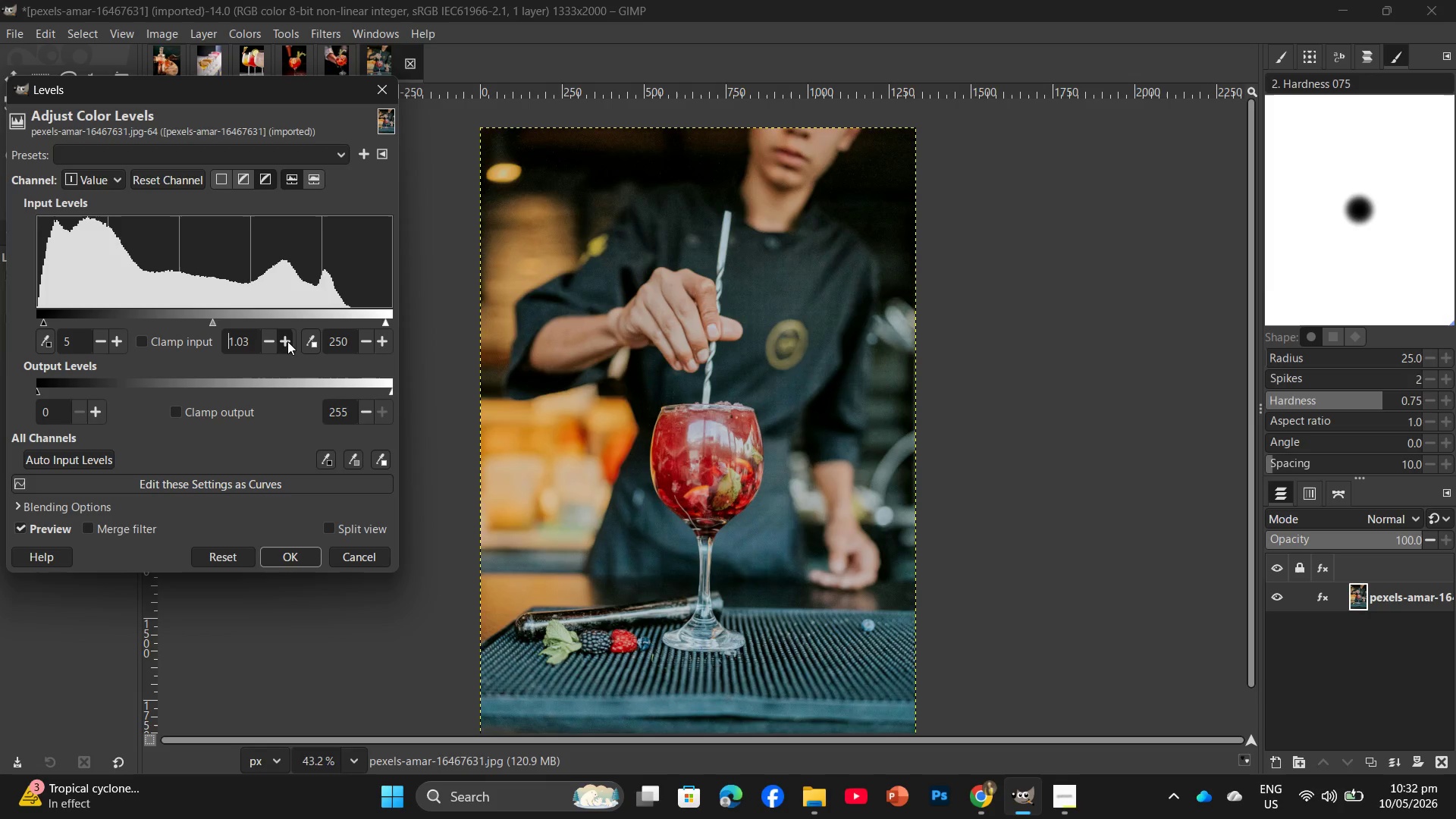 
triple_click([287, 341])
 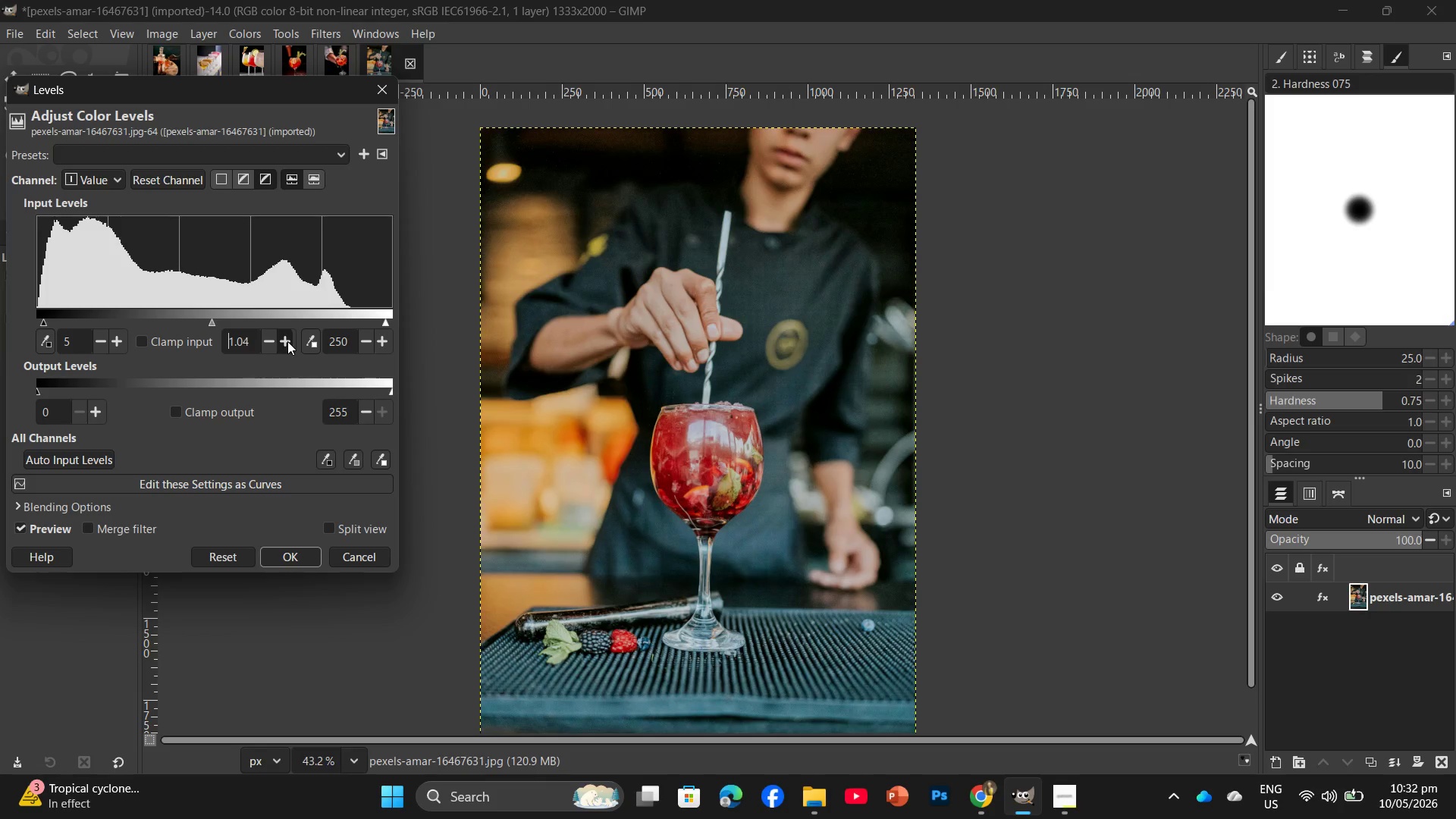 
triple_click([287, 341])
 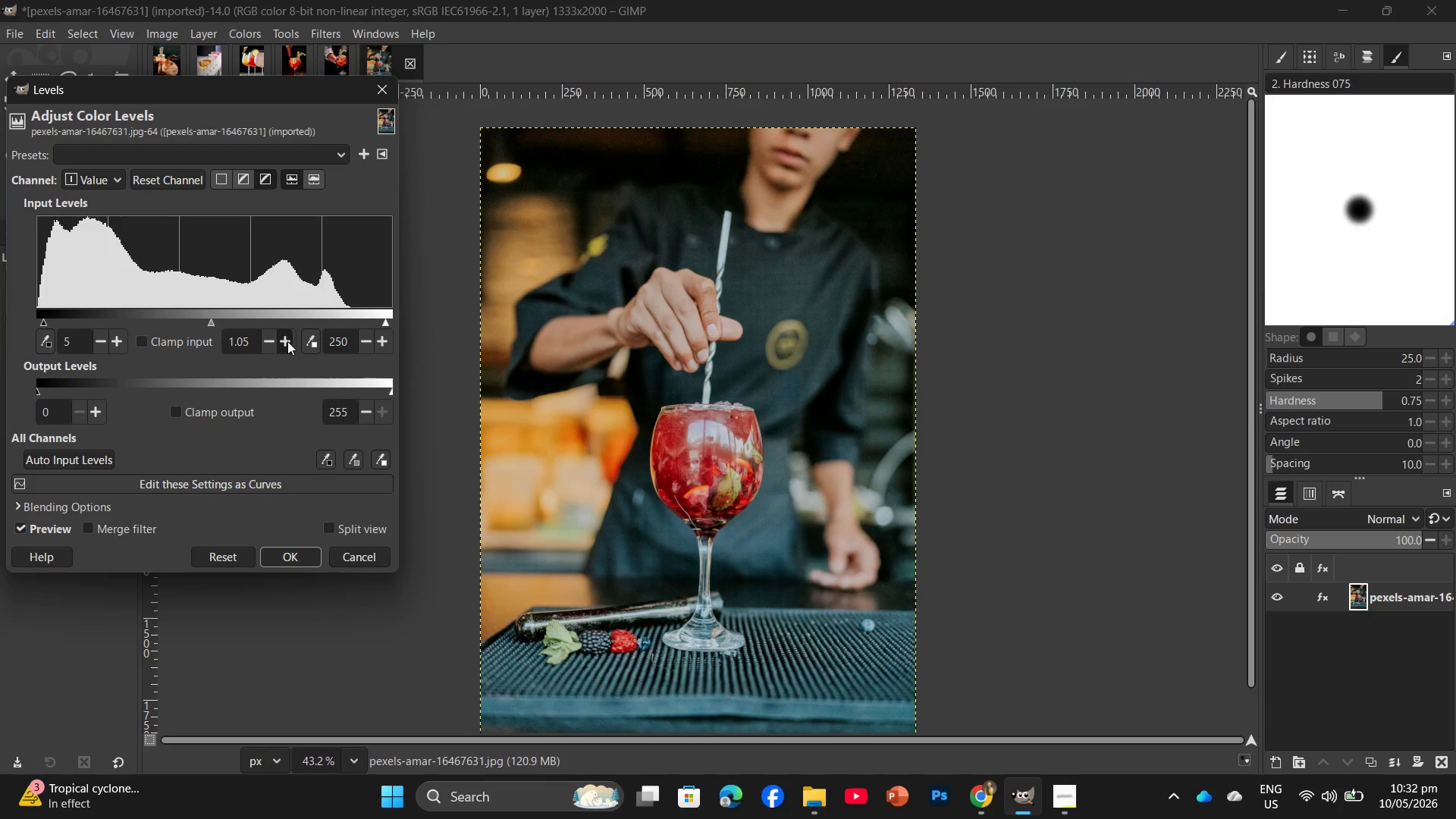 
triple_click([287, 341])
 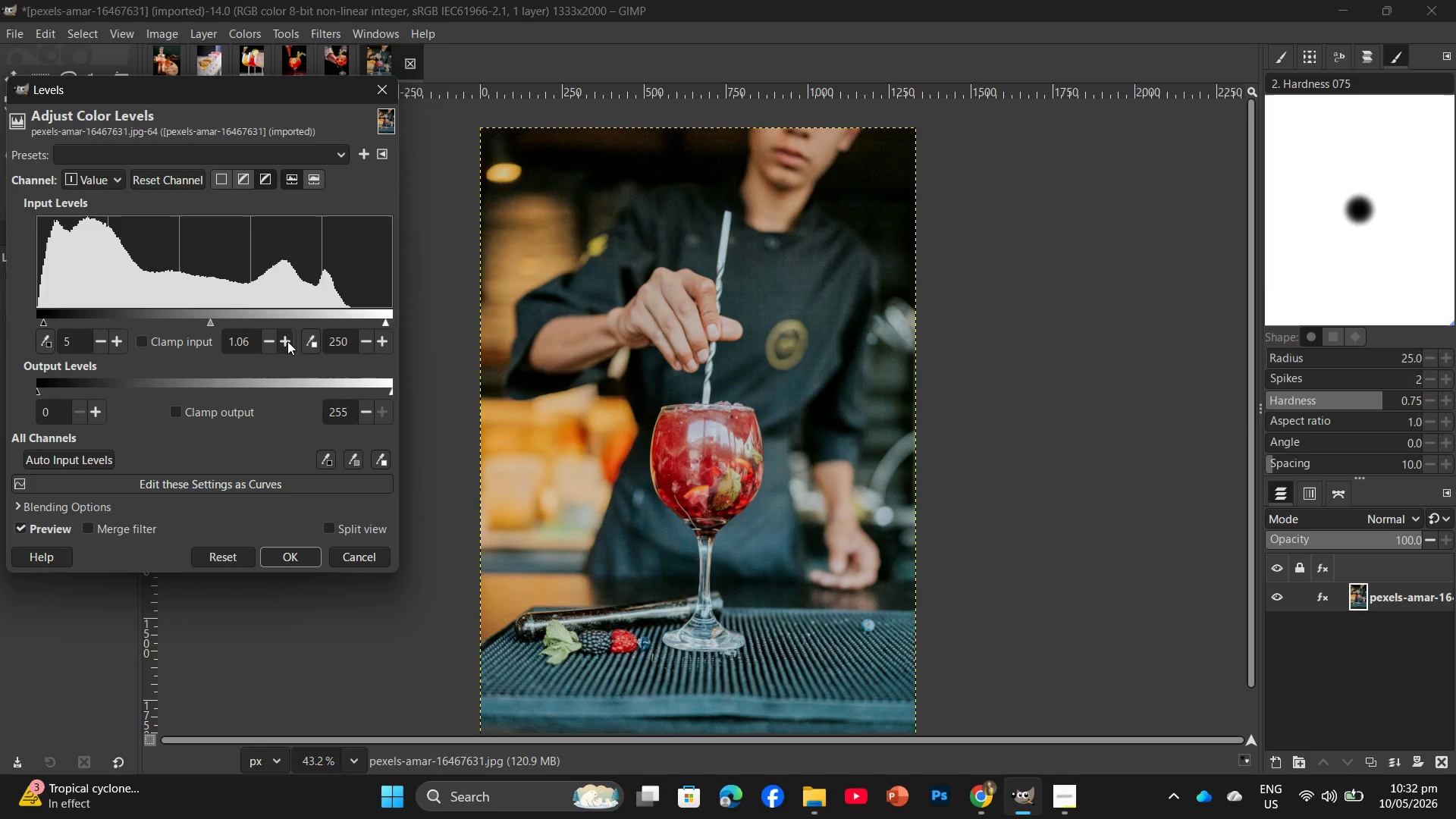 
triple_click([287, 341])
 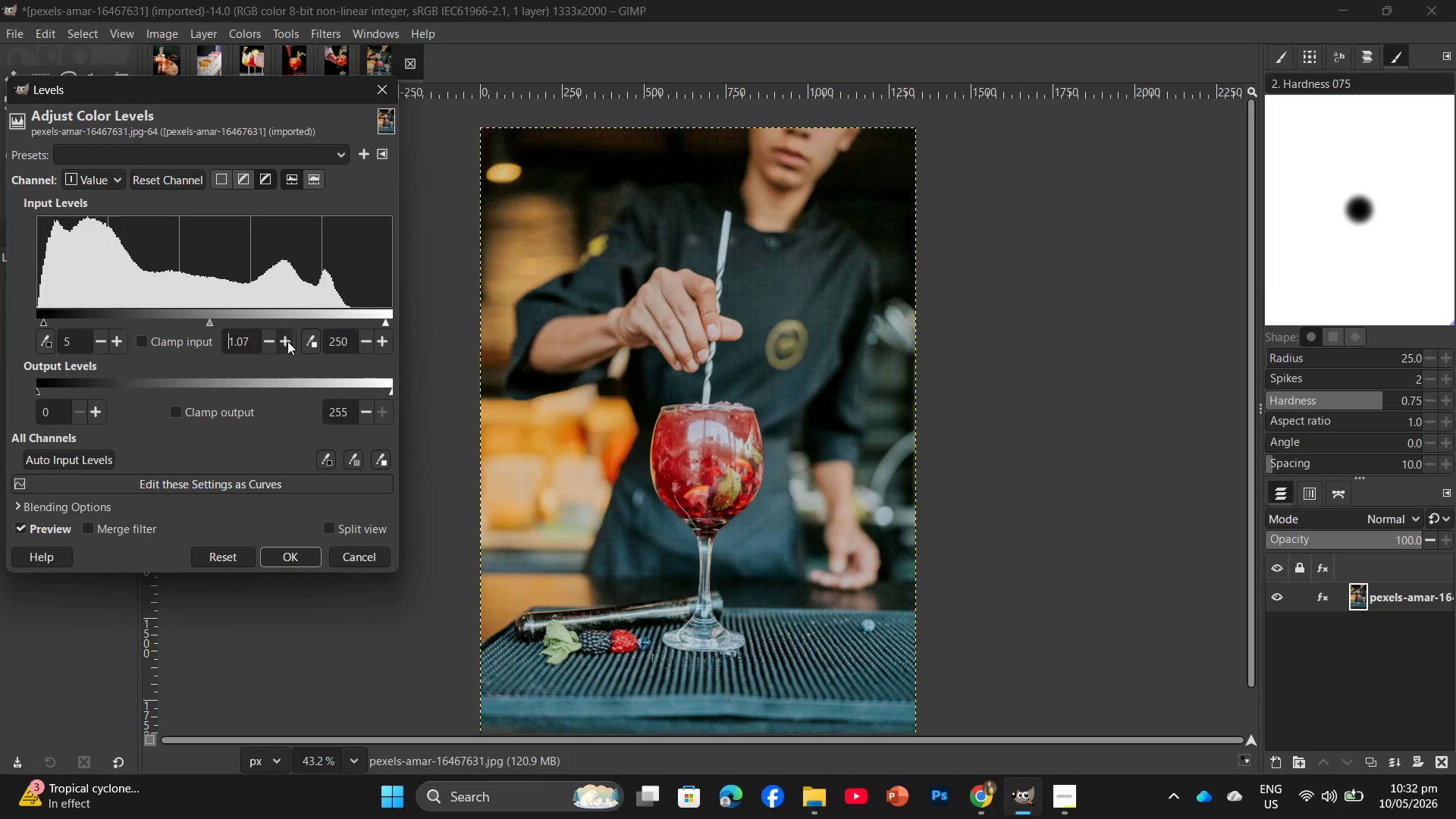 
triple_click([287, 341])
 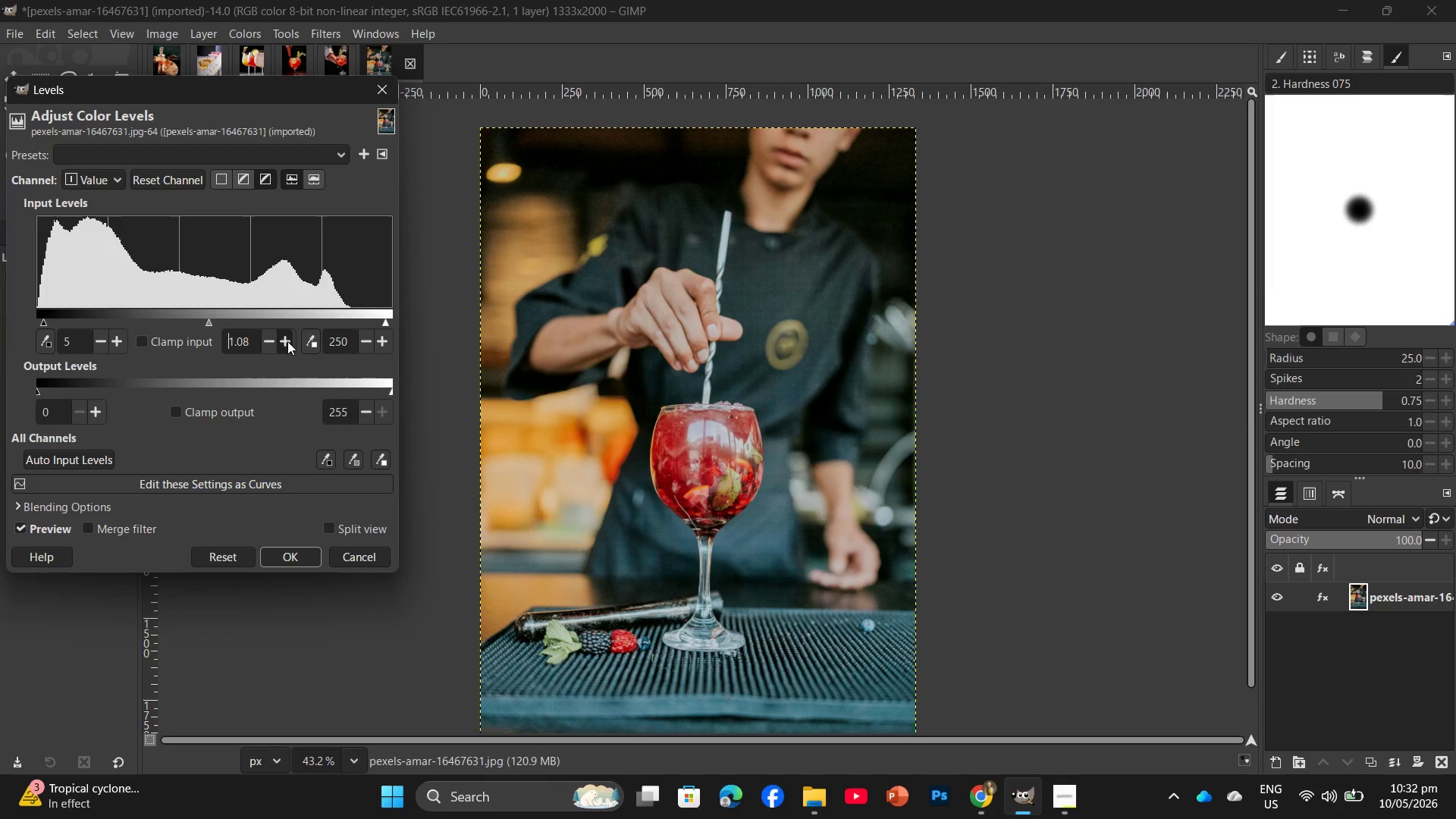 
triple_click([287, 341])
 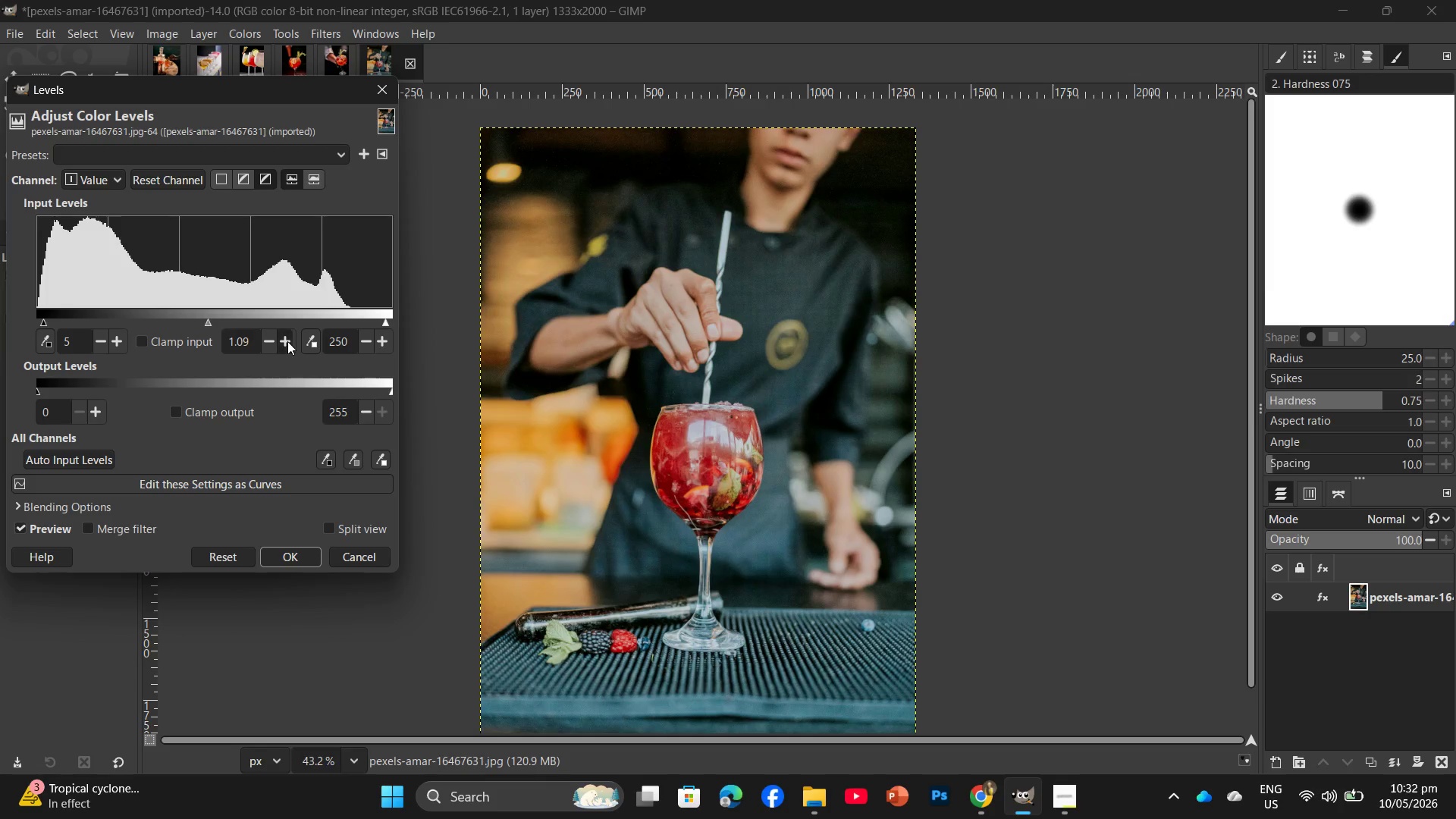 
triple_click([287, 341])
 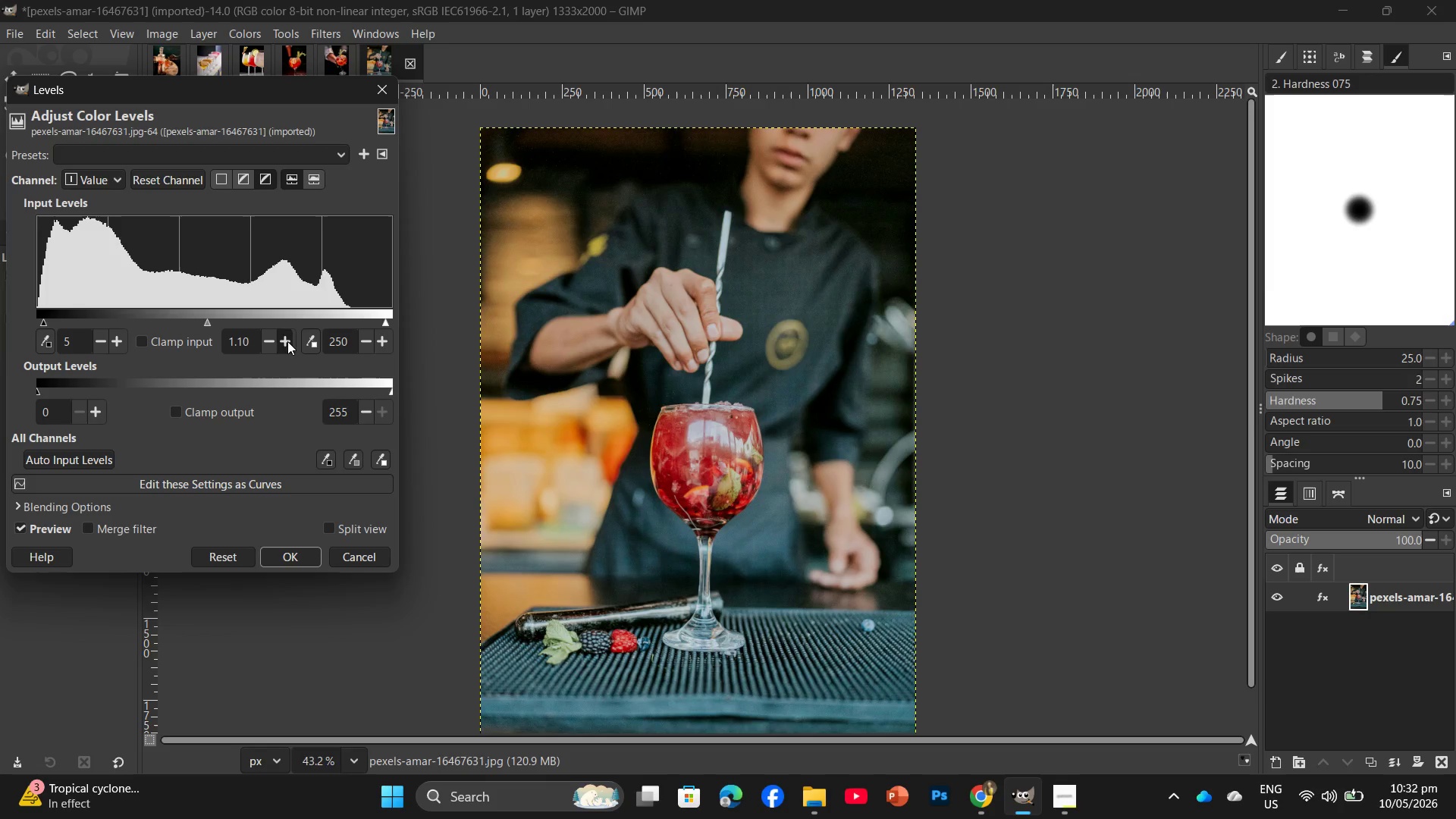 
triple_click([287, 341])
 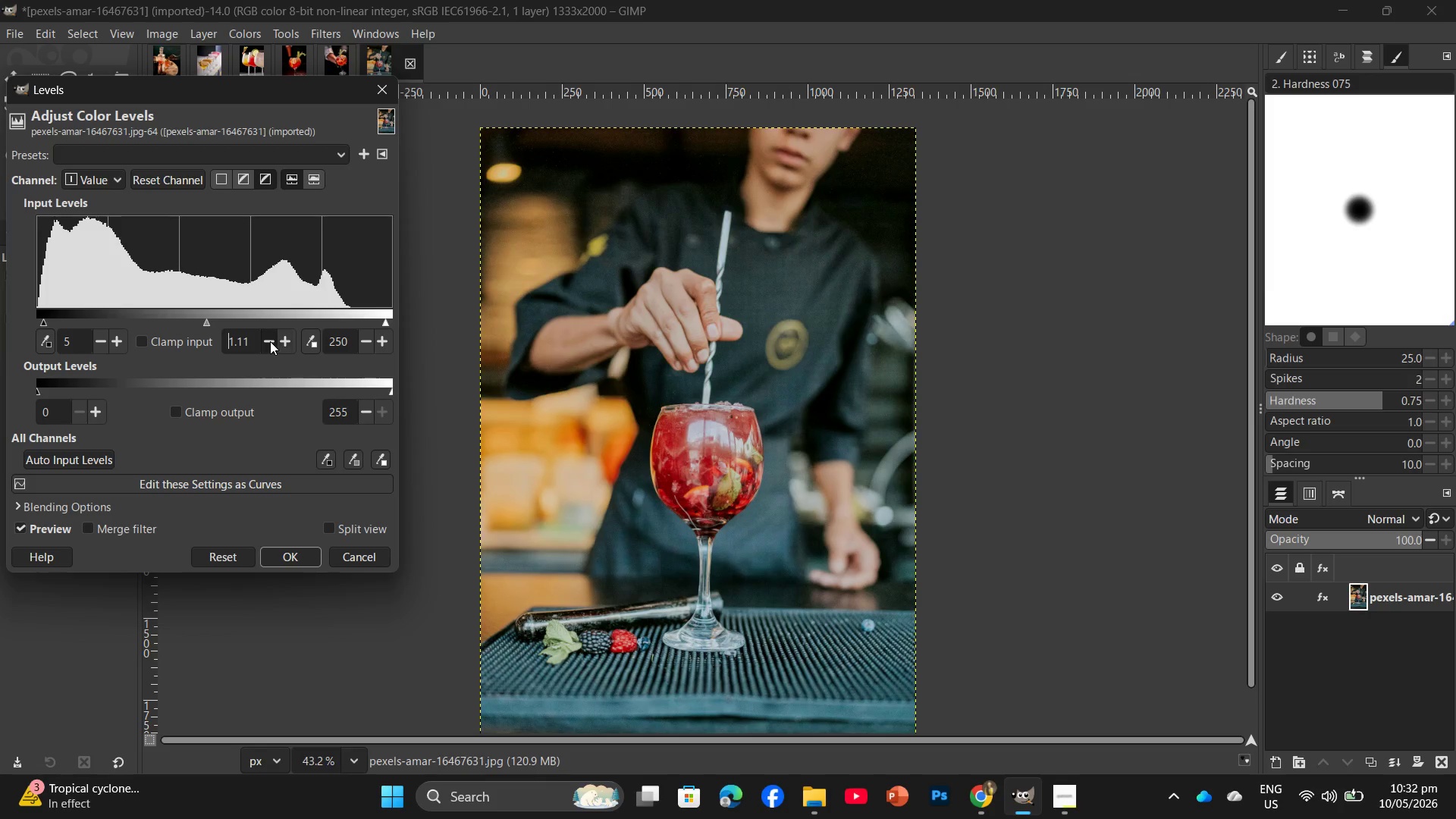 
left_click([270, 341])
 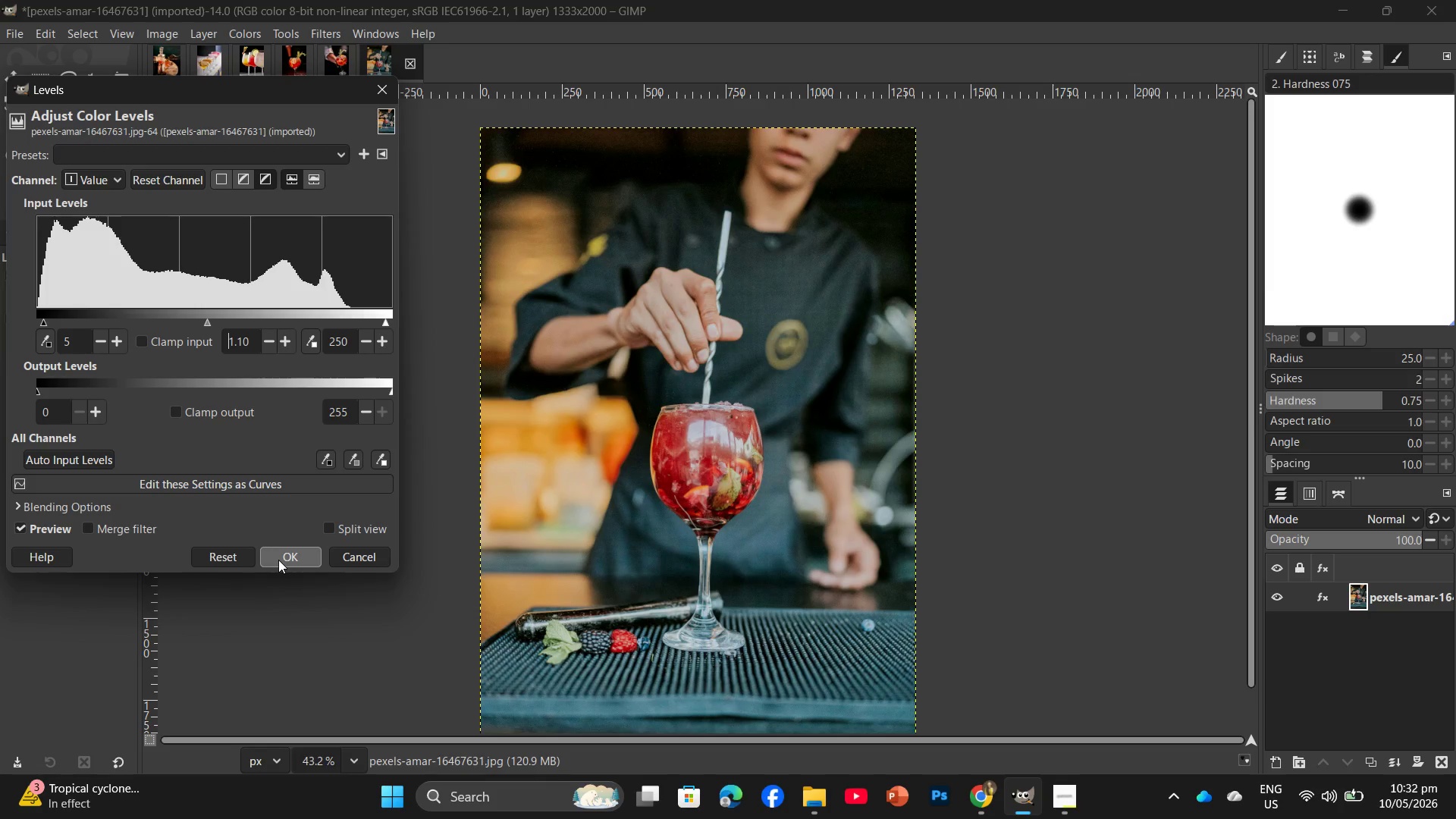 
left_click([278, 560])
 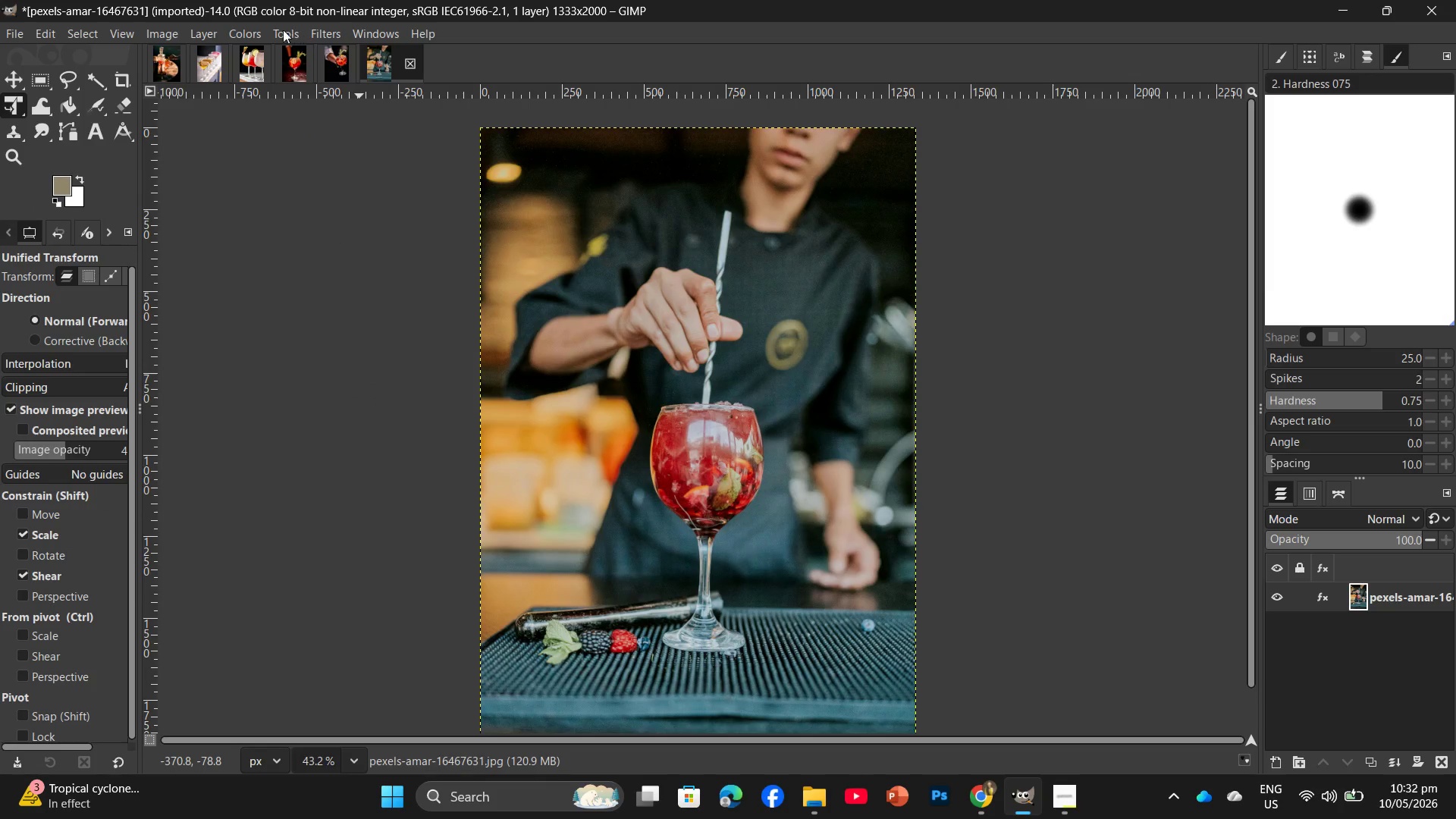 
left_click([231, 34])
 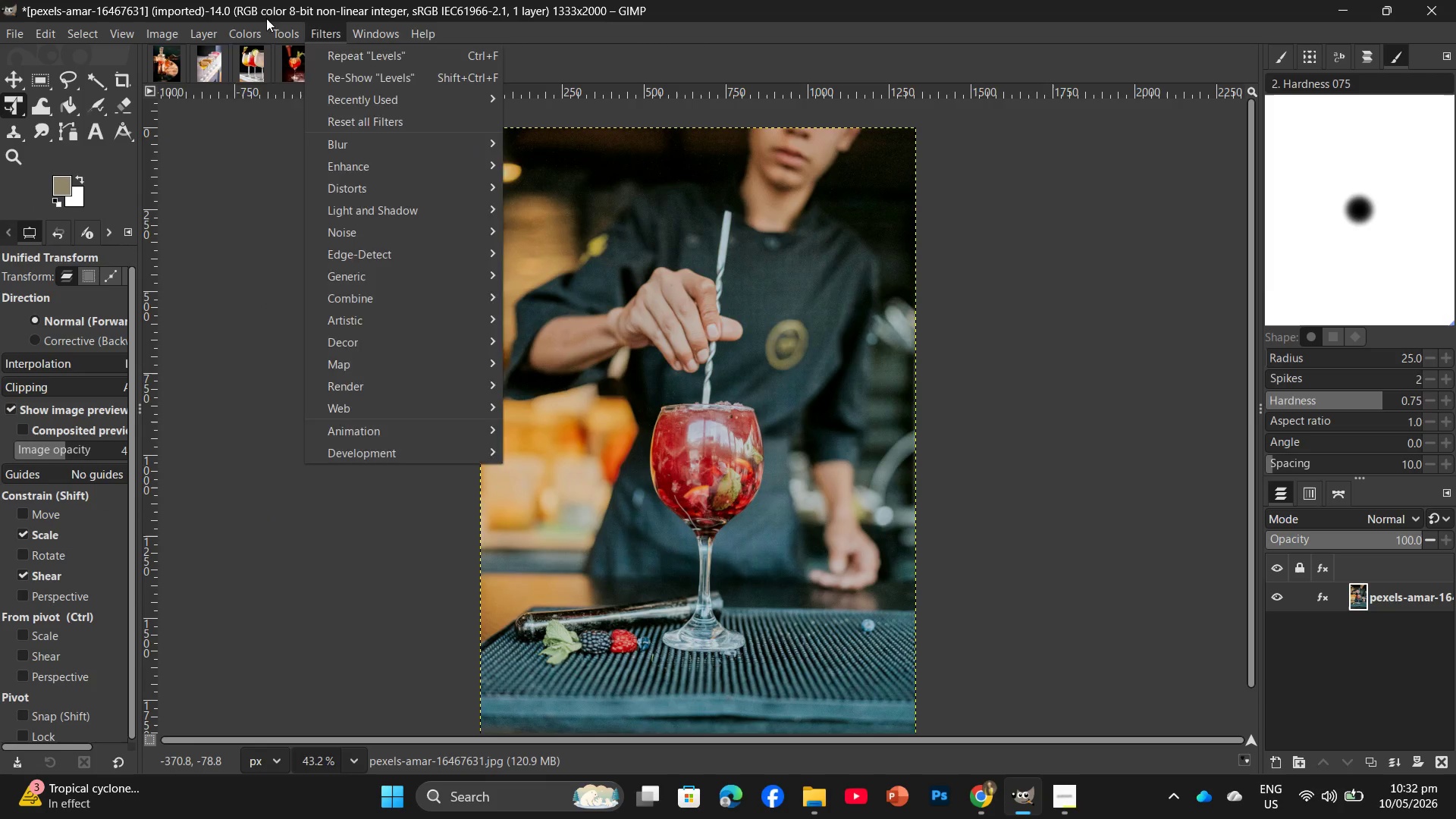 
wait(6.0)
 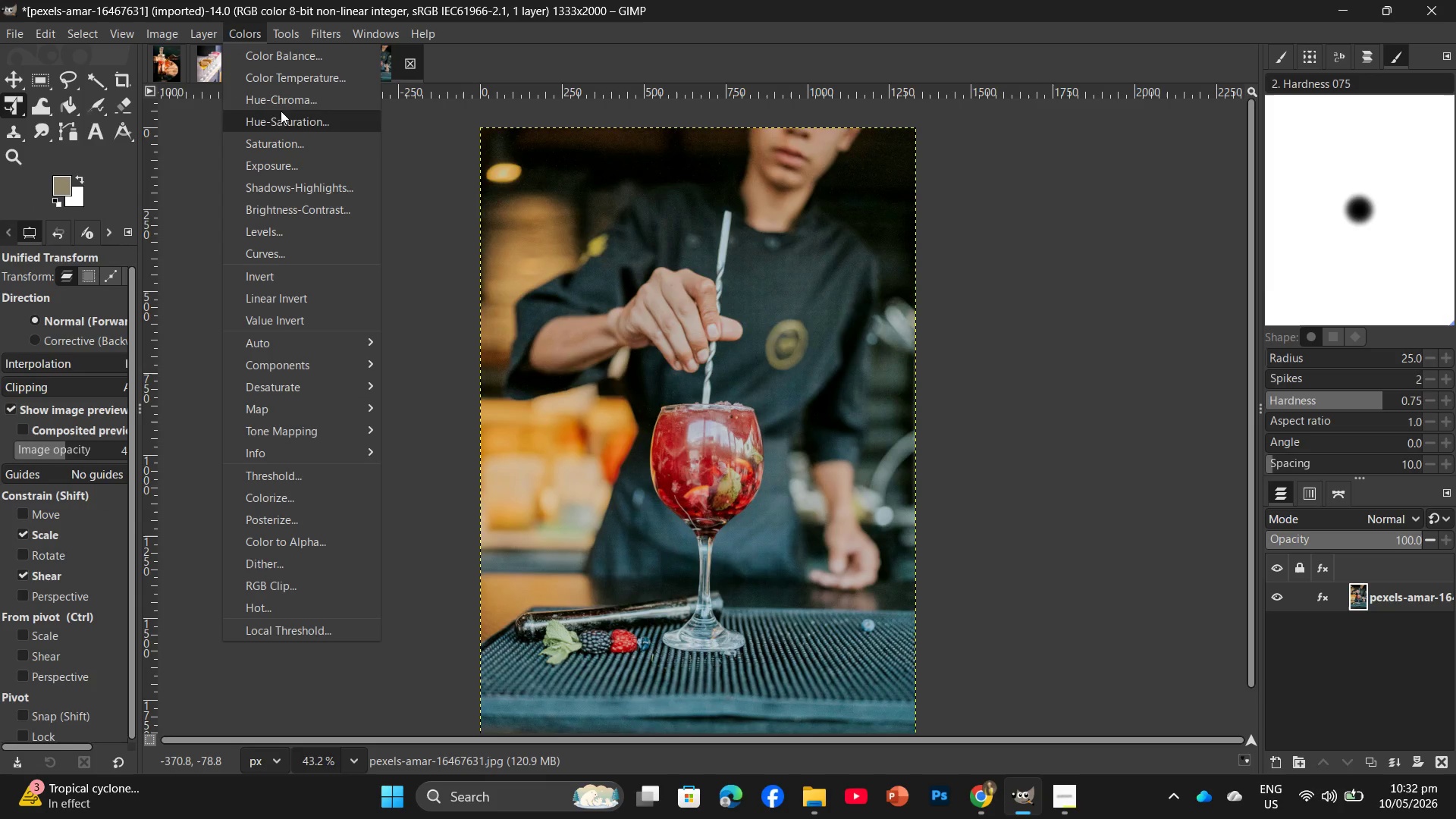 
left_click([290, 262])
 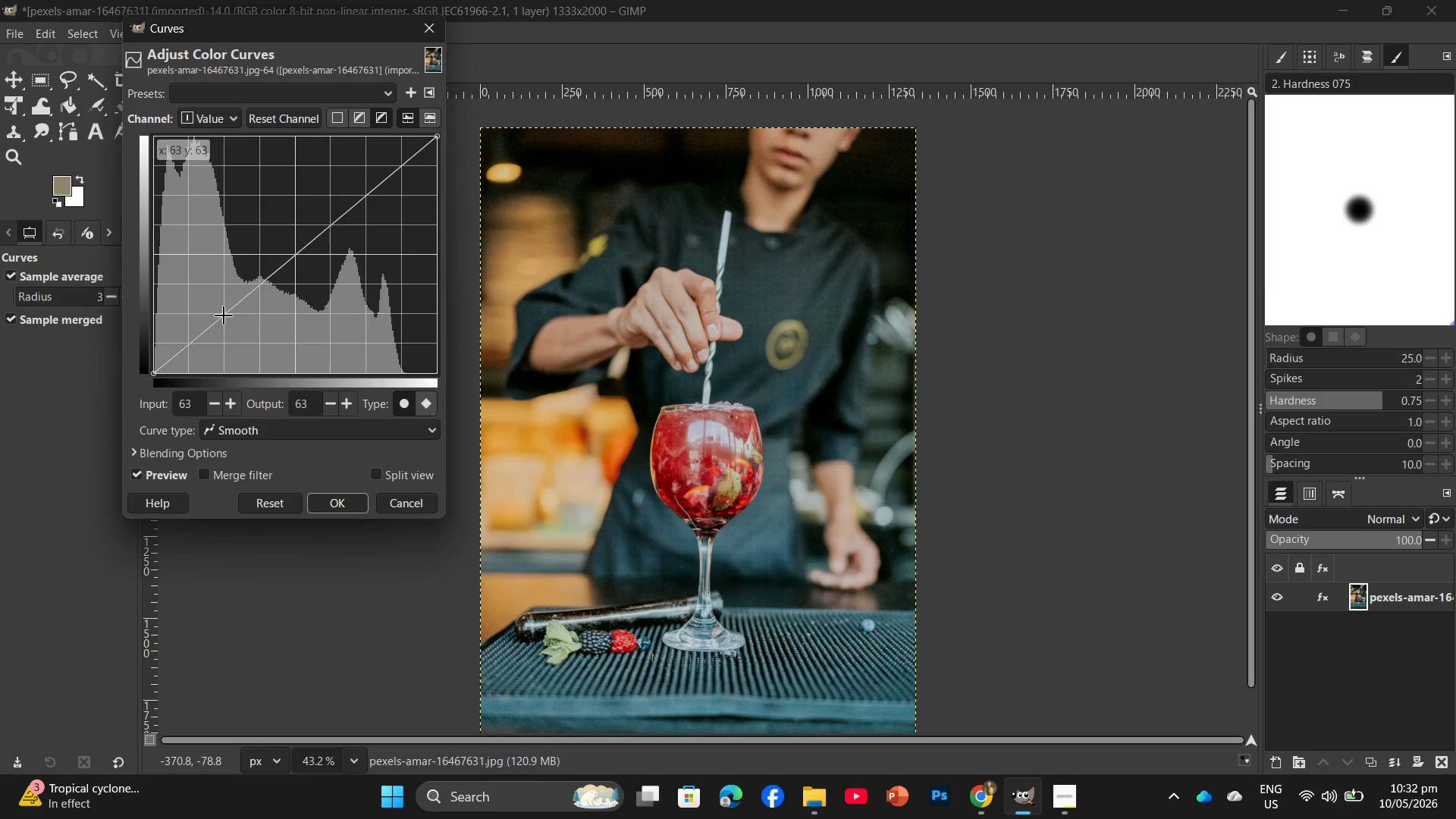 
wait(8.92)
 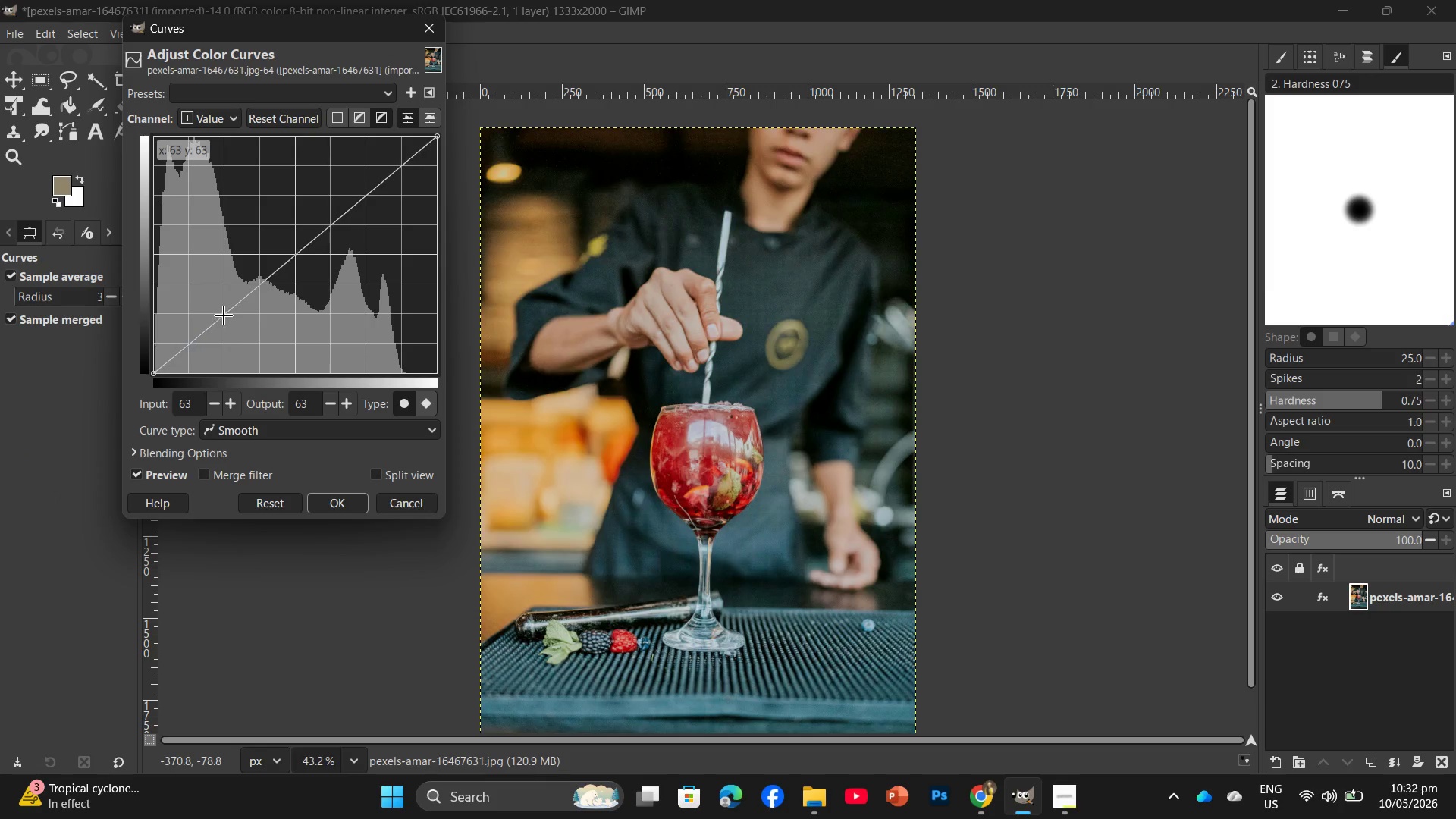 
left_click_drag(start_coordinate=[258, 286], to_coordinate=[264, 293])
 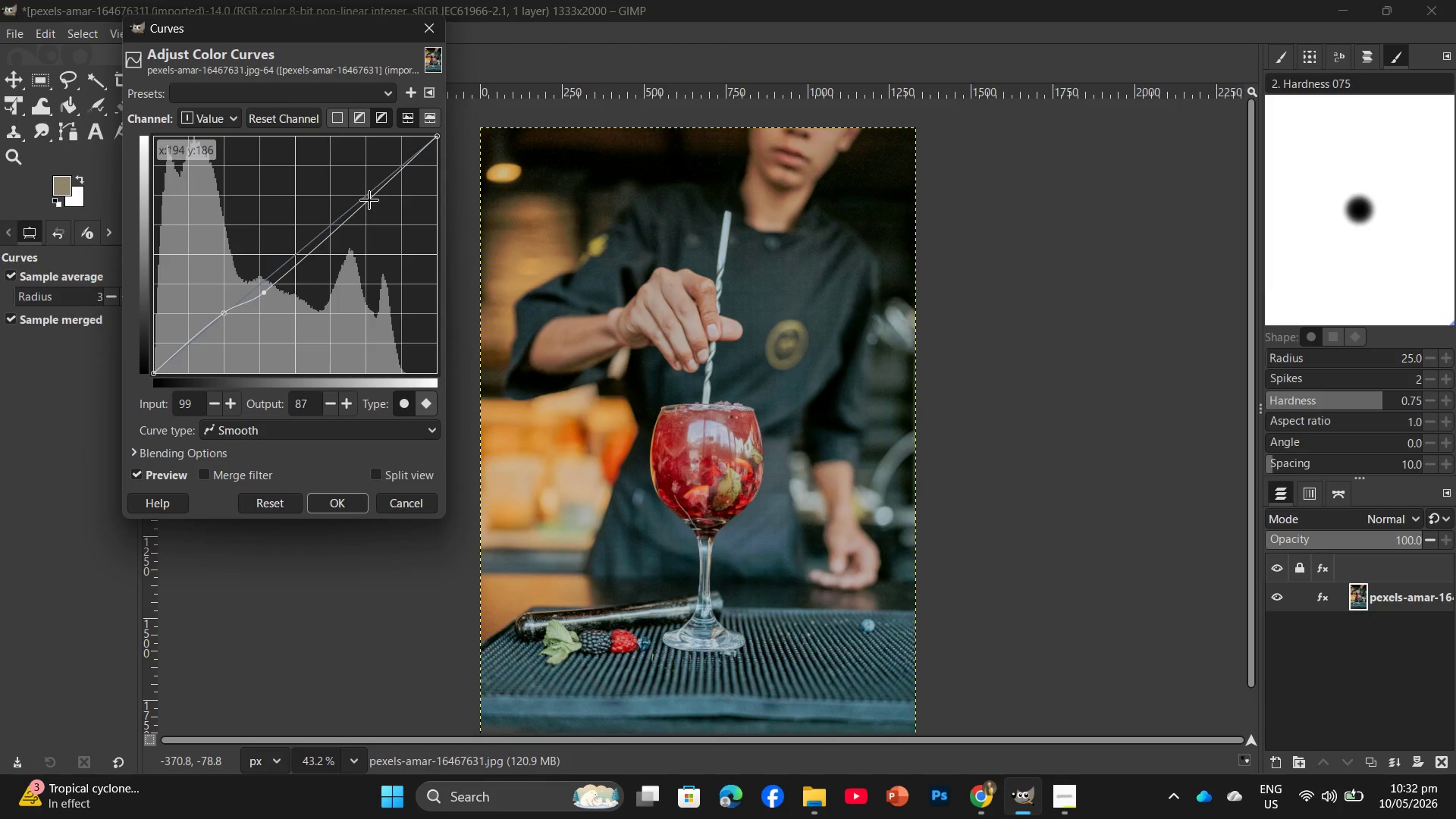 
left_click_drag(start_coordinate=[370, 199], to_coordinate=[359, 190])
 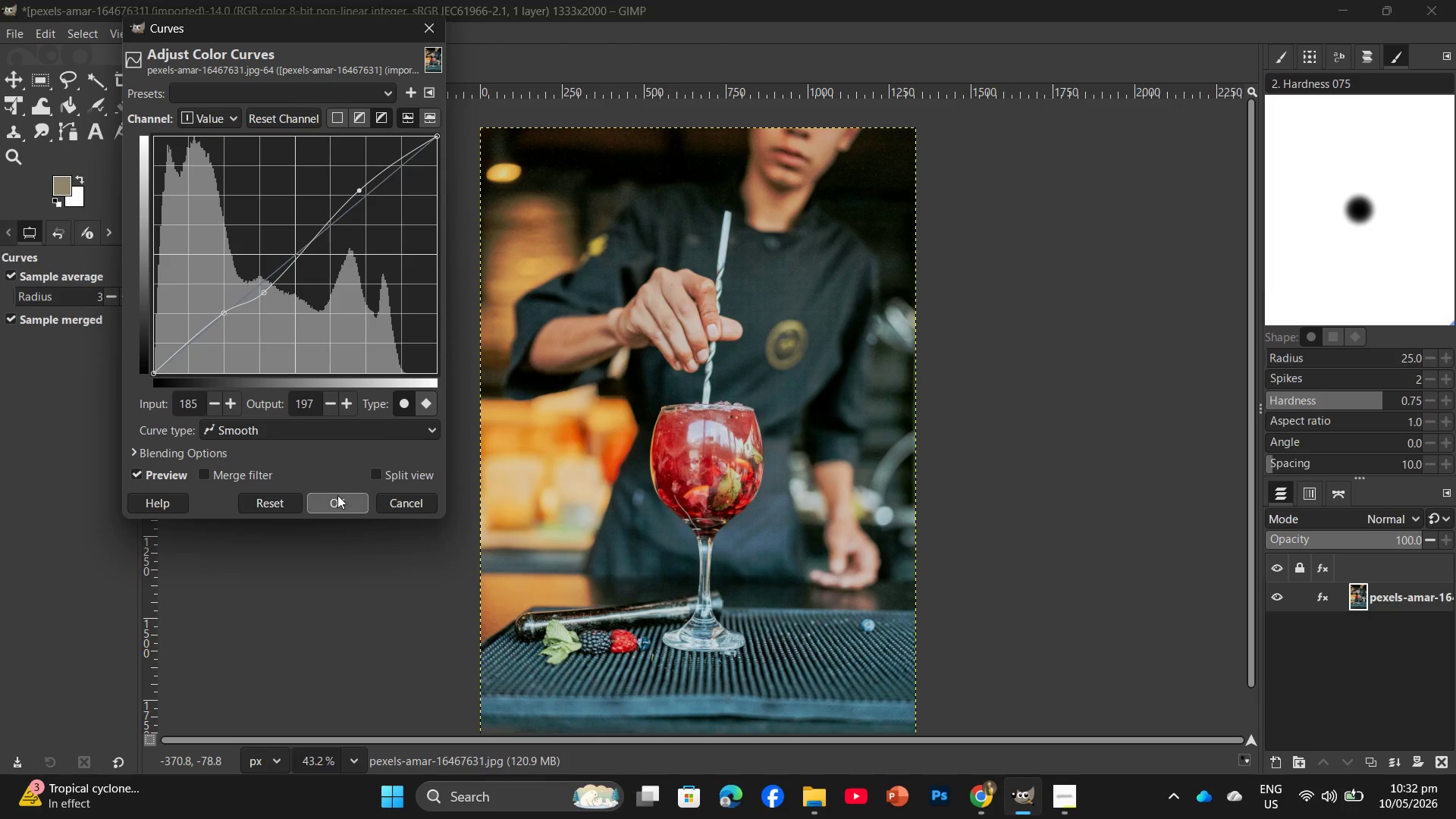 
left_click([337, 495])
 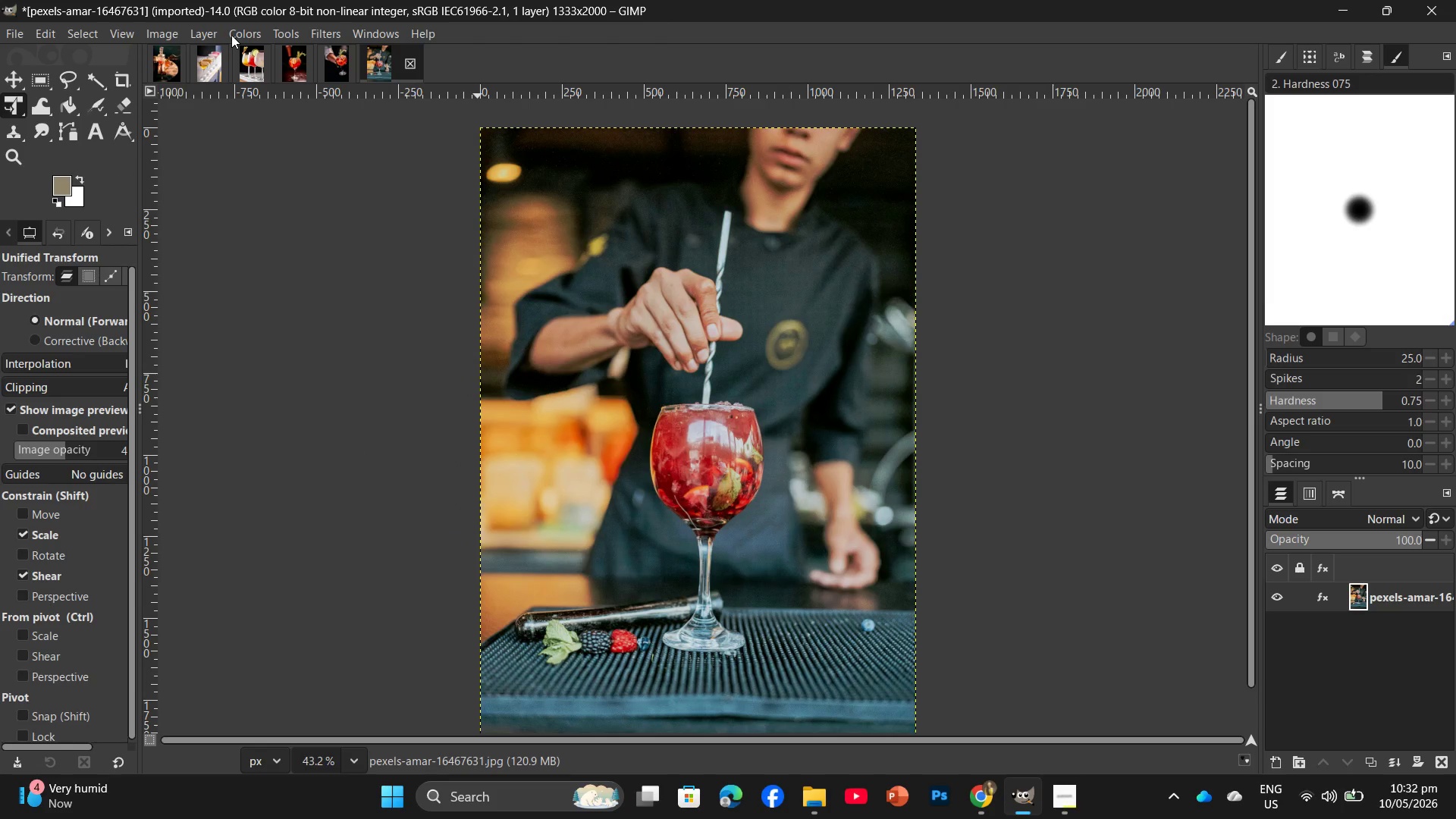 
left_click([241, 24])
 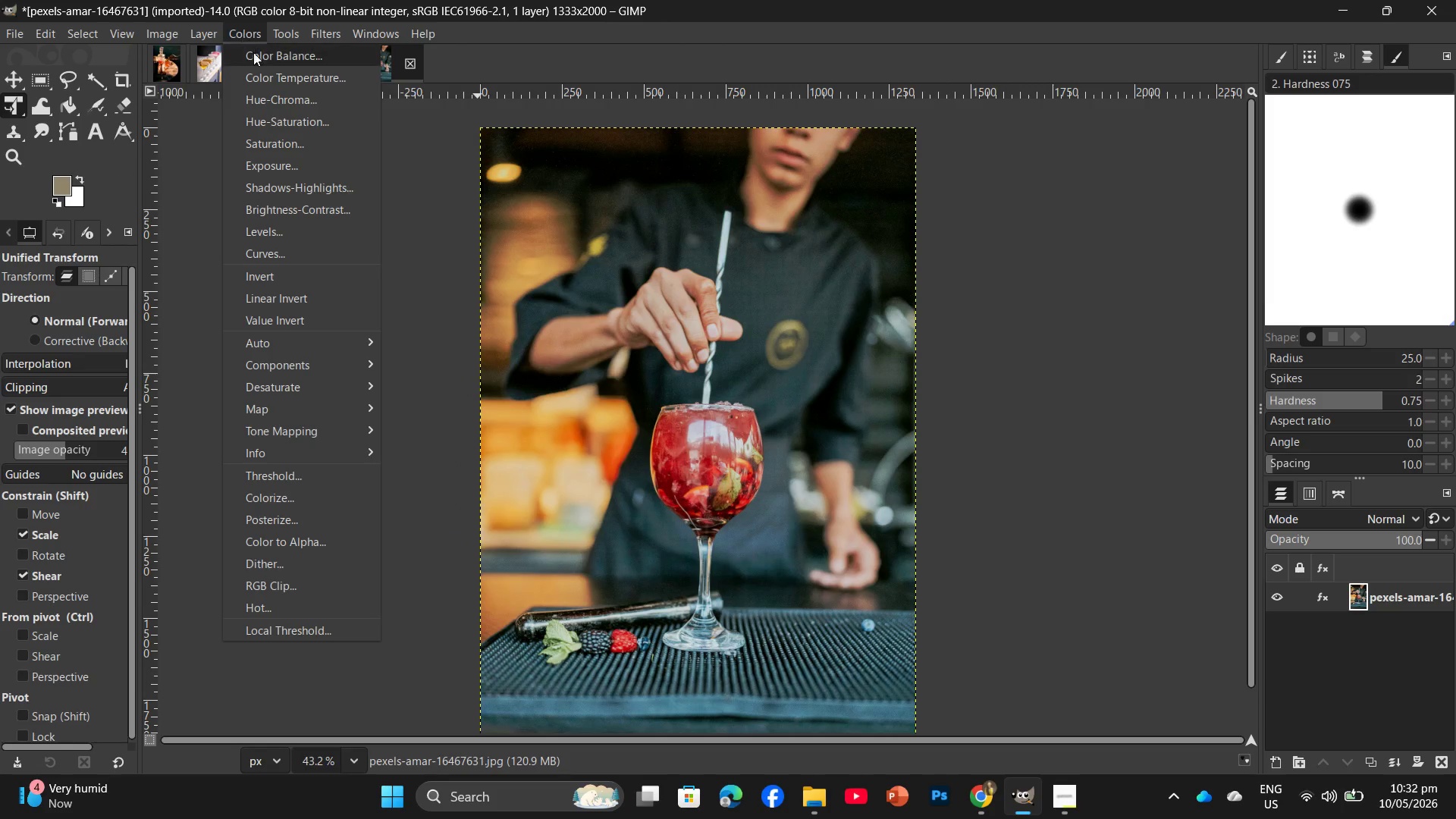 
mouse_move([270, 78])
 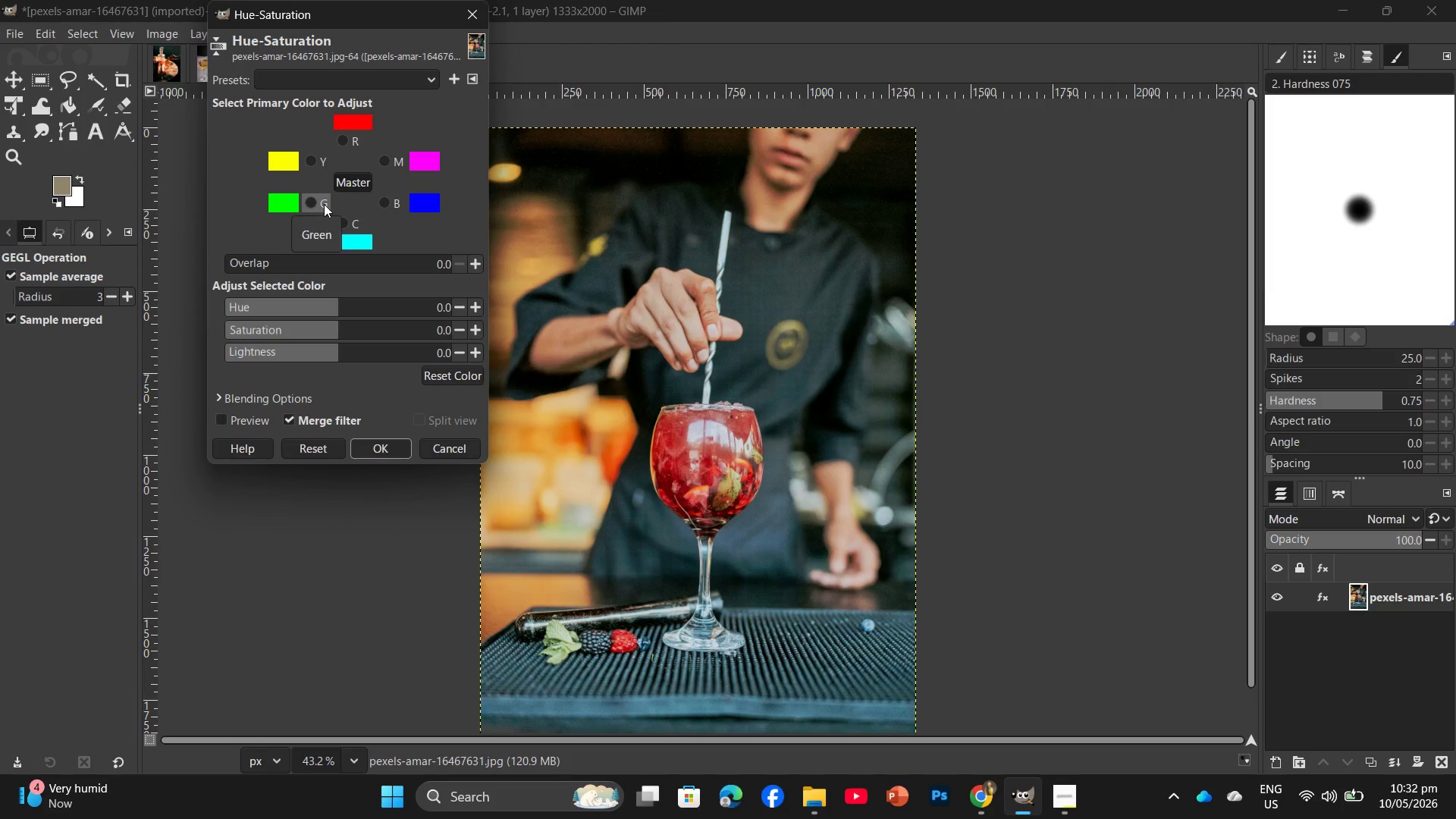 
left_click([324, 204])
 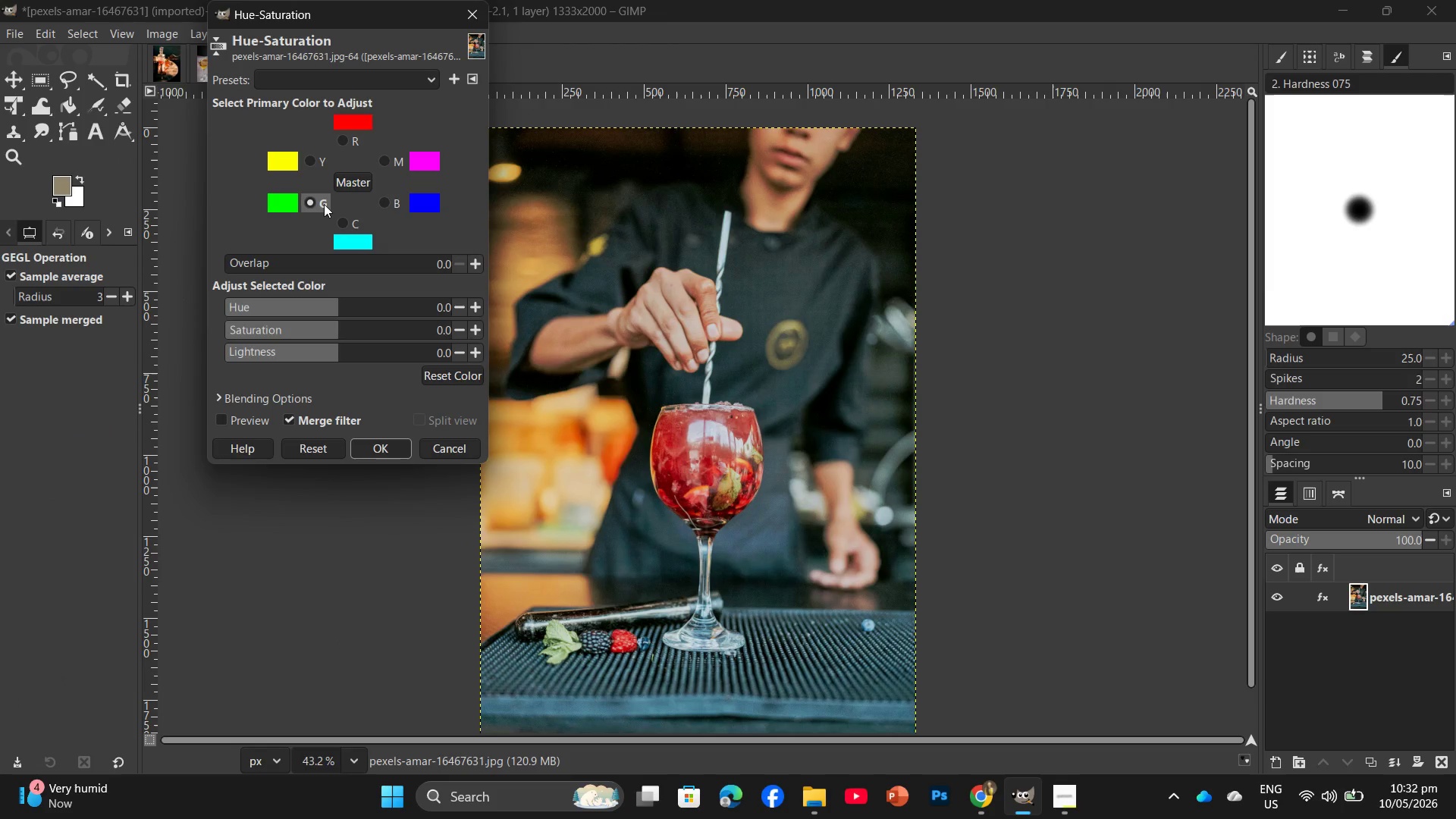 
left_click([324, 204])
 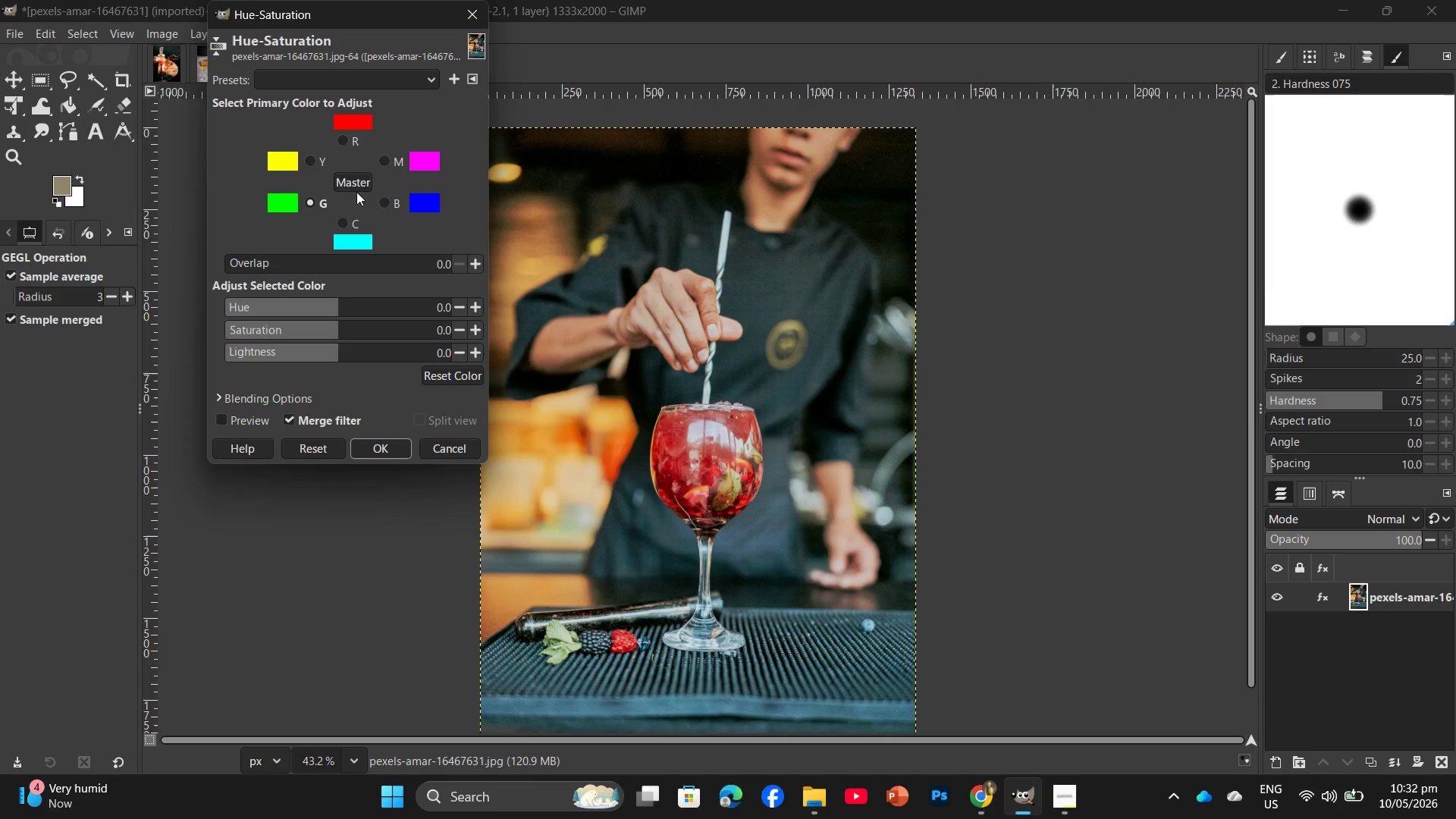 
left_click([361, 185])
 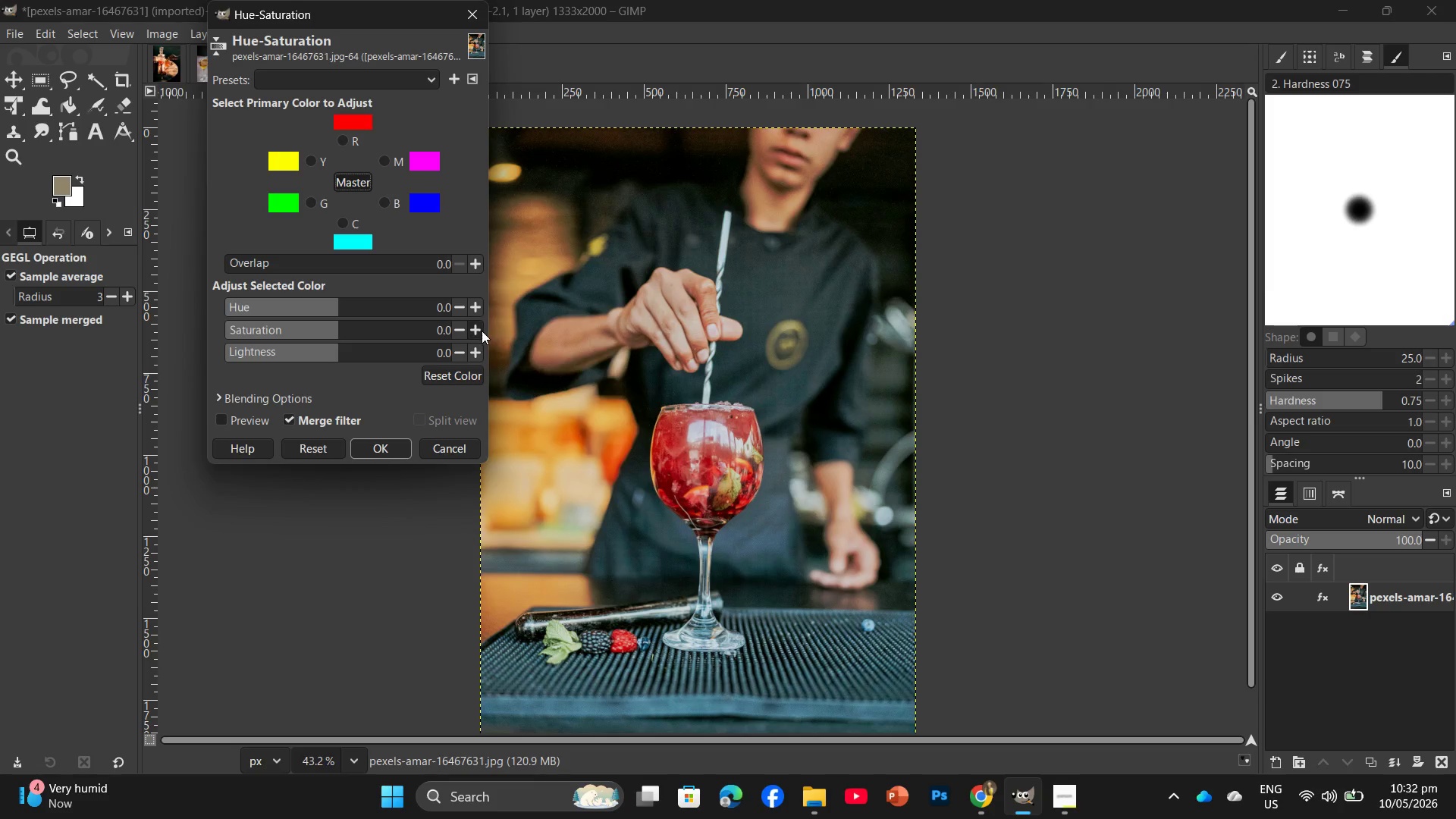 
double_click([480, 330])
 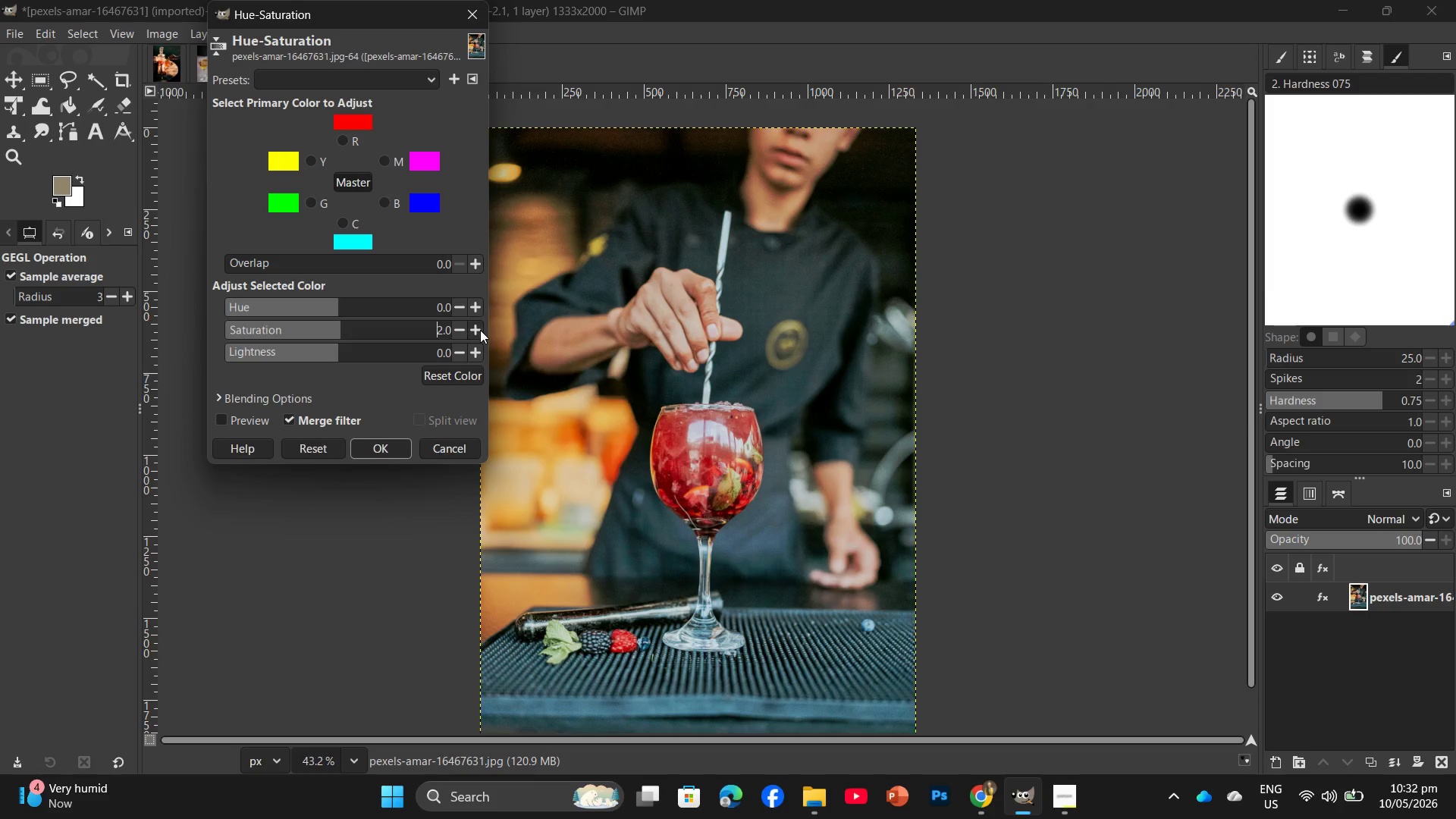 
triple_click([480, 330])
 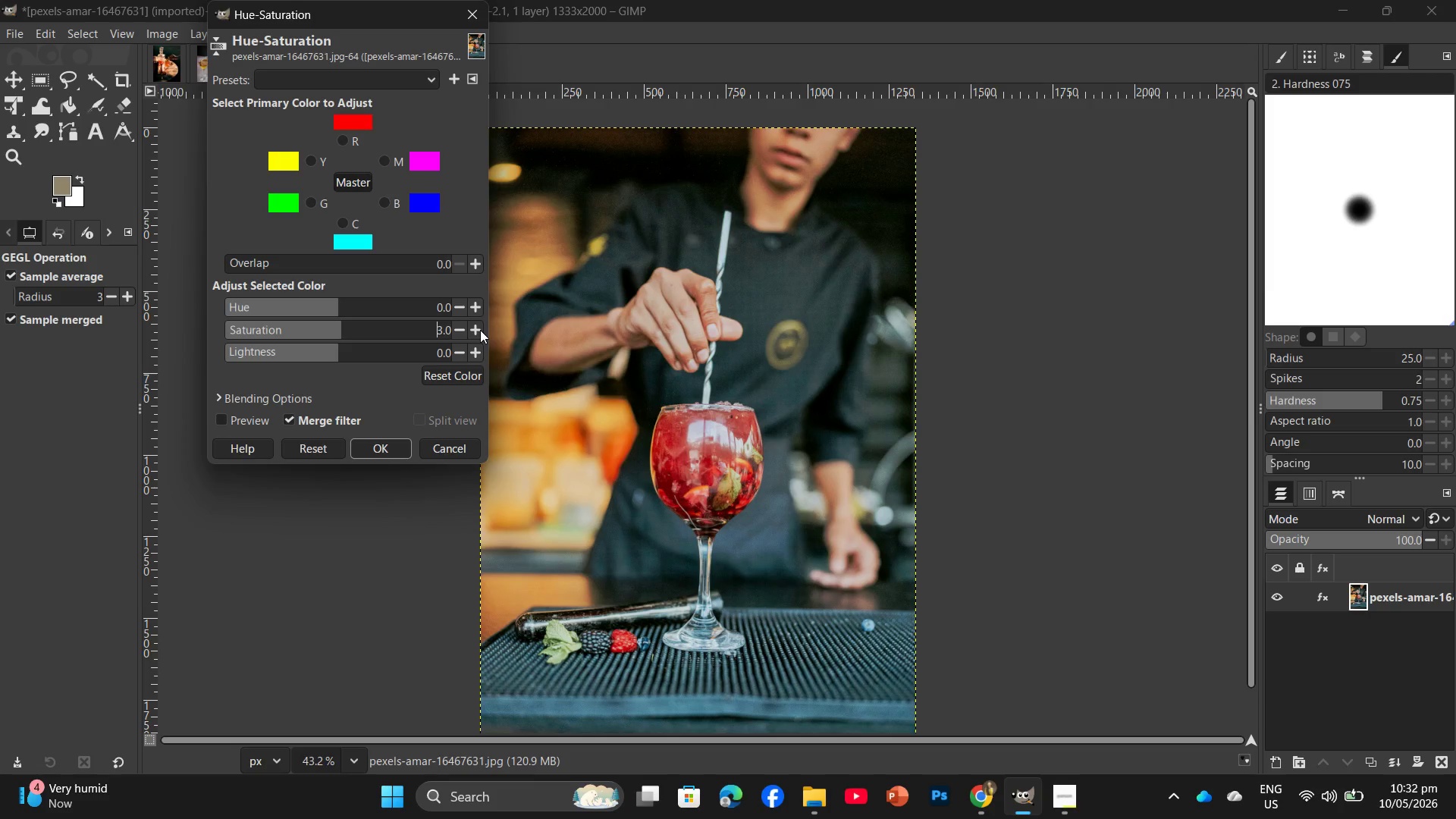 
triple_click([480, 330])
 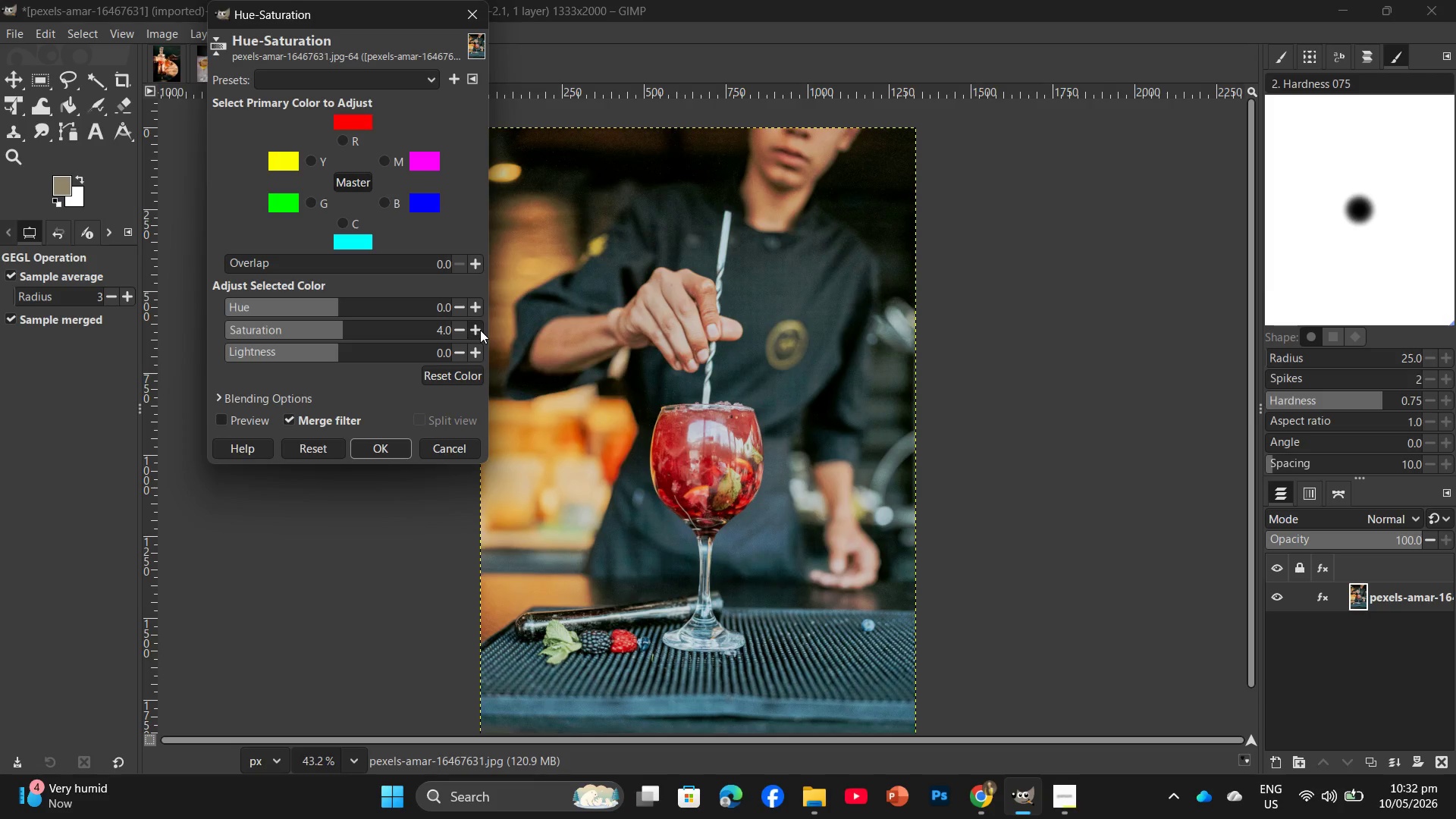 
triple_click([480, 330])
 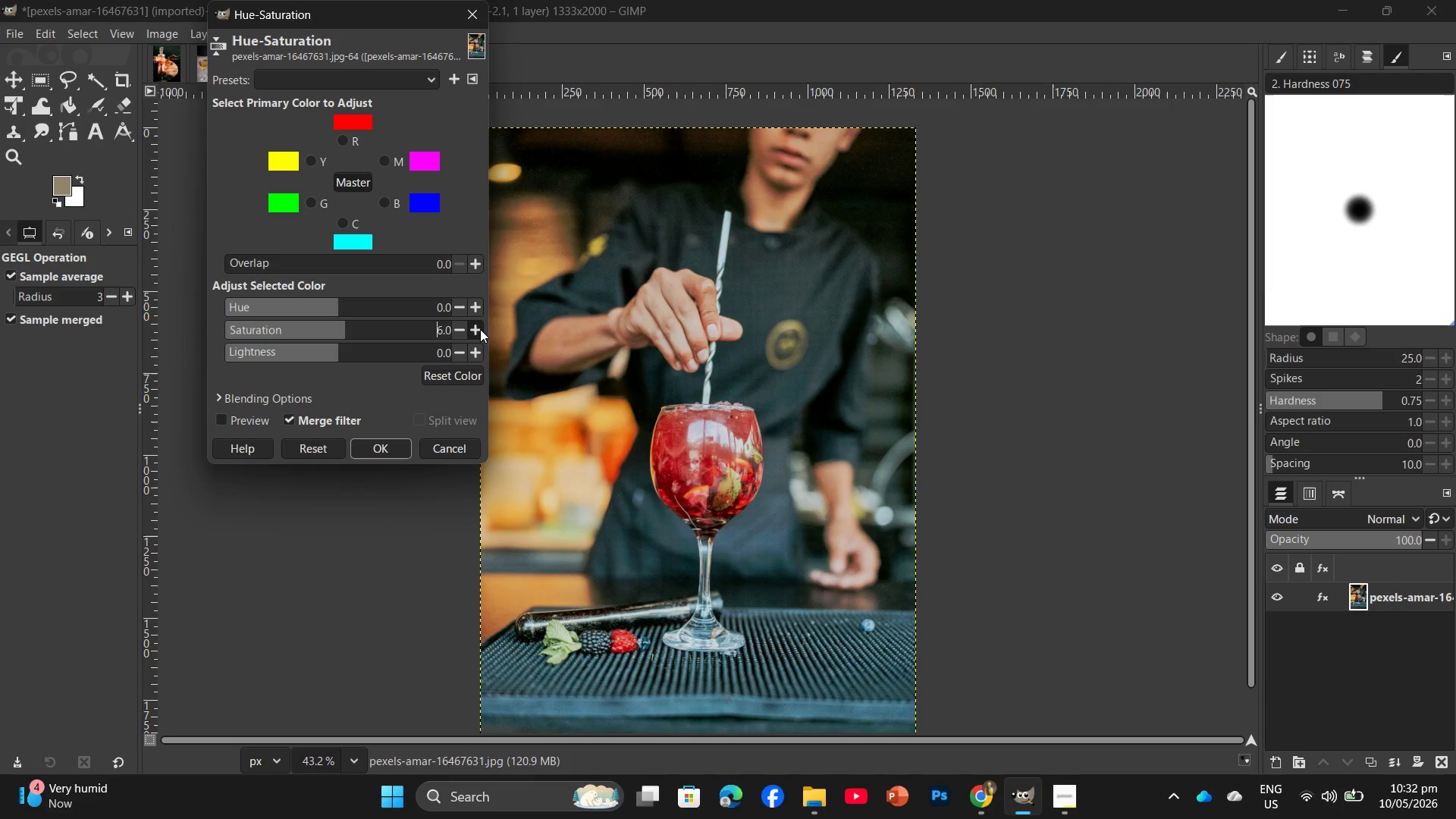 
double_click([480, 329])
 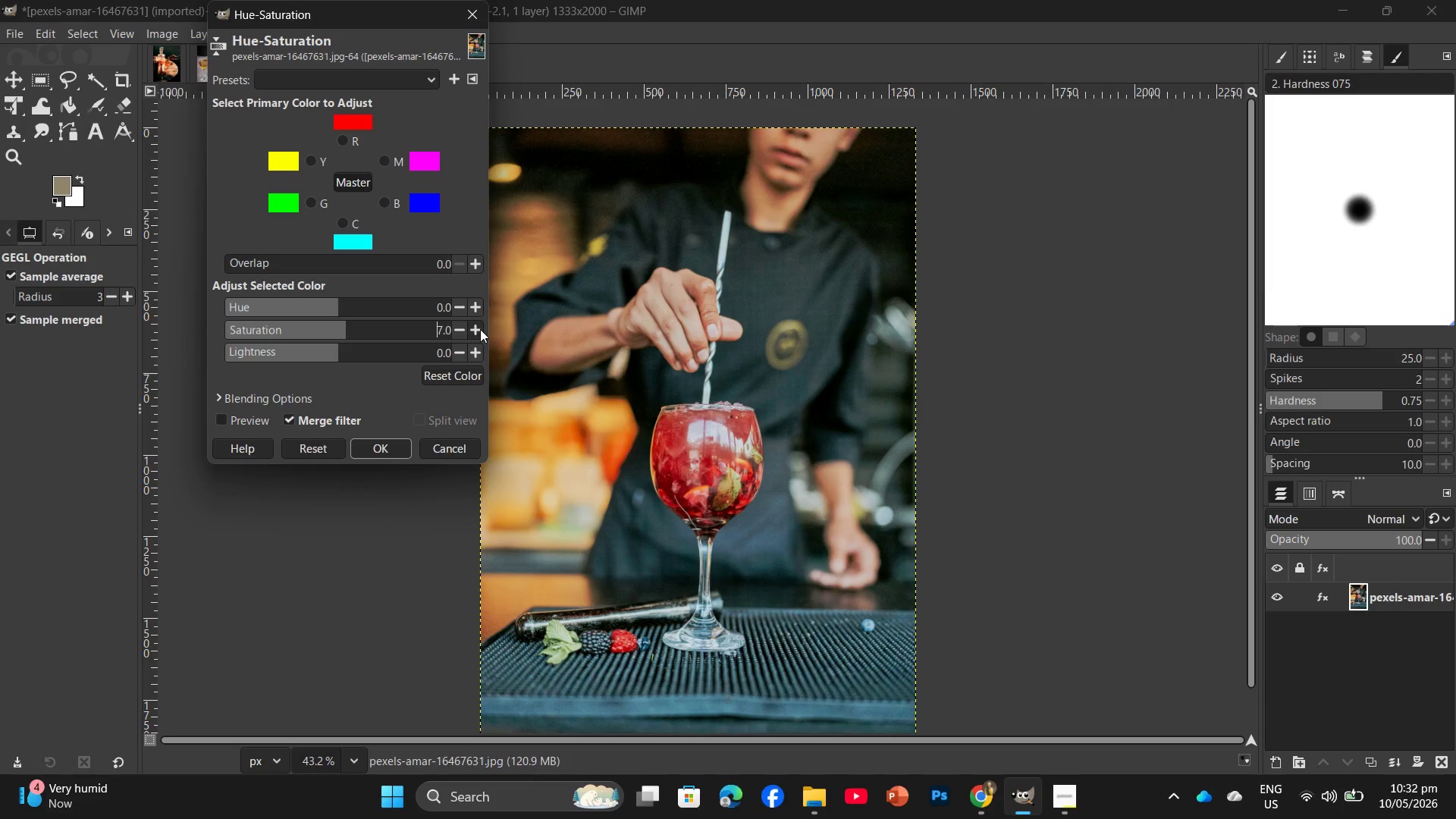 
triple_click([480, 329])
 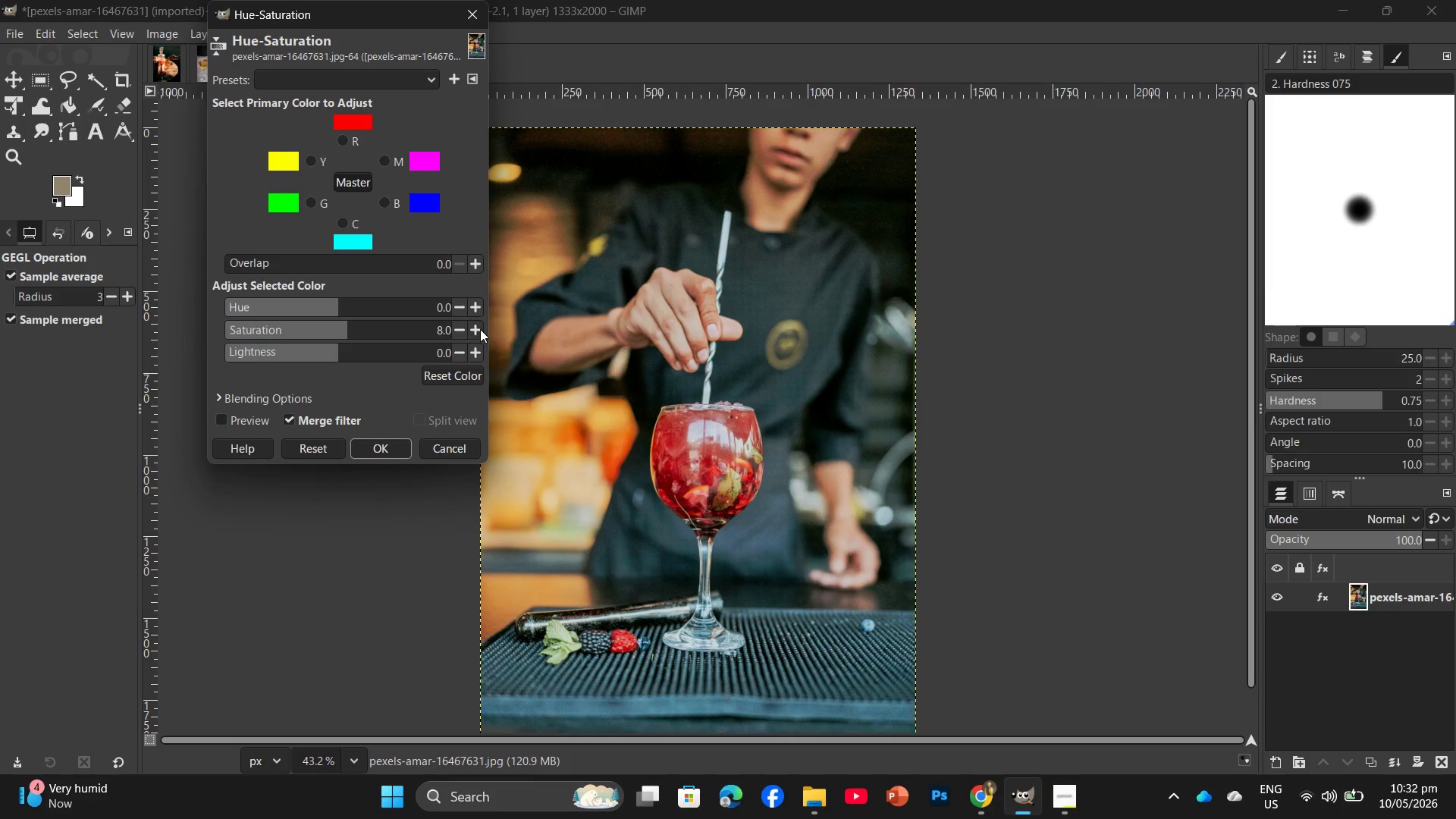 
triple_click([480, 329])
 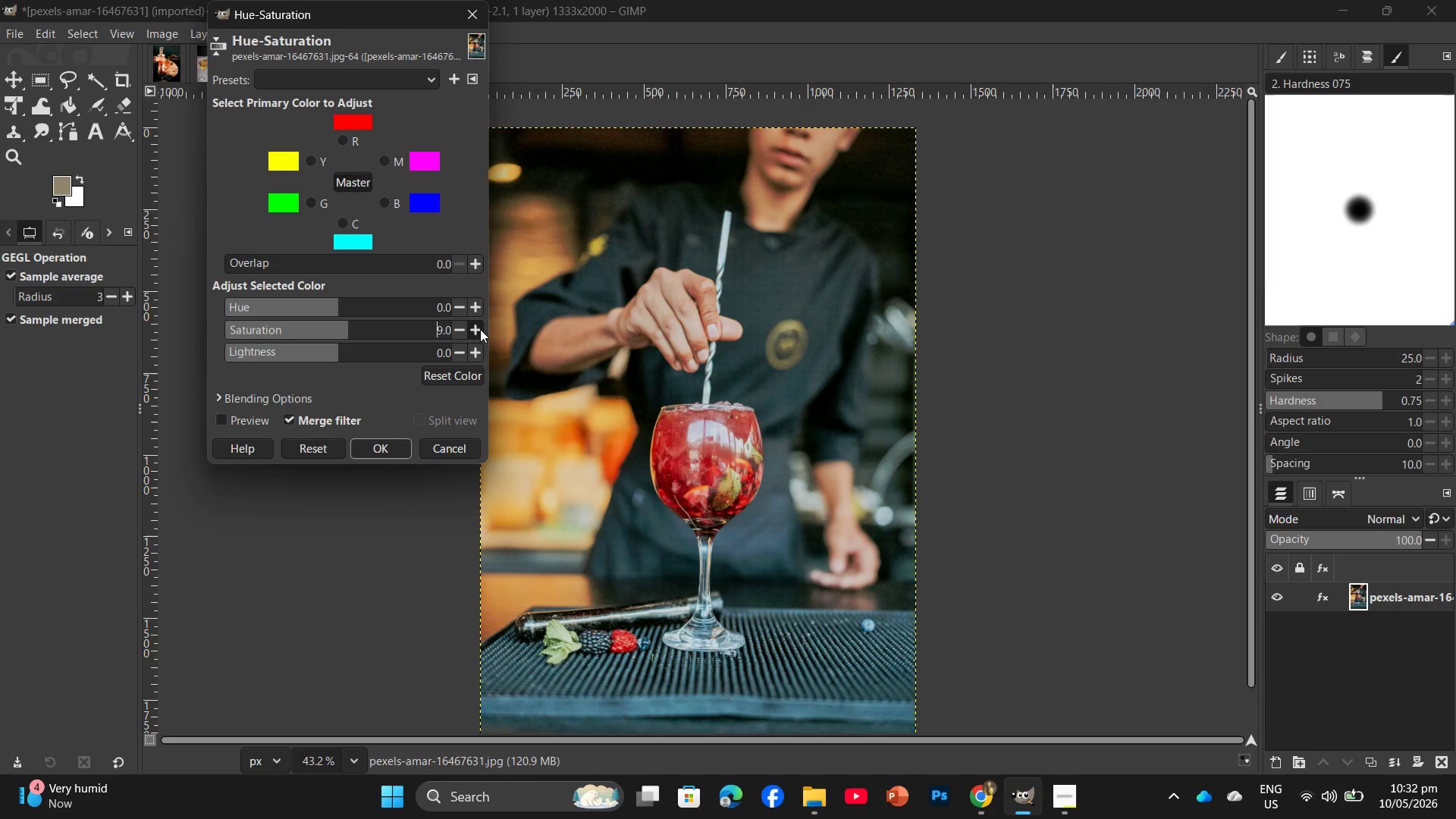 
triple_click([480, 329])
 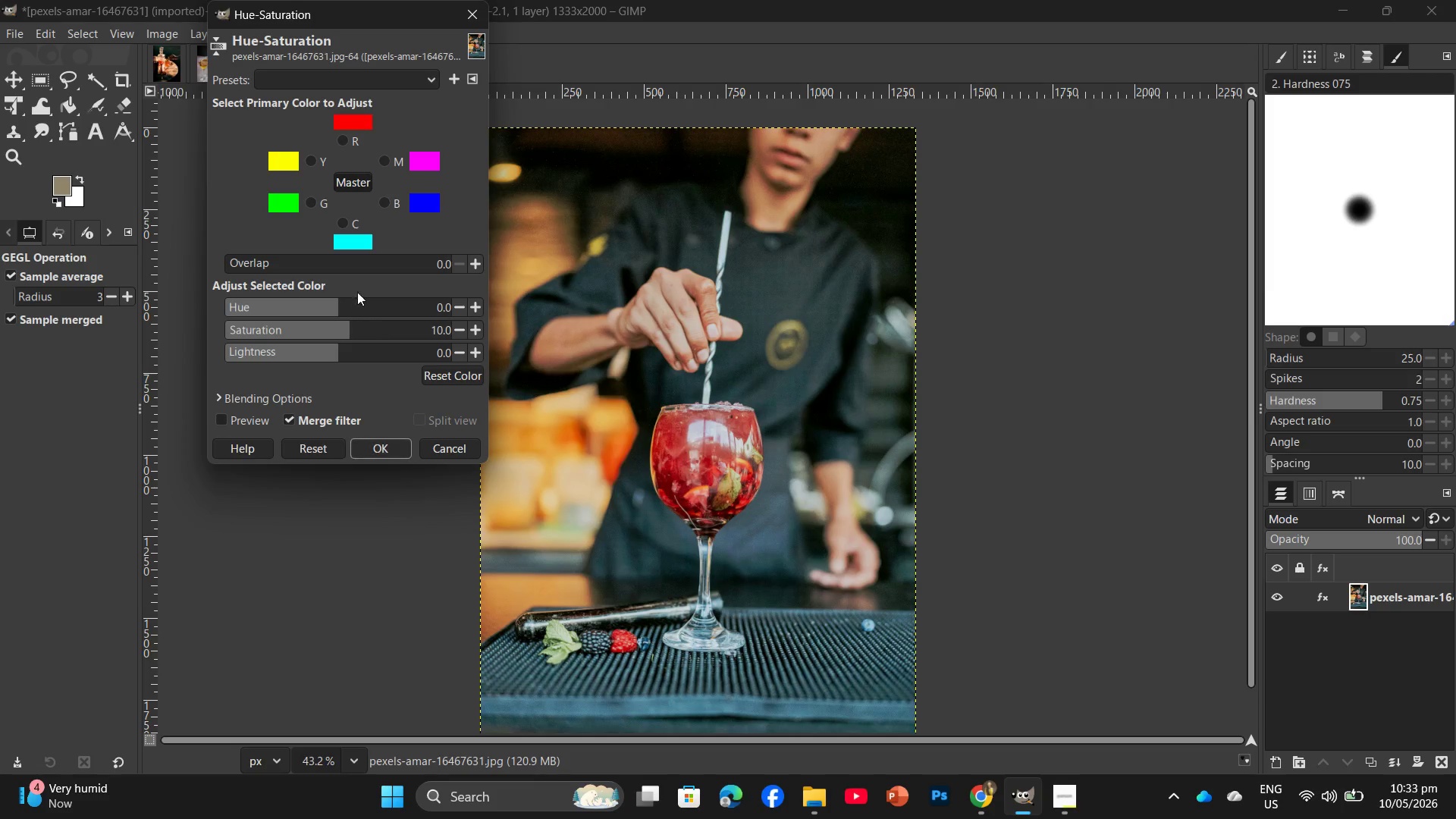 
left_click([310, 201])
 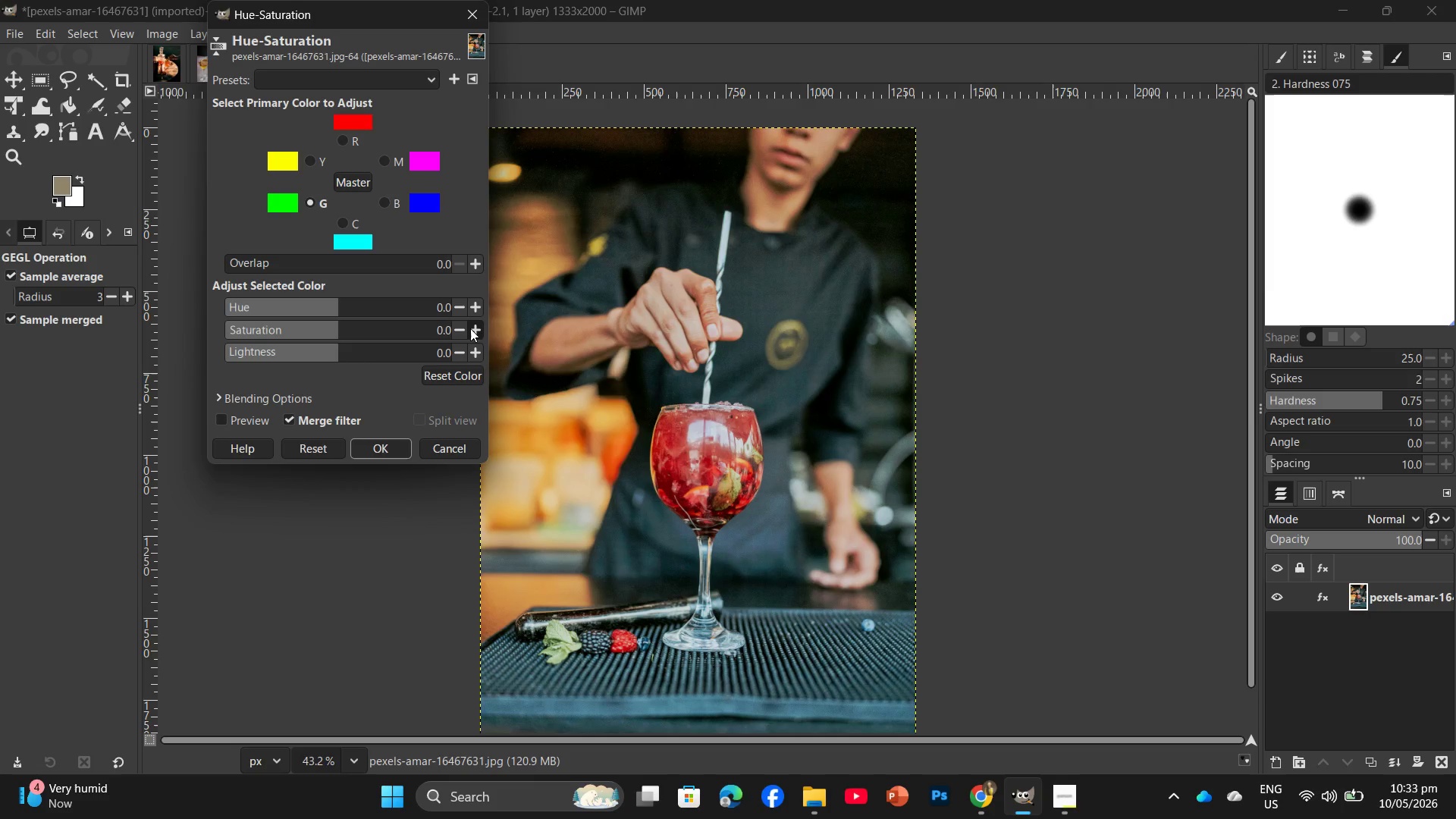 
double_click([472, 326])
 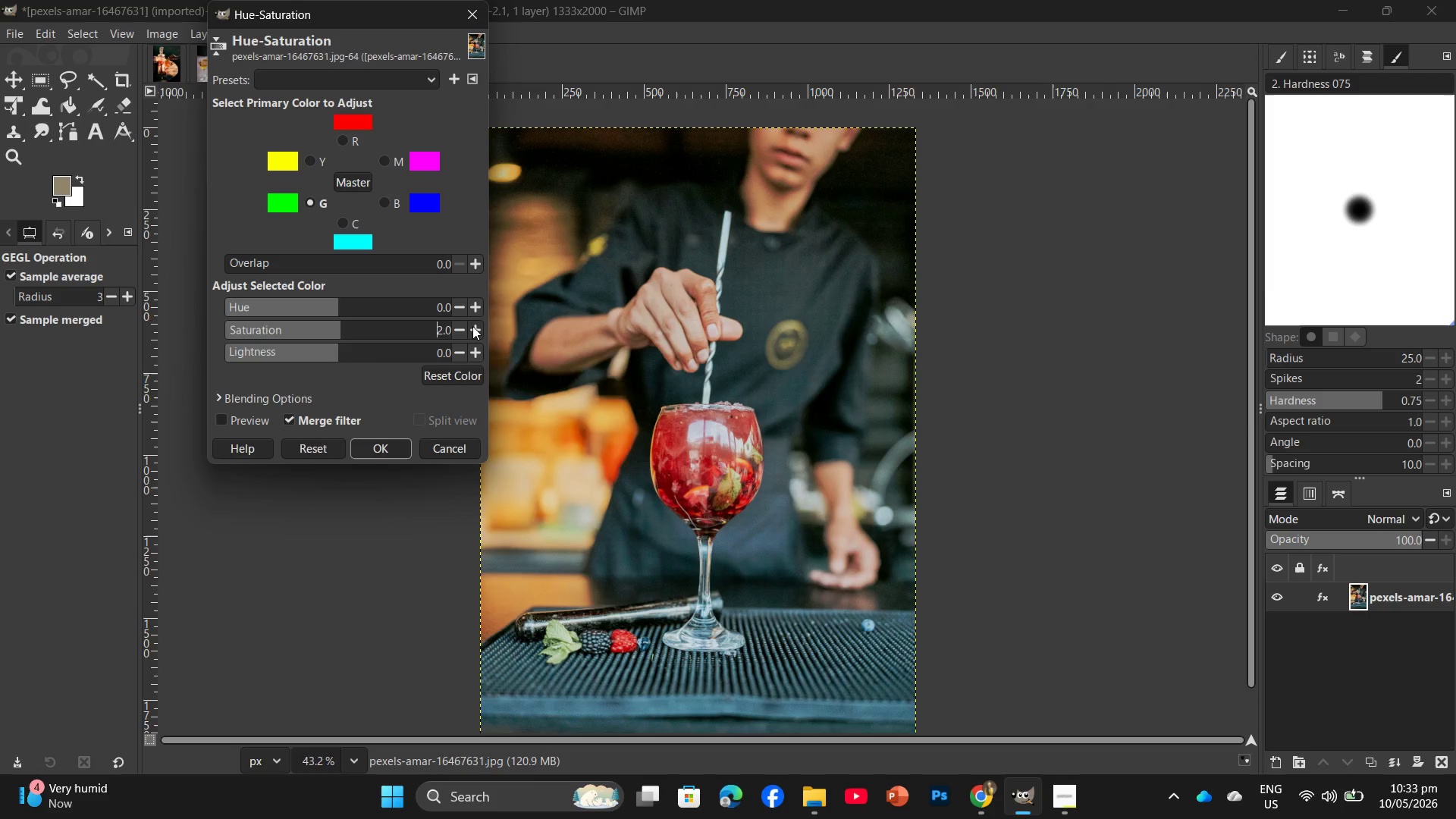 
triple_click([472, 326])
 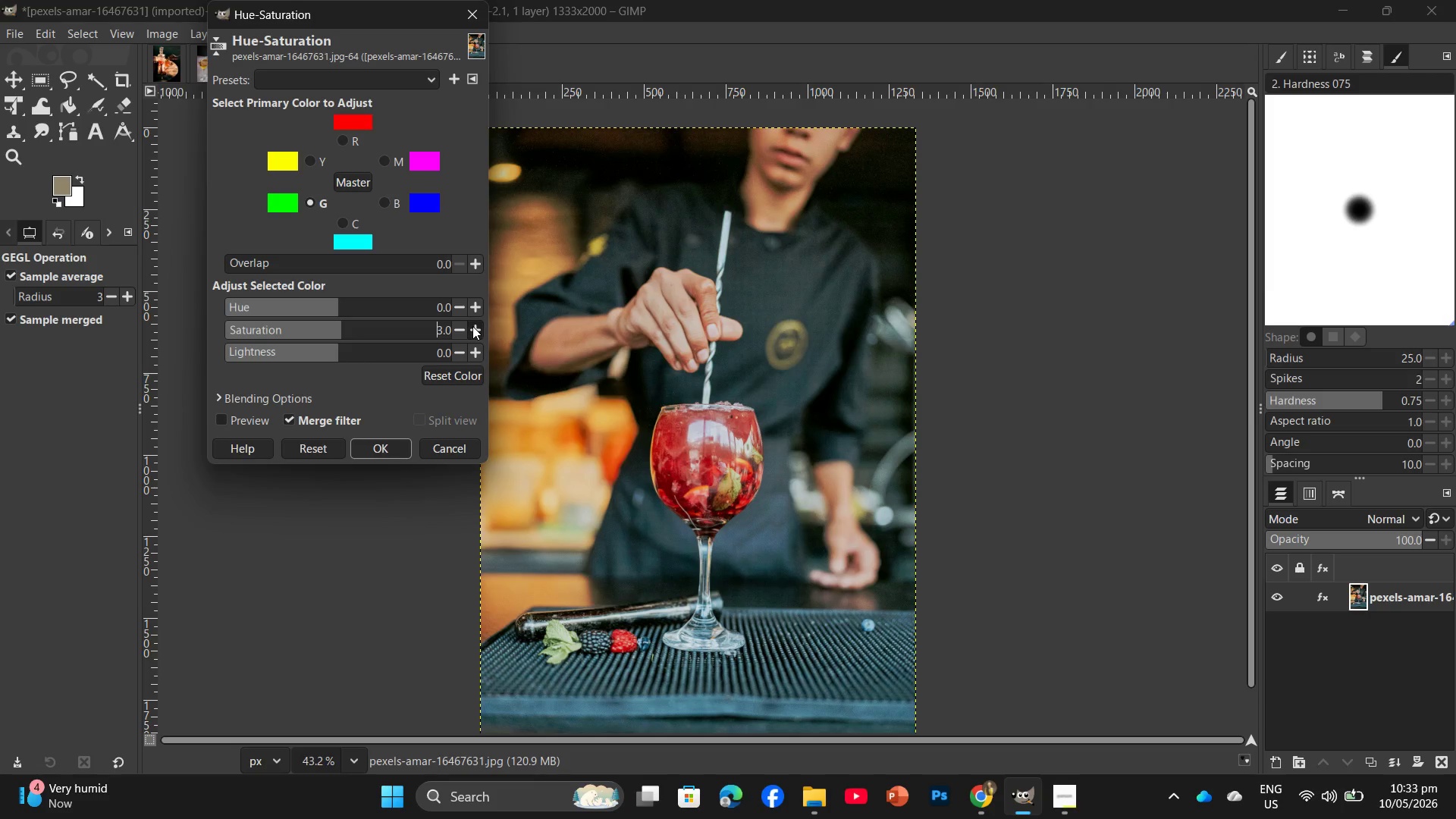 
triple_click([472, 326])
 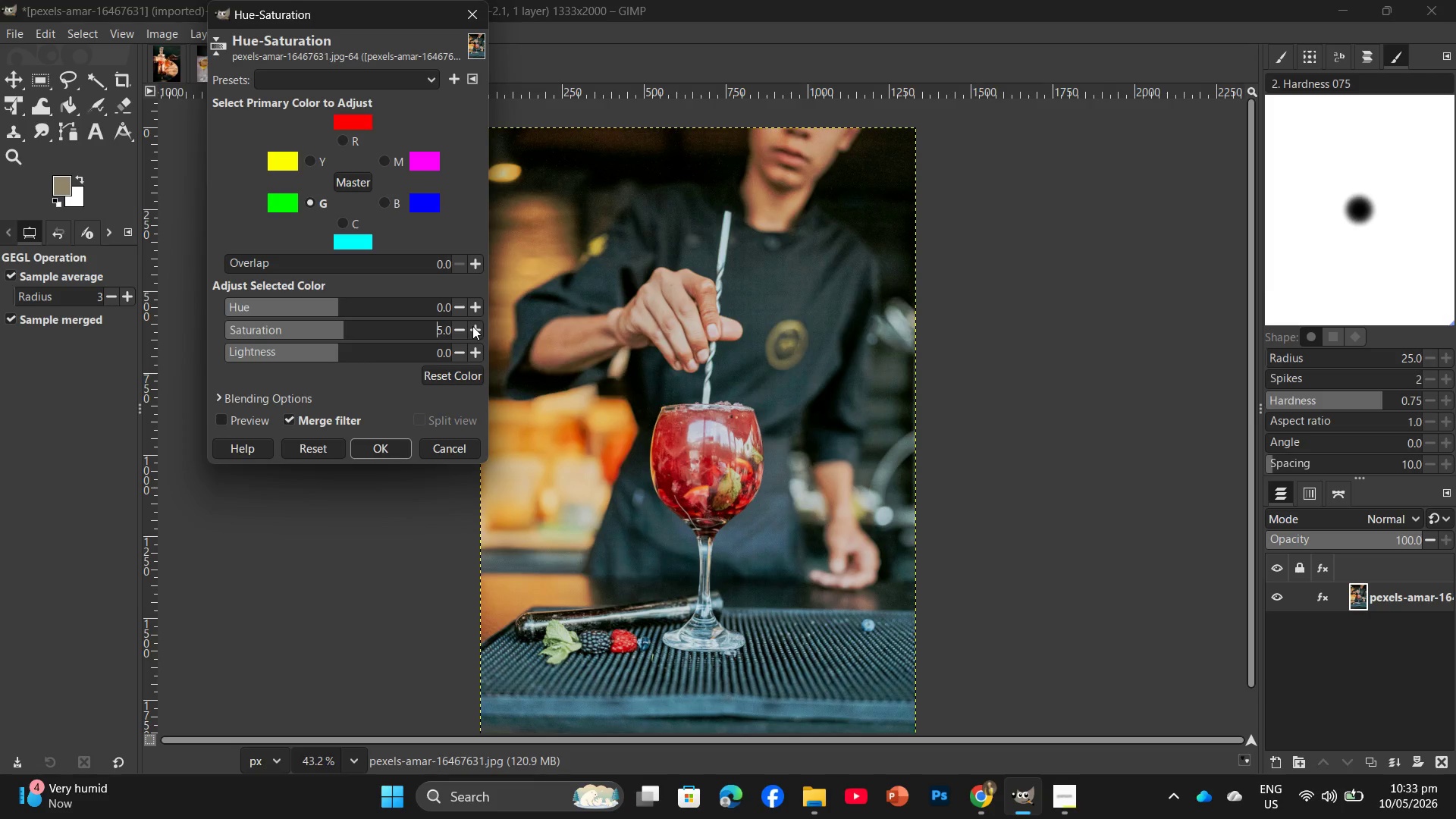 
double_click([472, 326])
 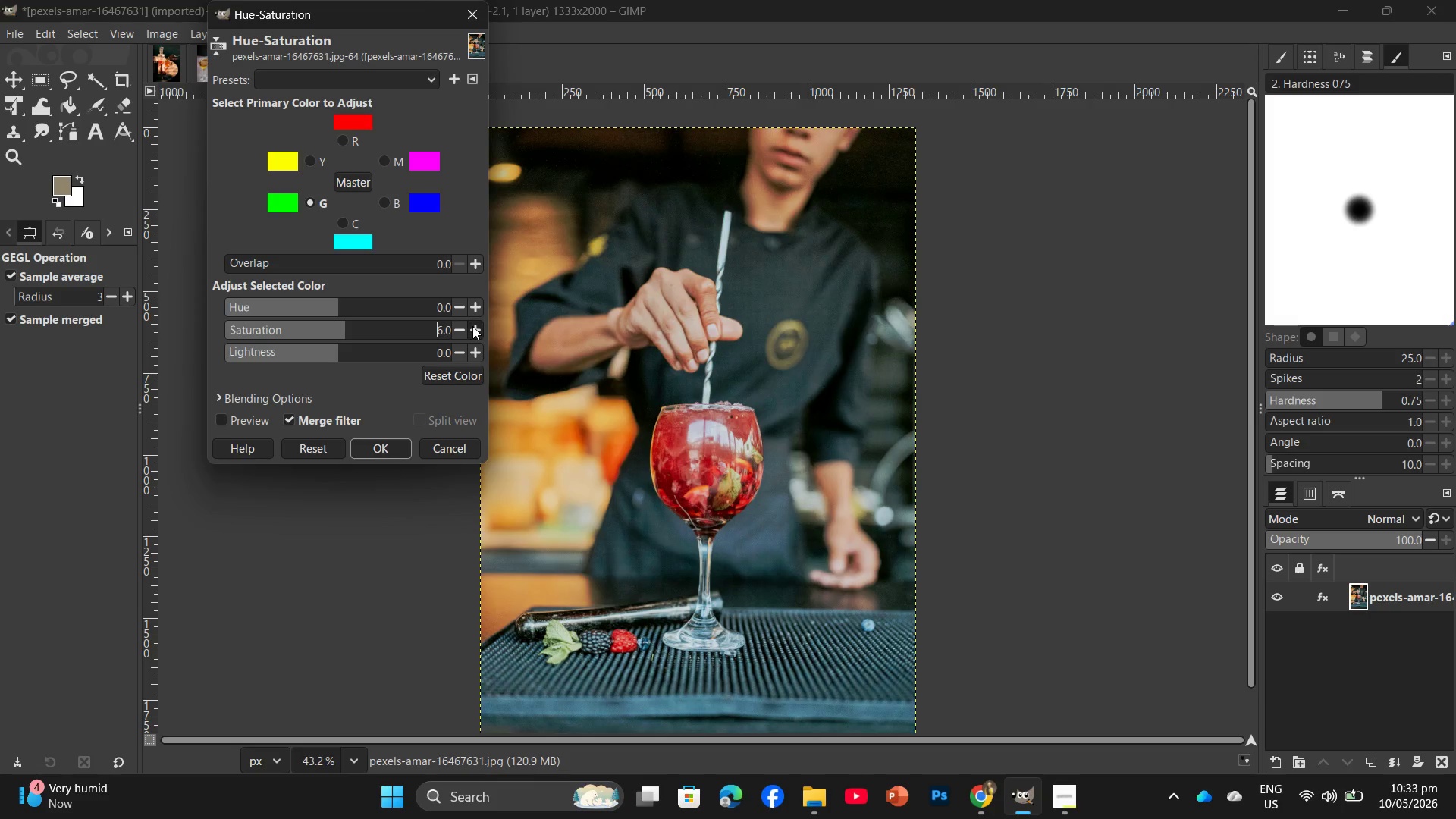 
triple_click([472, 326])
 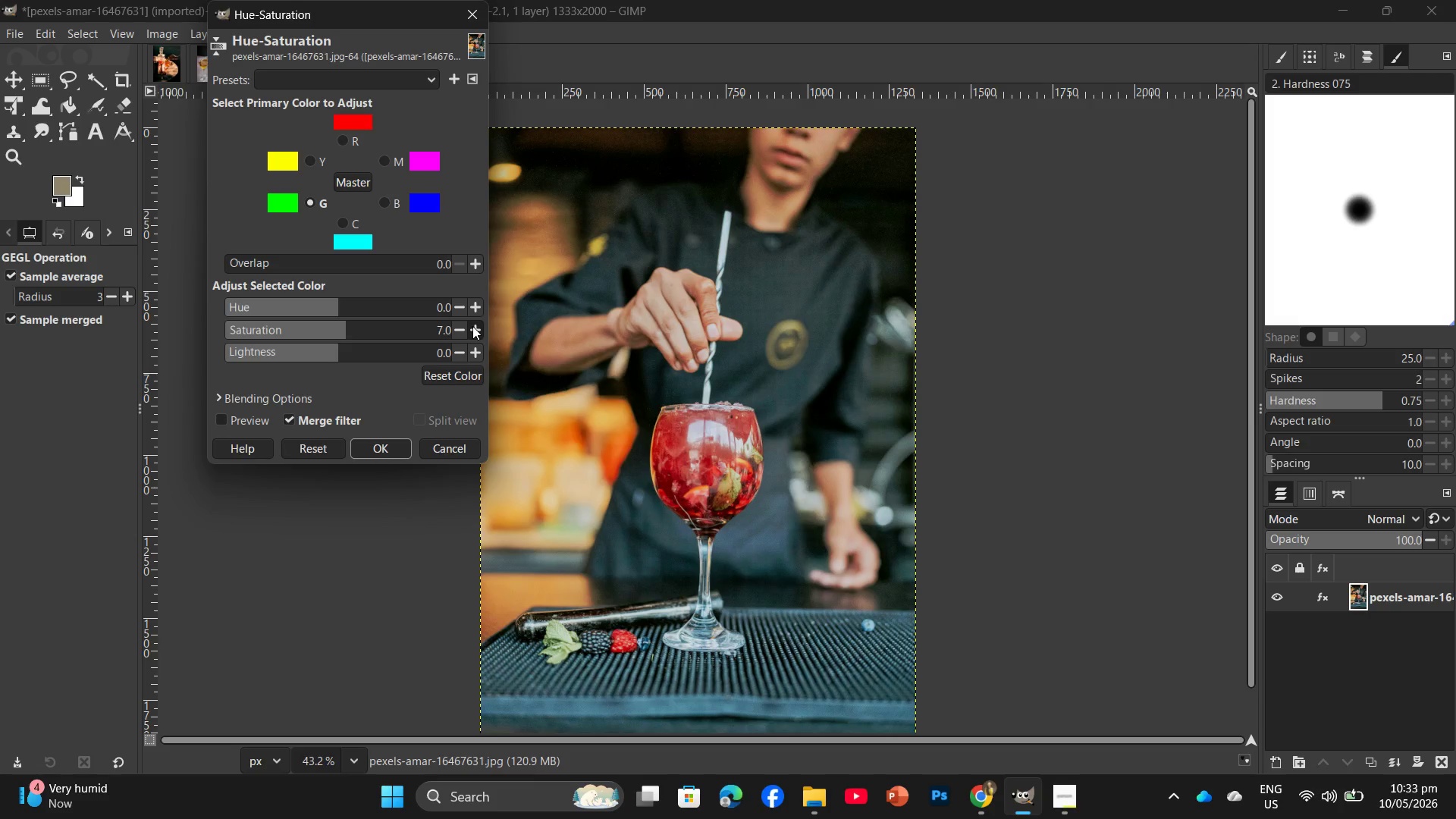 
triple_click([472, 326])
 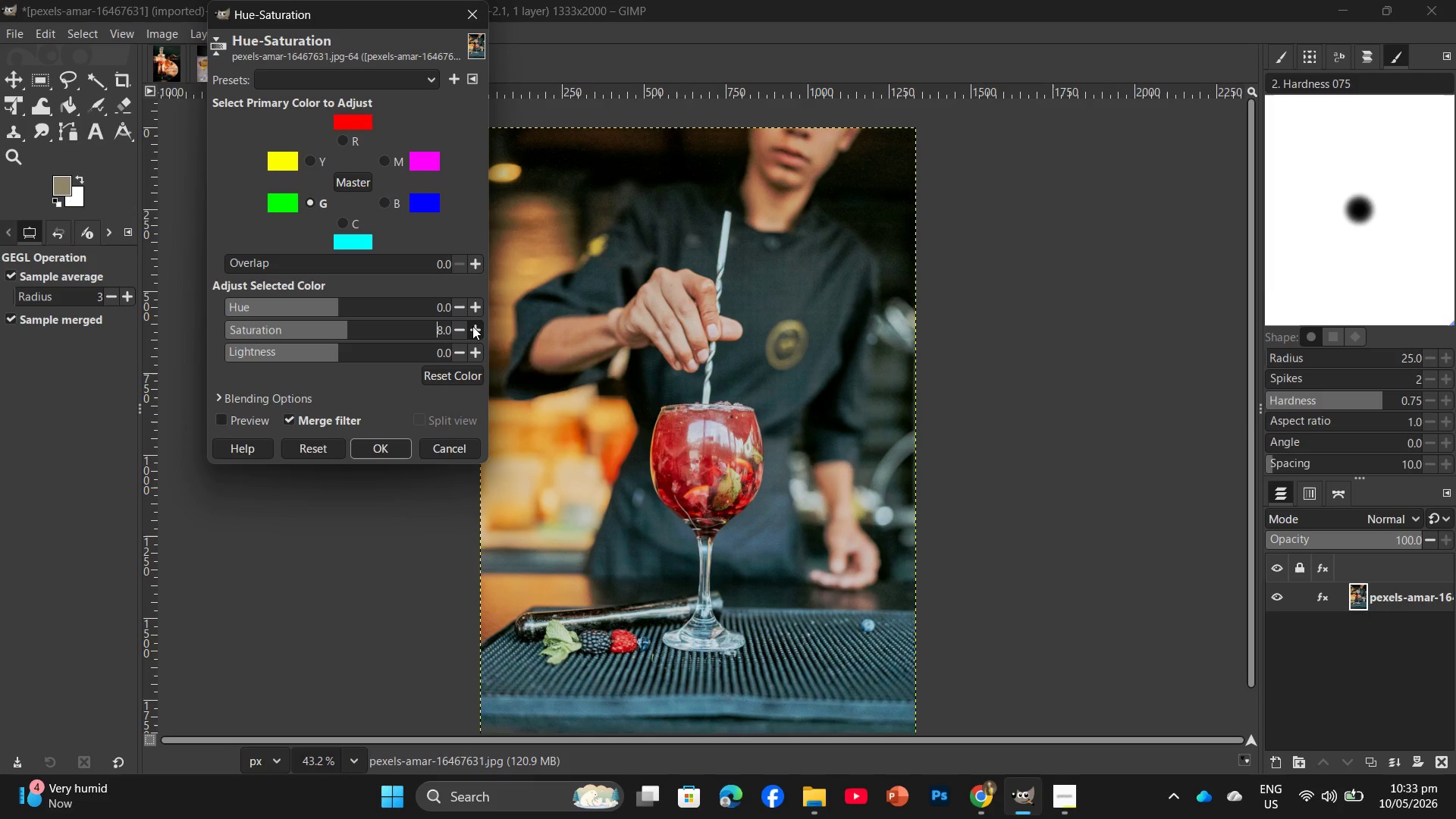 
double_click([472, 326])
 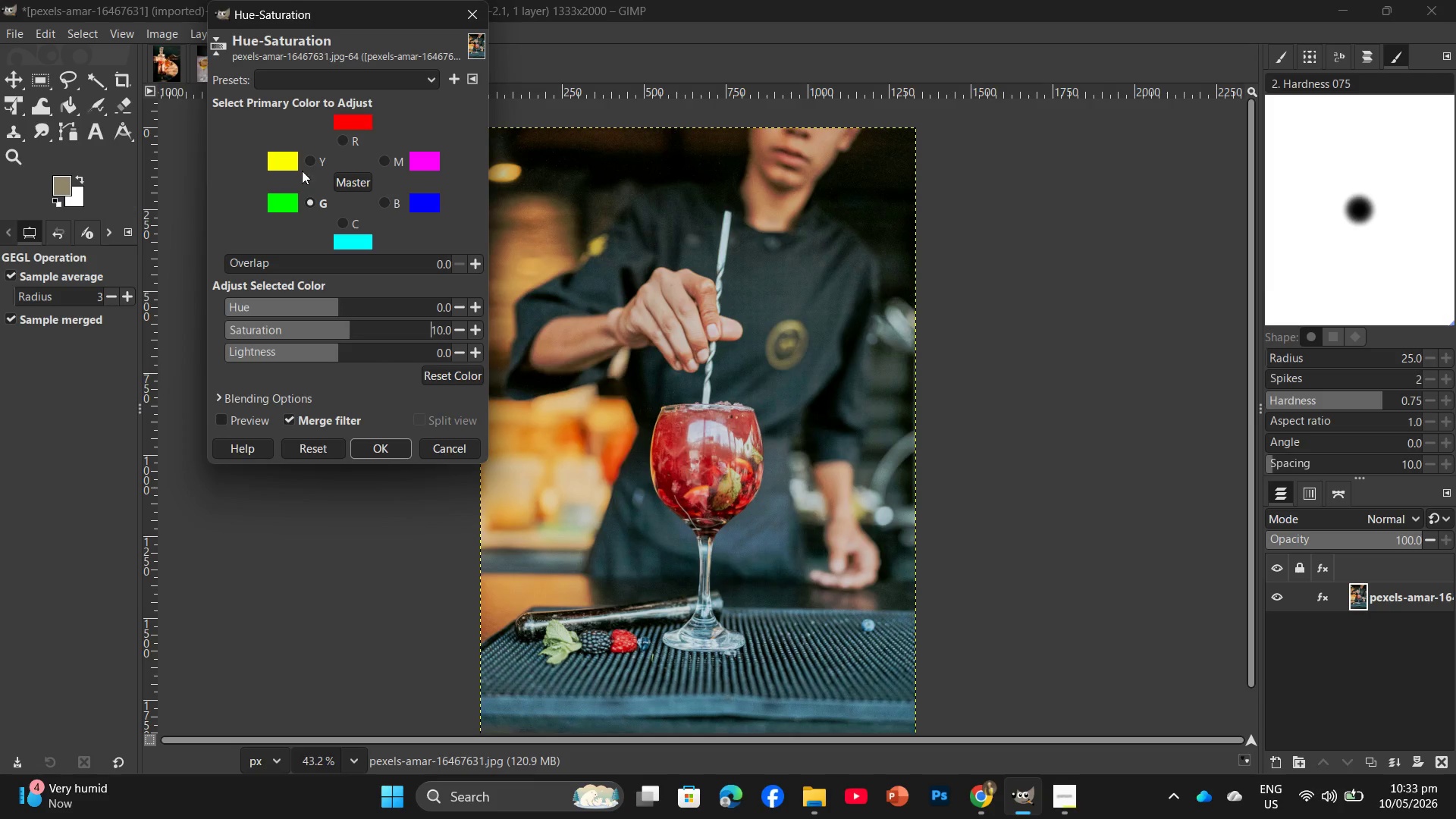 
left_click([310, 159])
 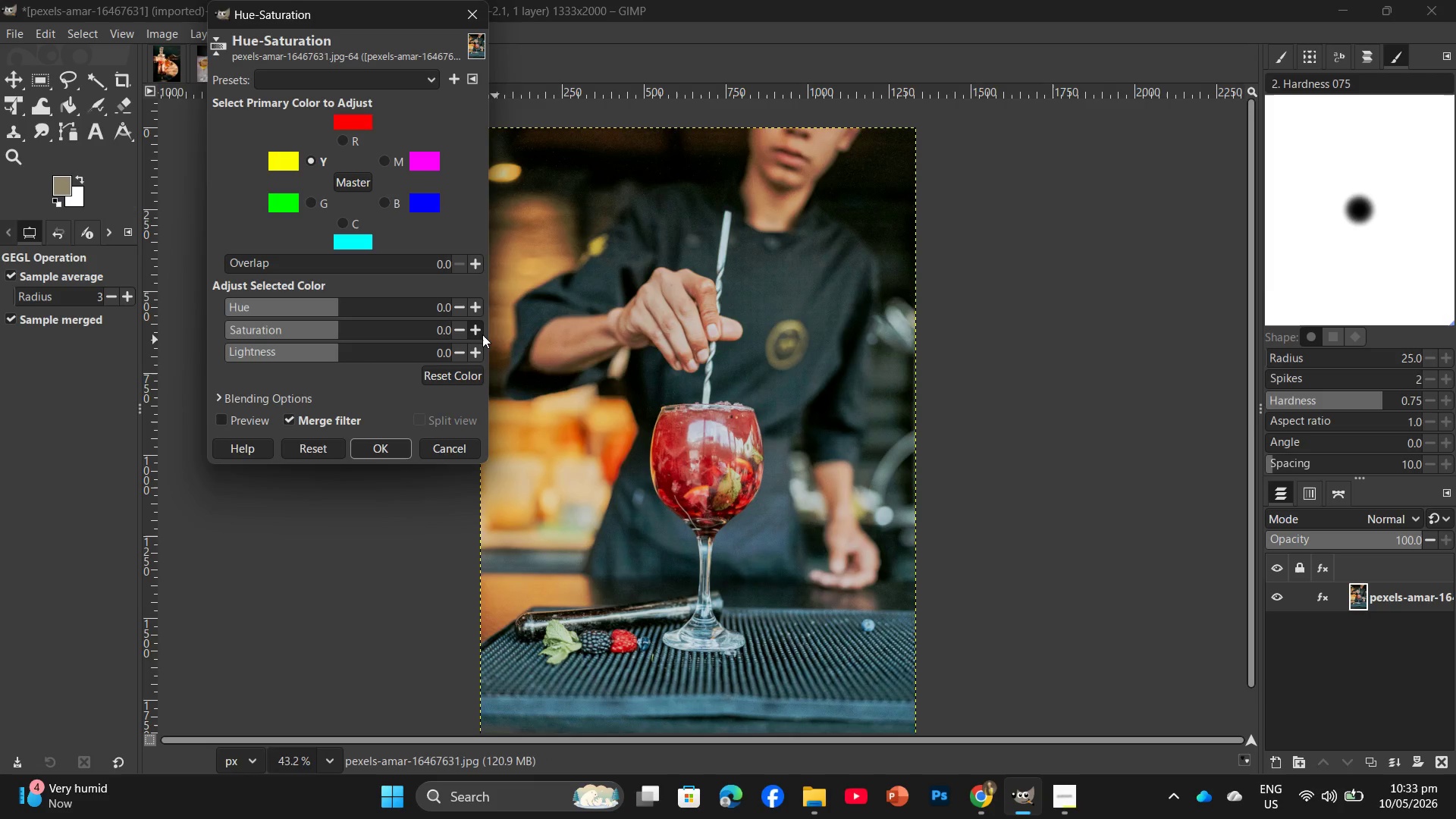 
double_click([482, 334])
 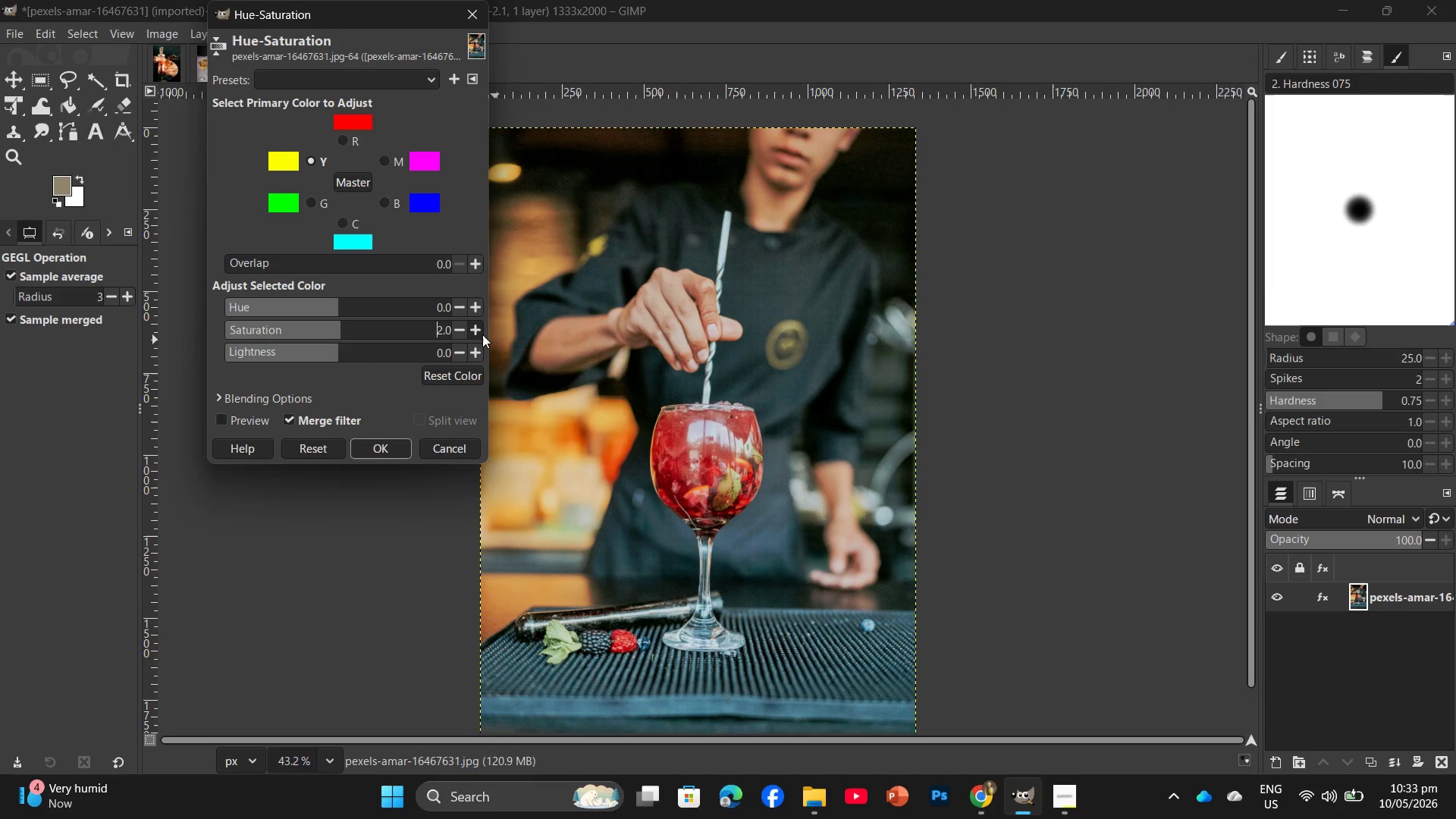 
triple_click([482, 334])
 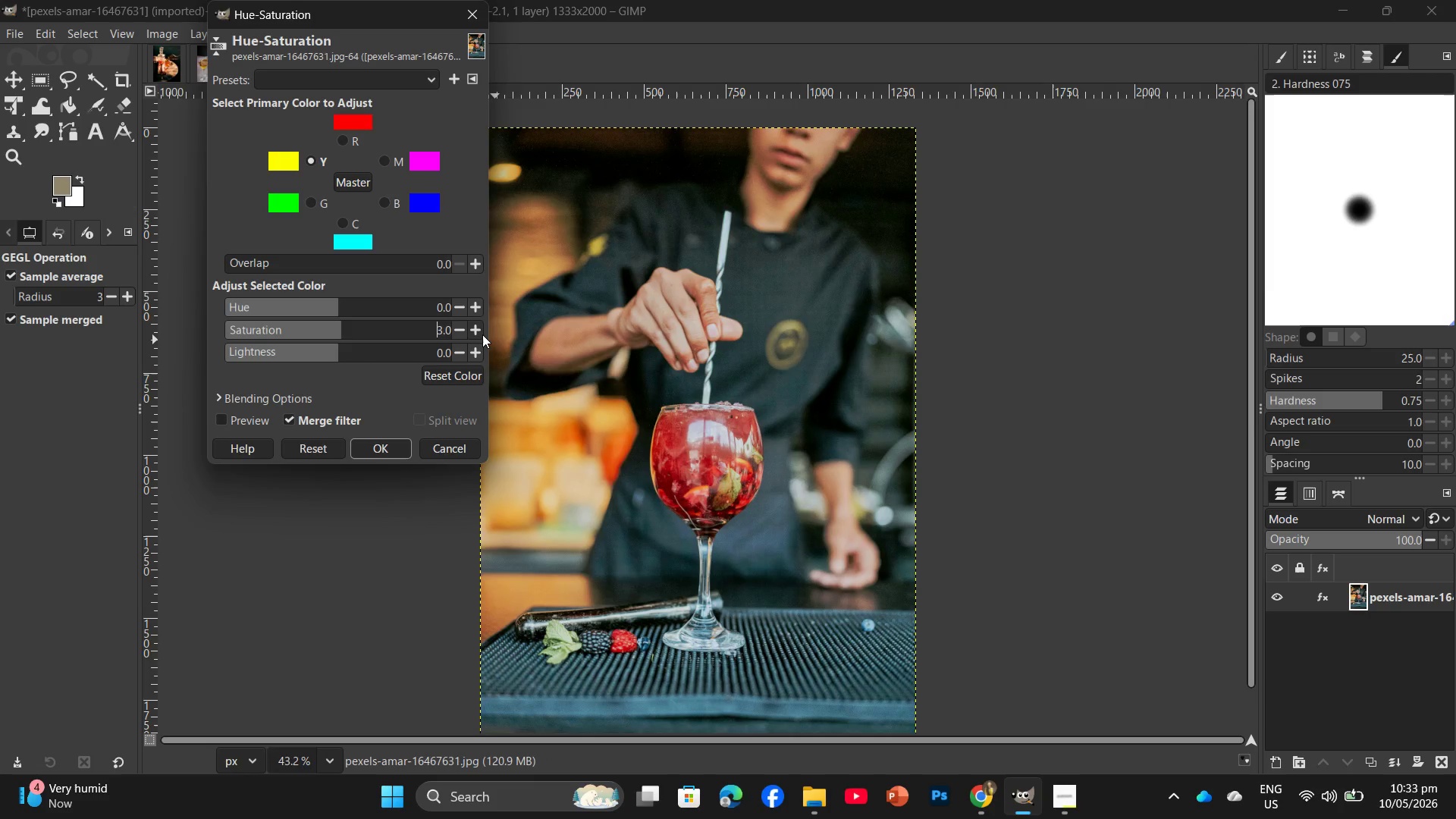 
triple_click([482, 334])
 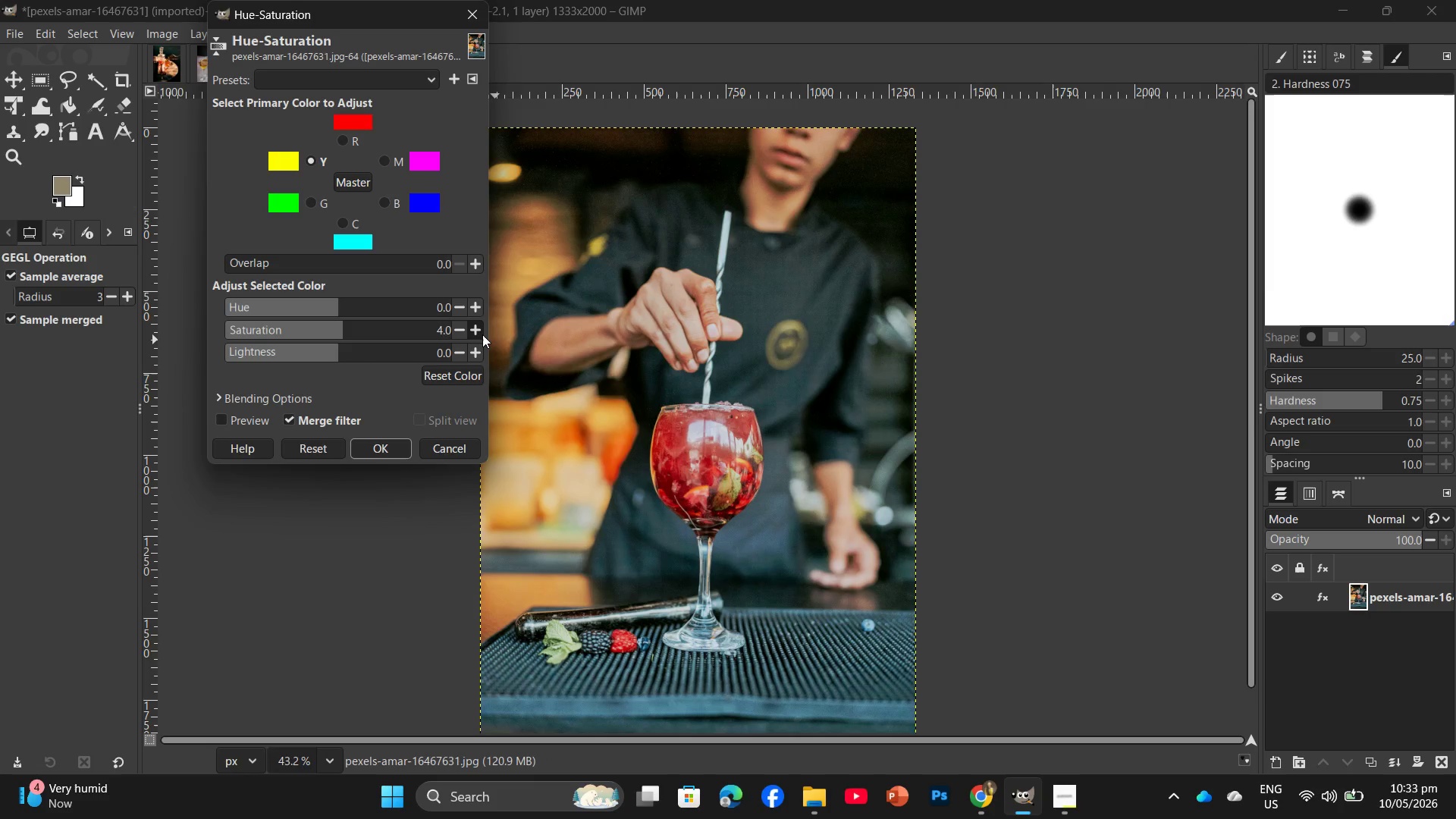 
triple_click([482, 334])
 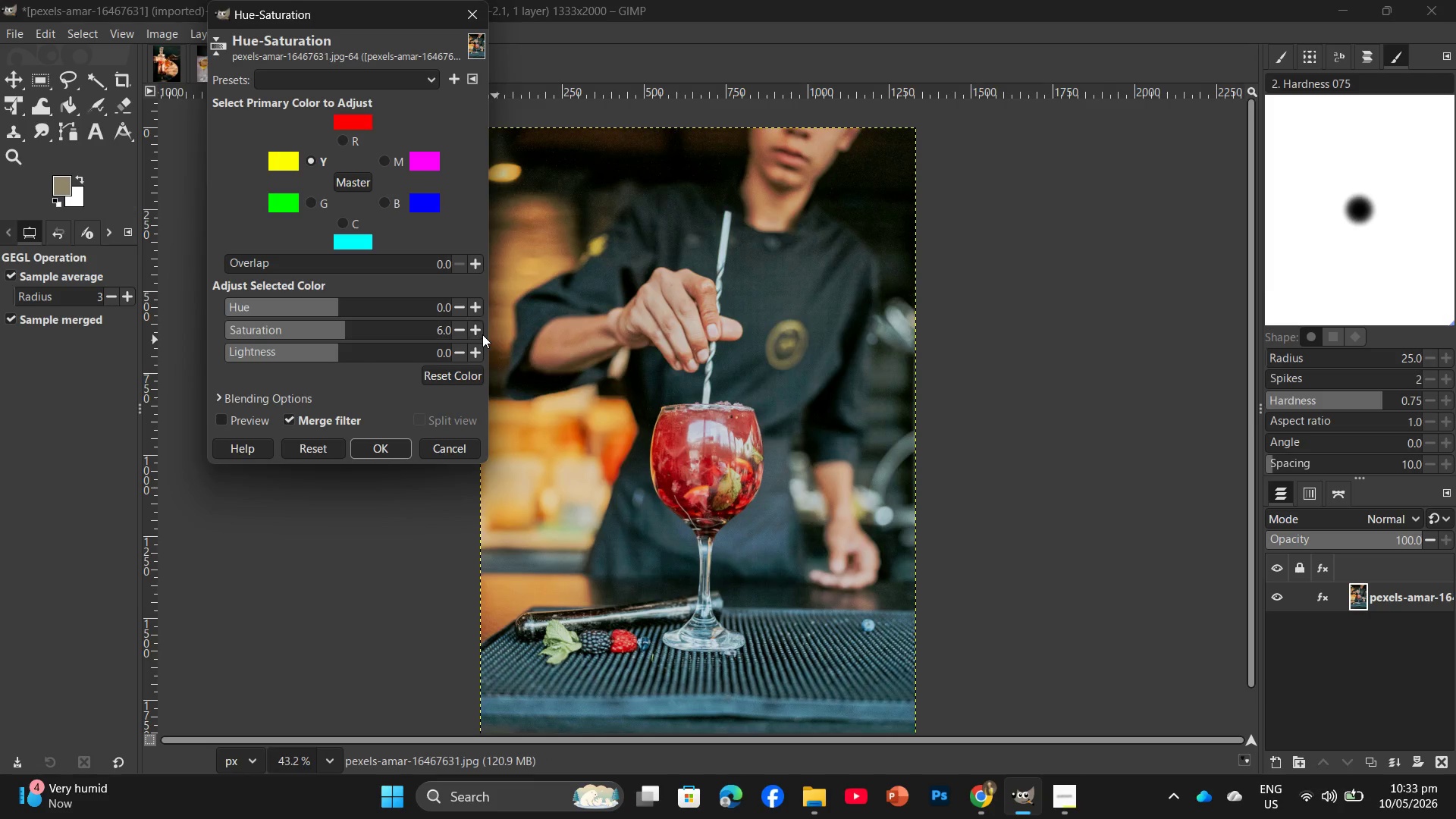 
double_click([482, 334])
 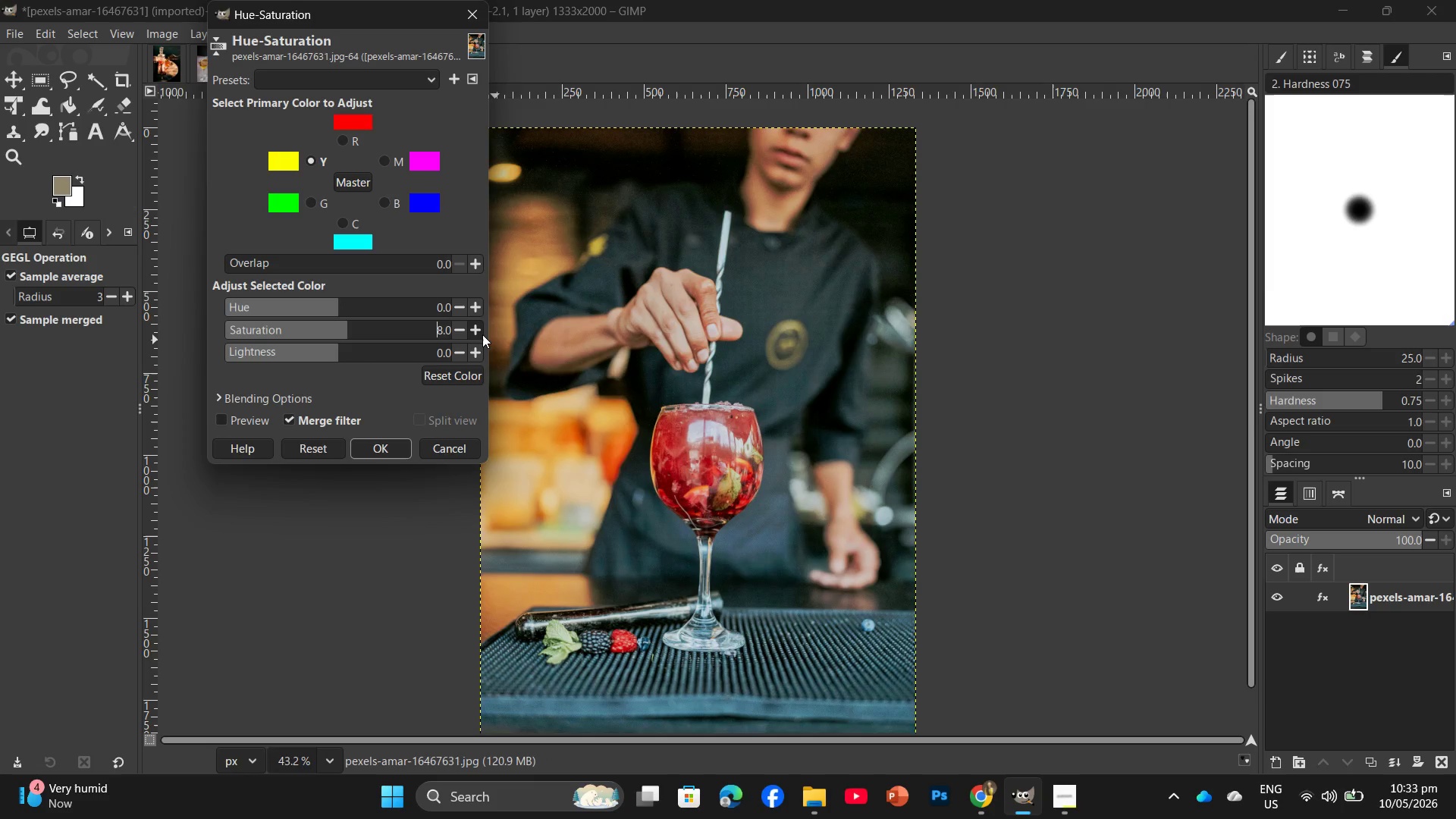 
triple_click([482, 334])
 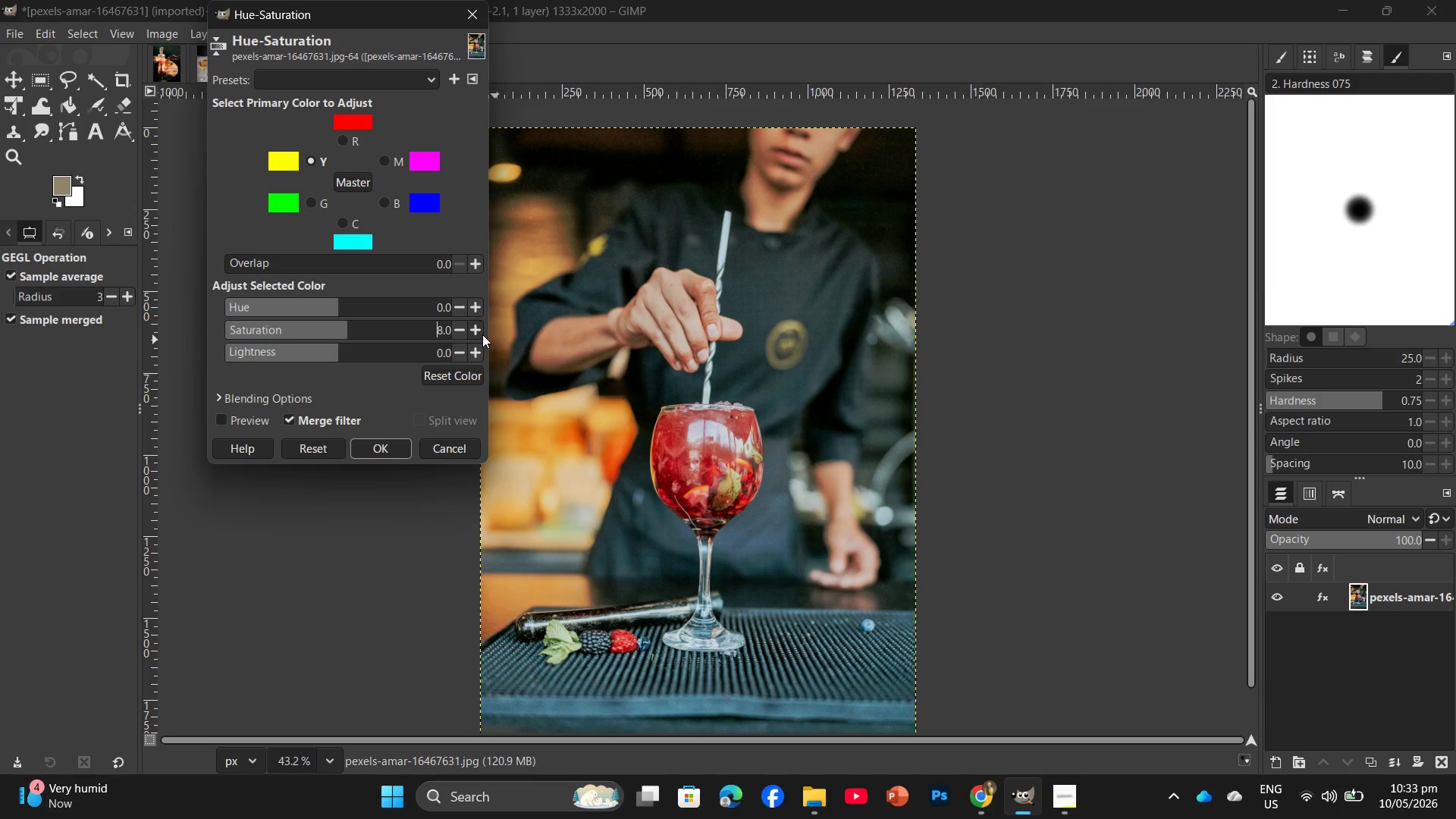 
triple_click([482, 334])
 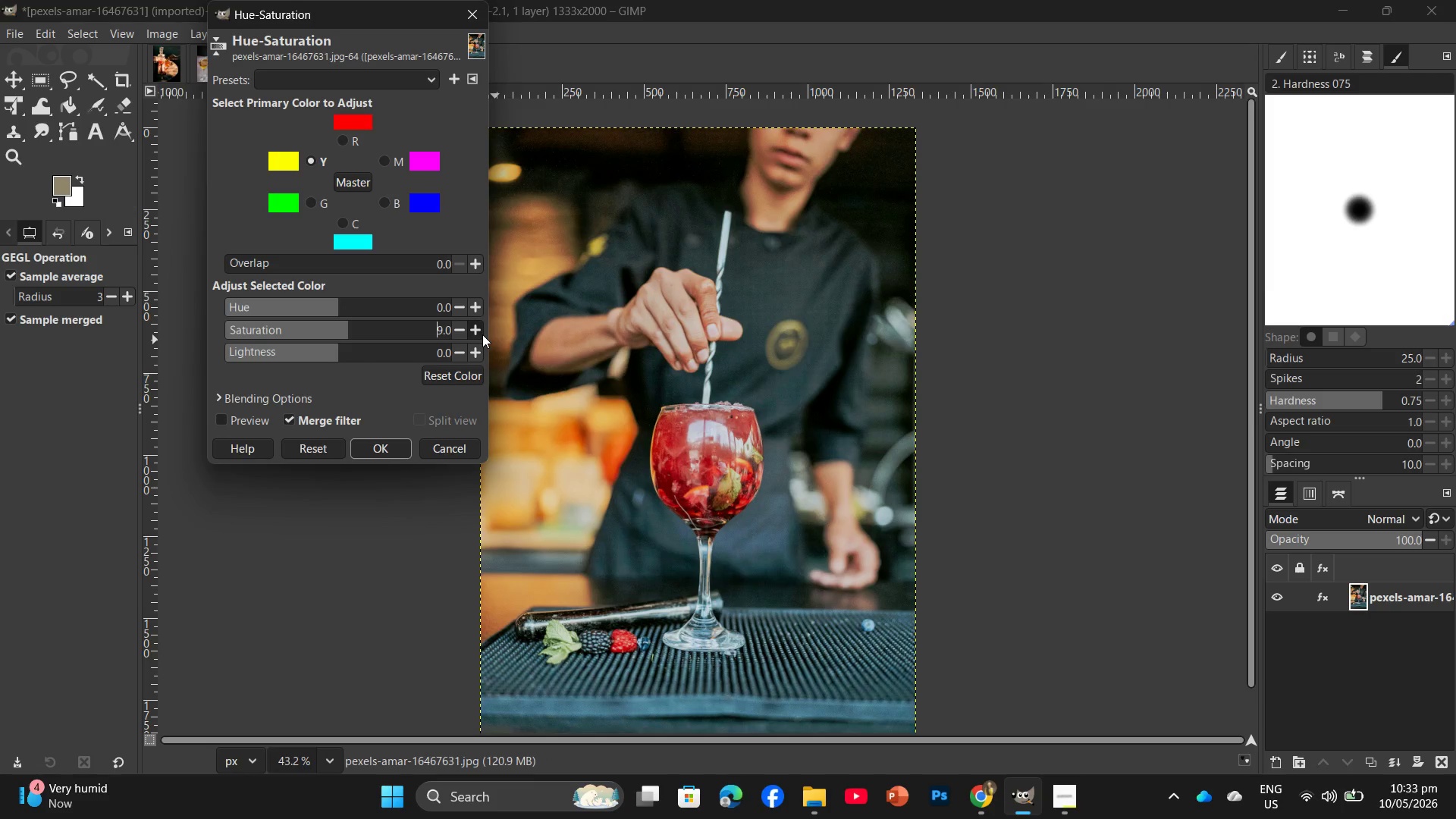 
triple_click([482, 334])
 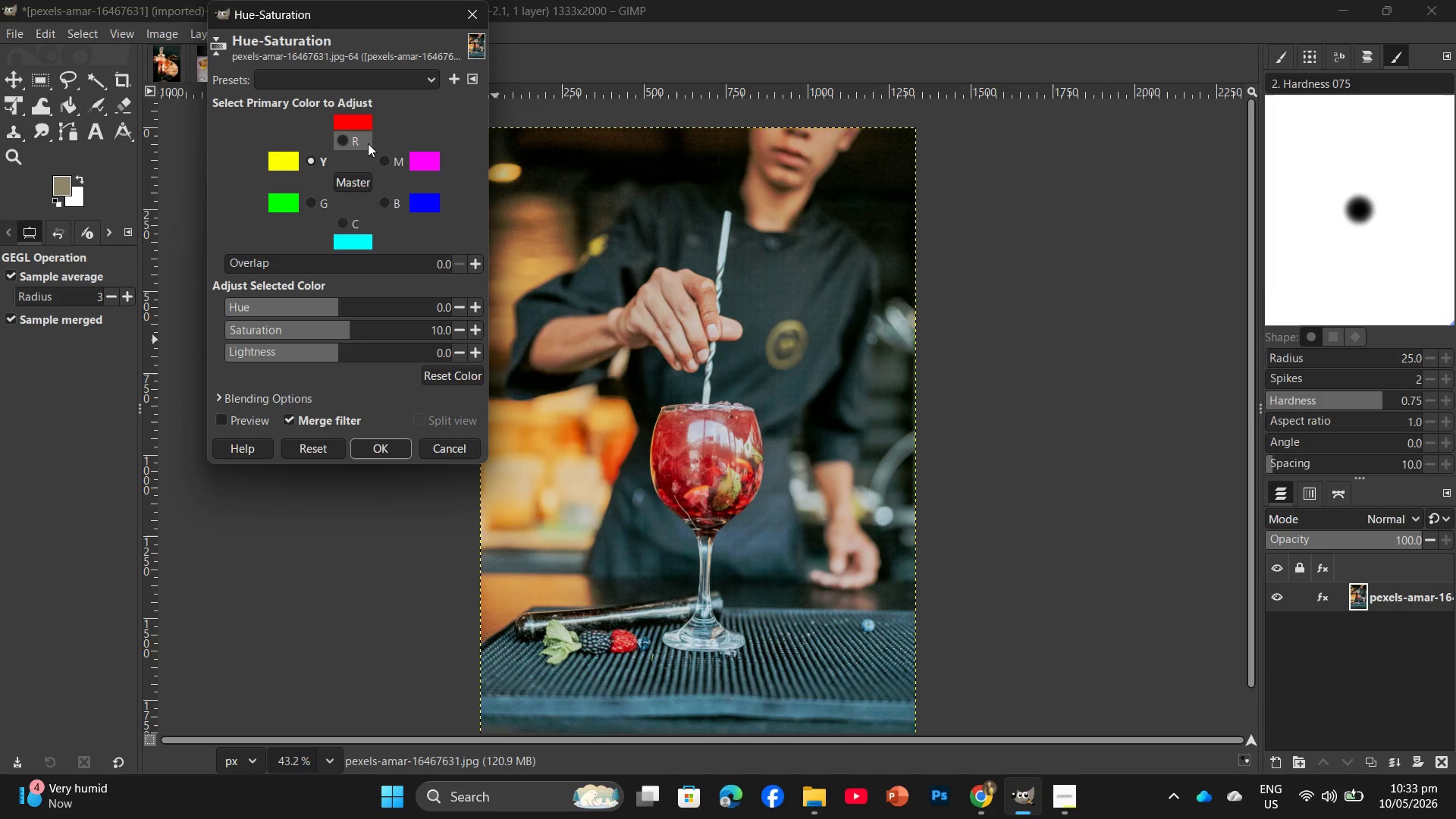 
left_click([364, 138])
 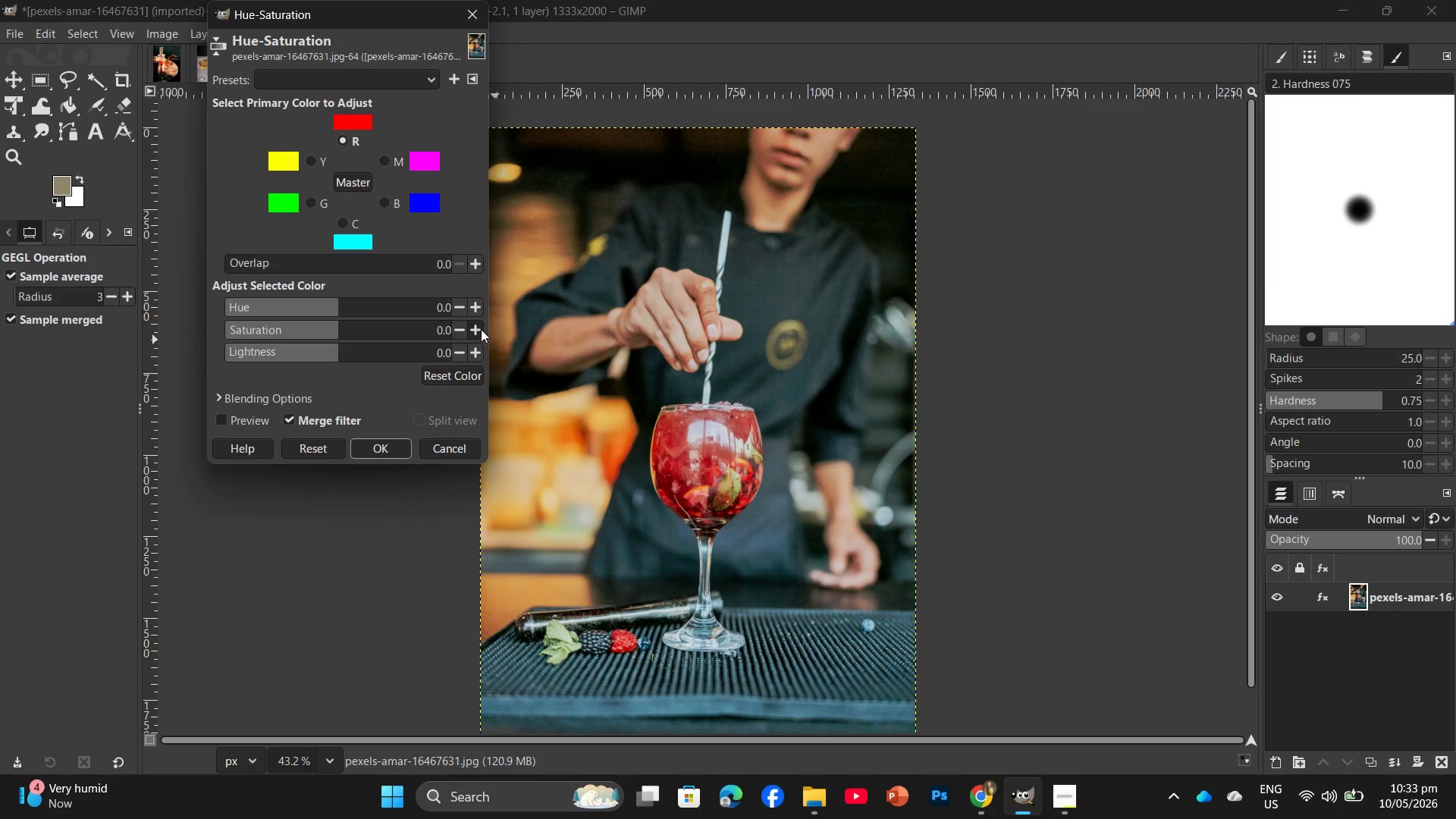 
double_click([481, 329])
 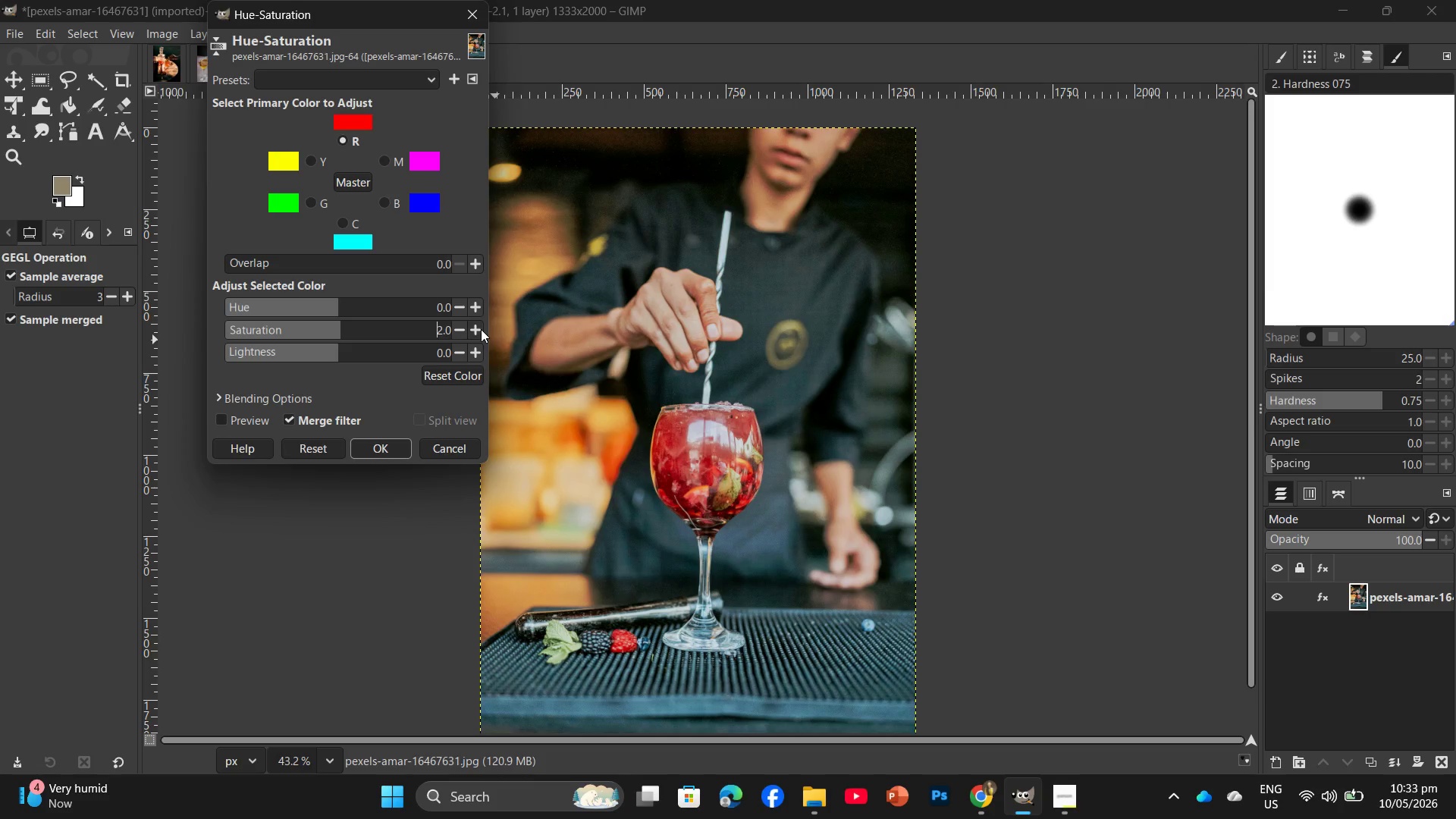 
triple_click([481, 329])
 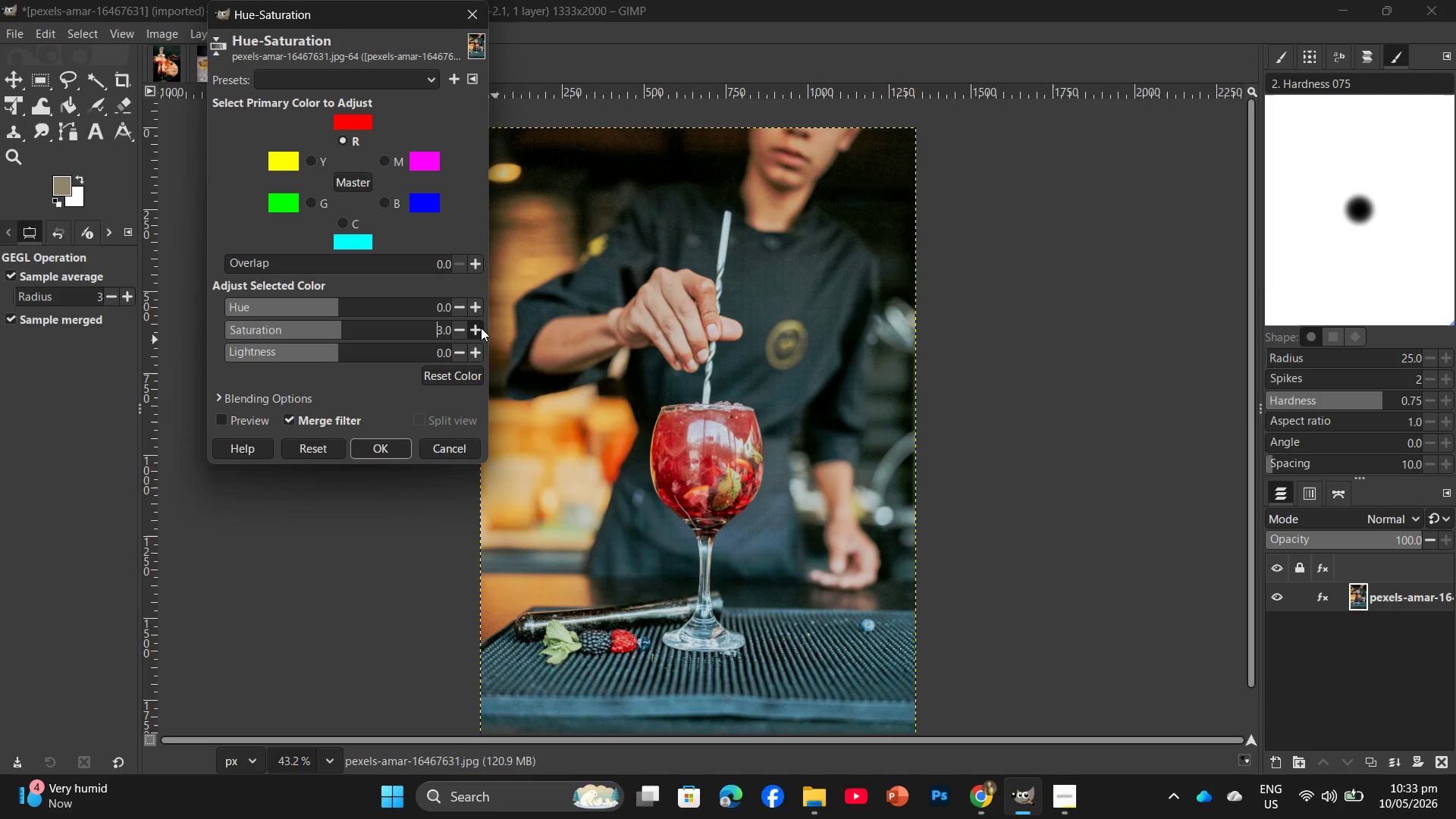 
triple_click([481, 328])
 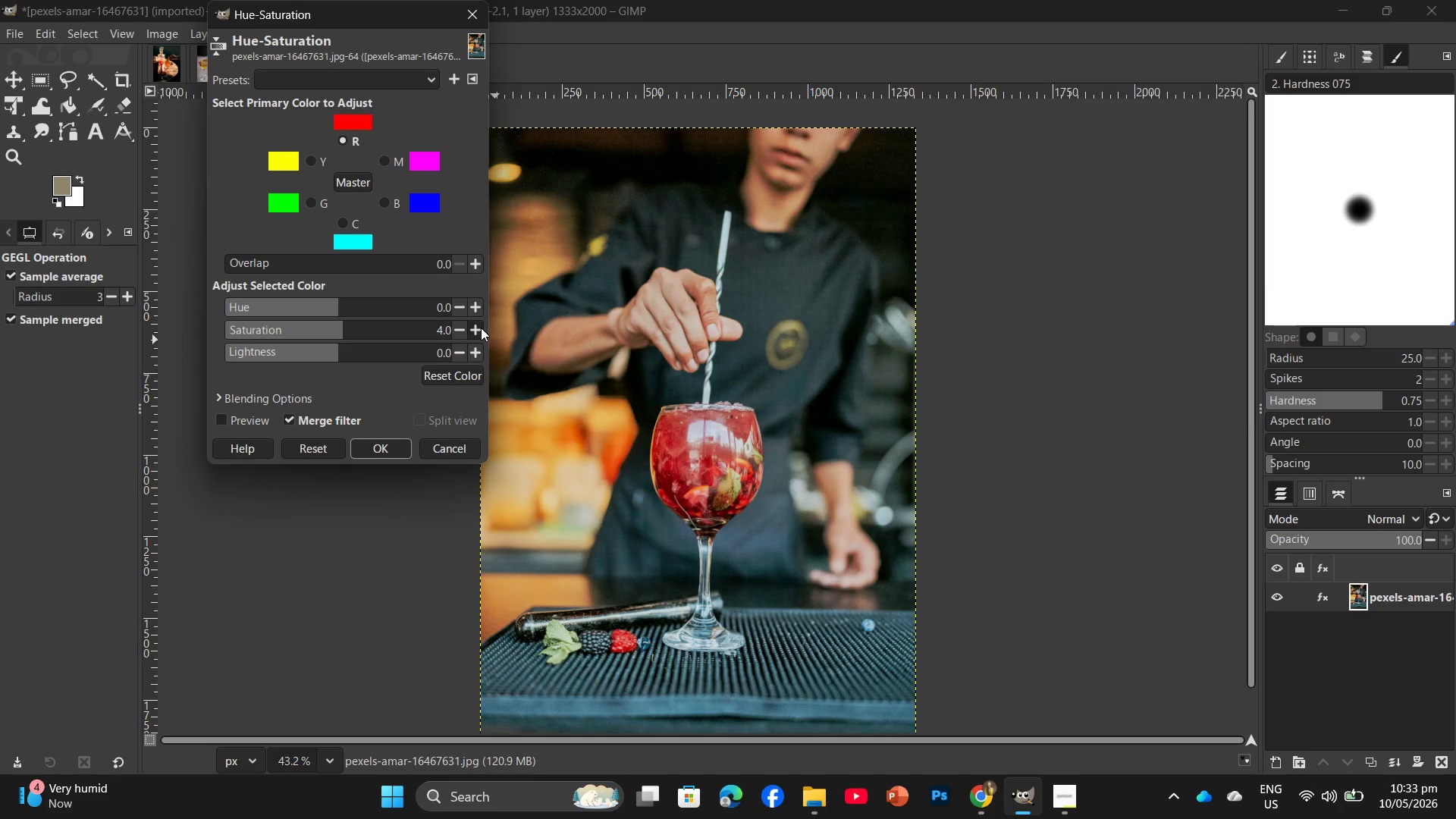 
triple_click([481, 328])
 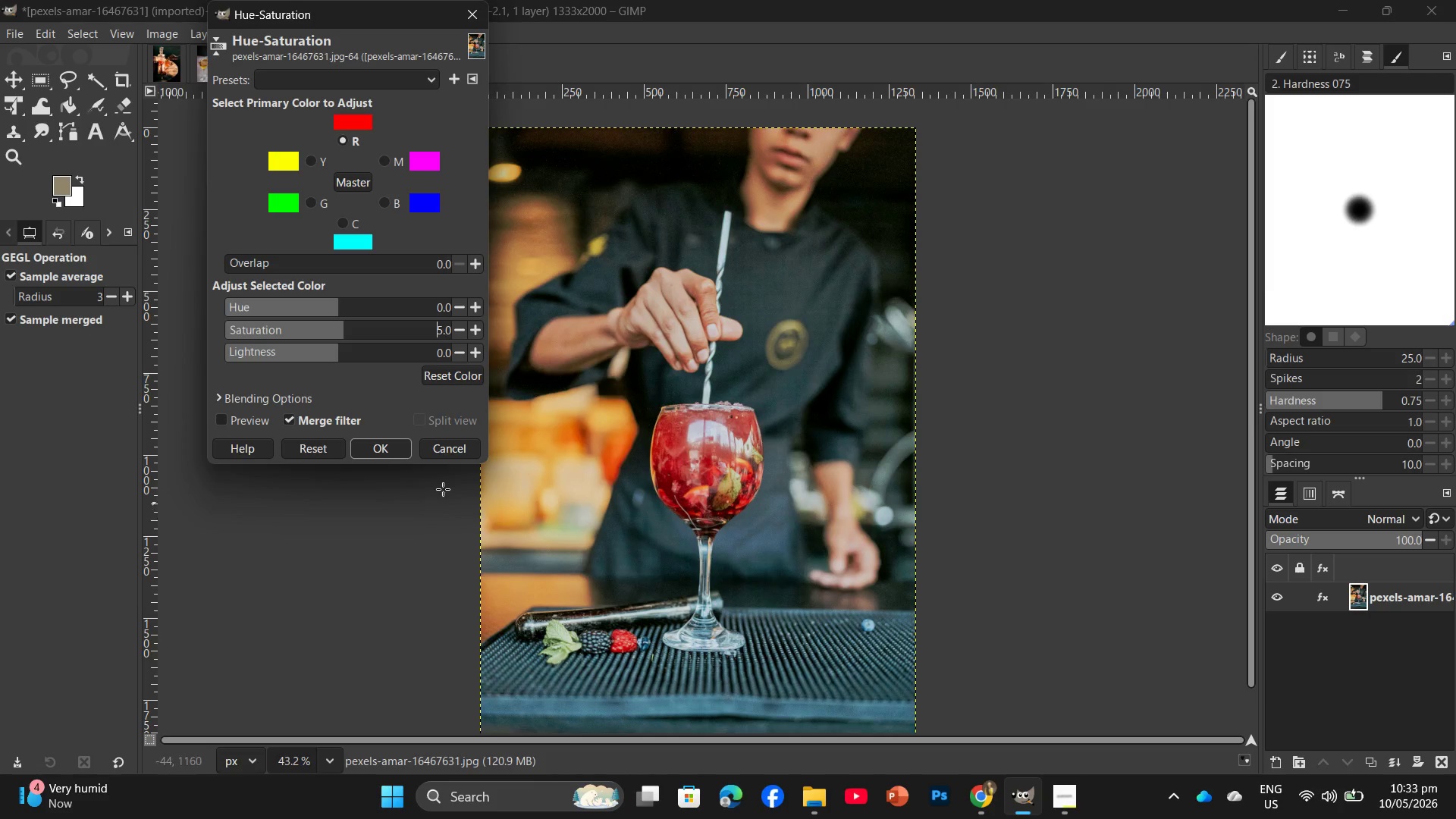 
left_click([392, 454])
 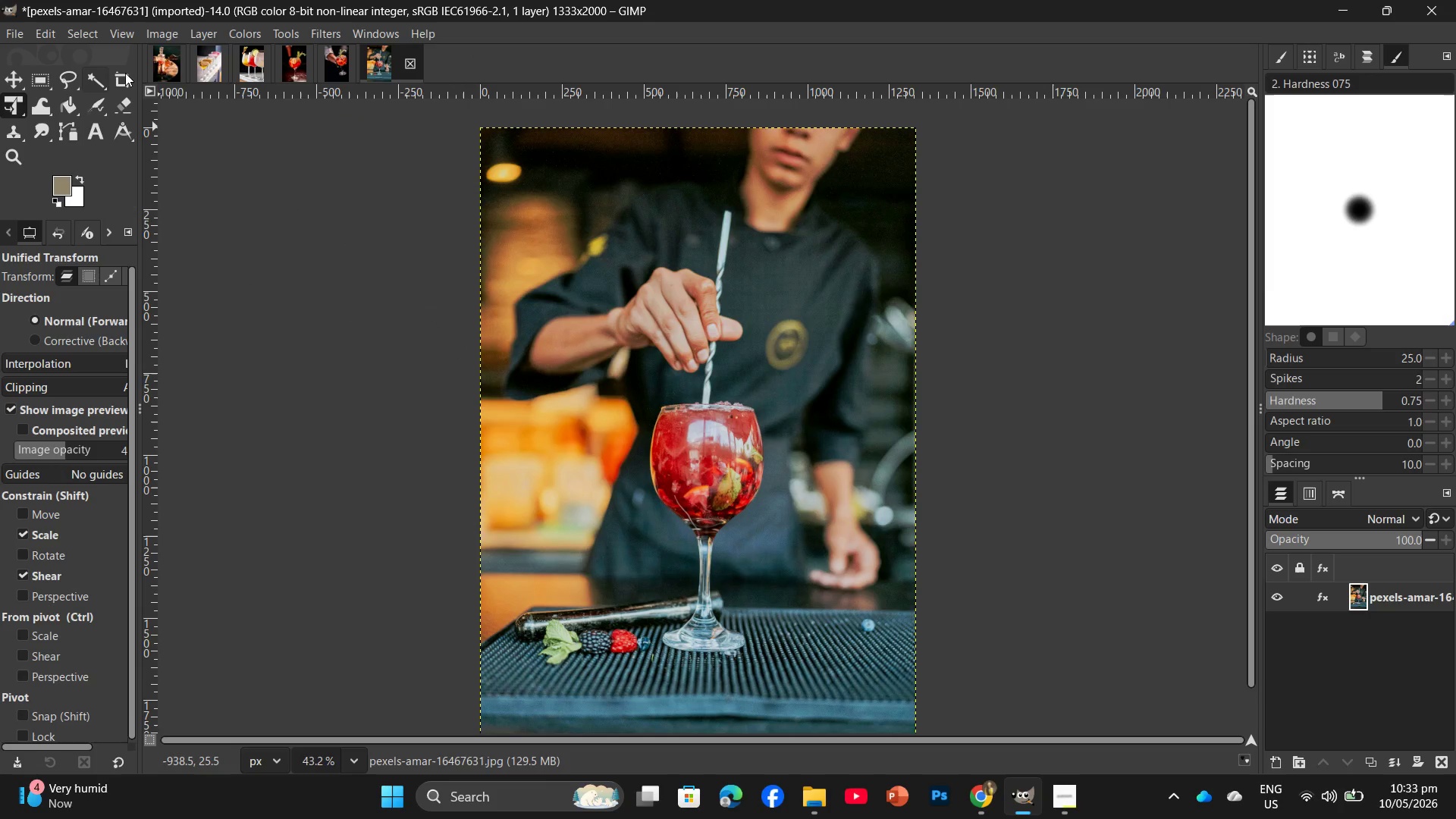 
wait(5.19)
 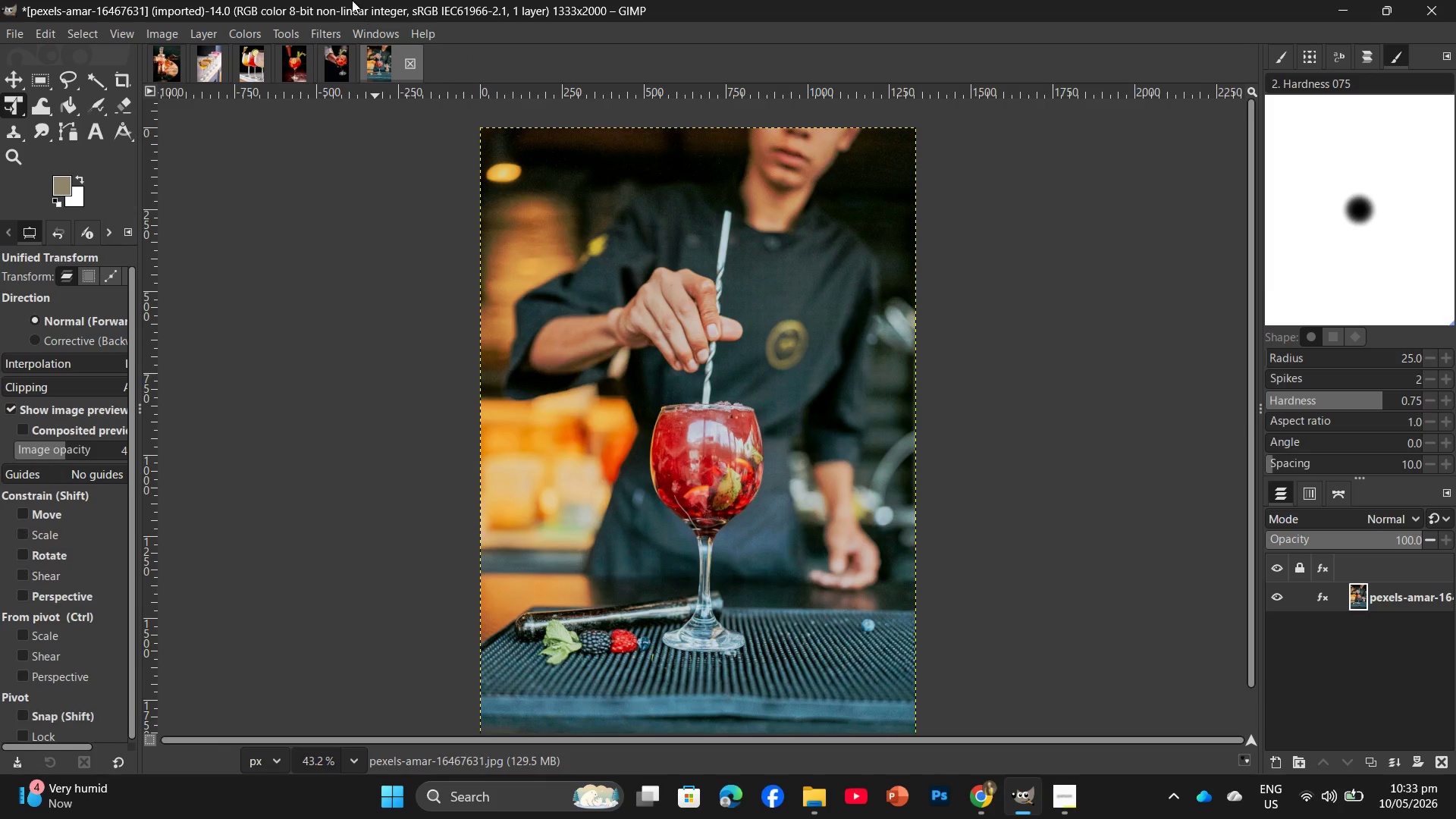 
key(Control+Shift+E)
 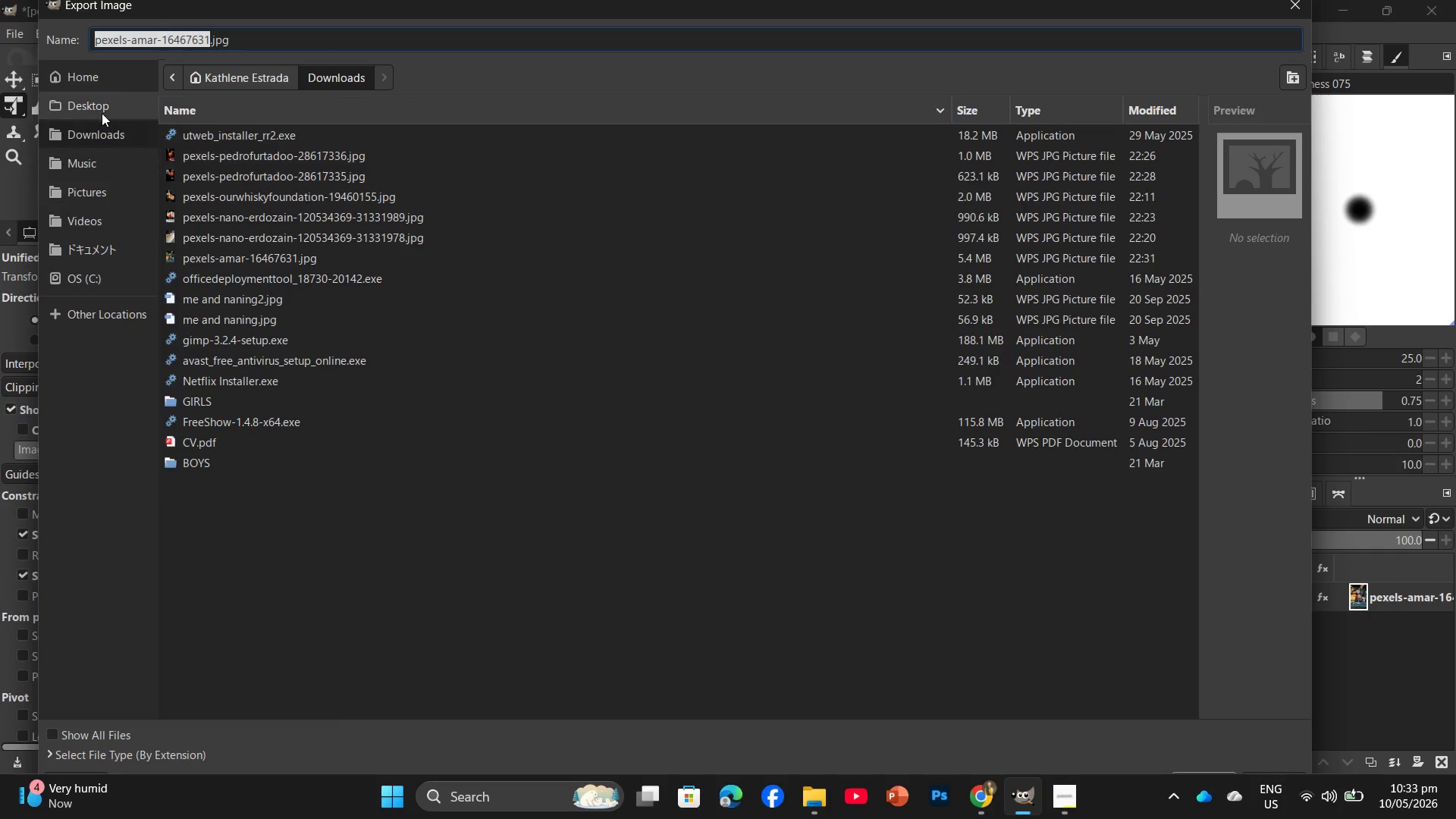 
double_click([101, 111])
 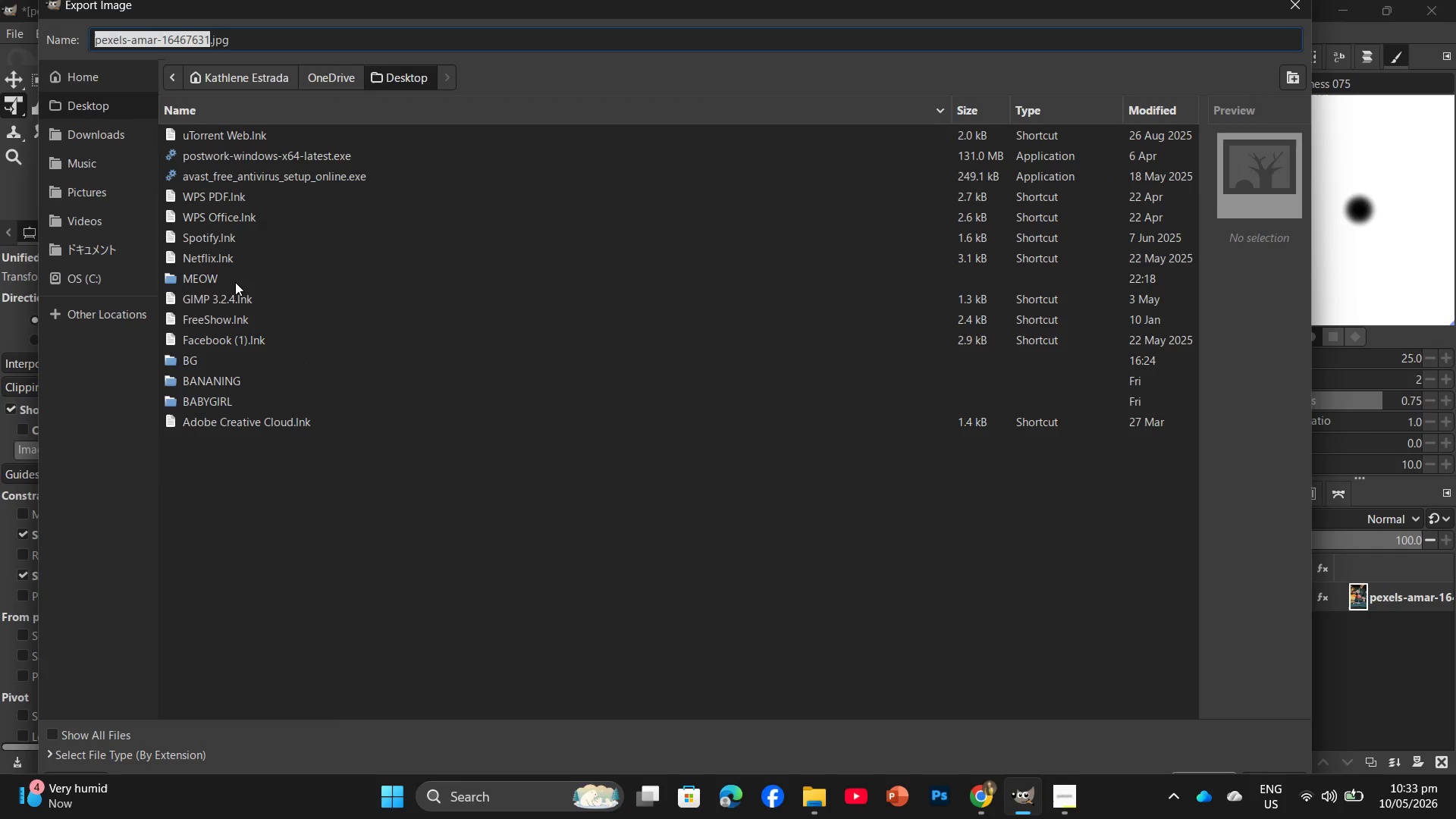 
double_click([235, 282])
 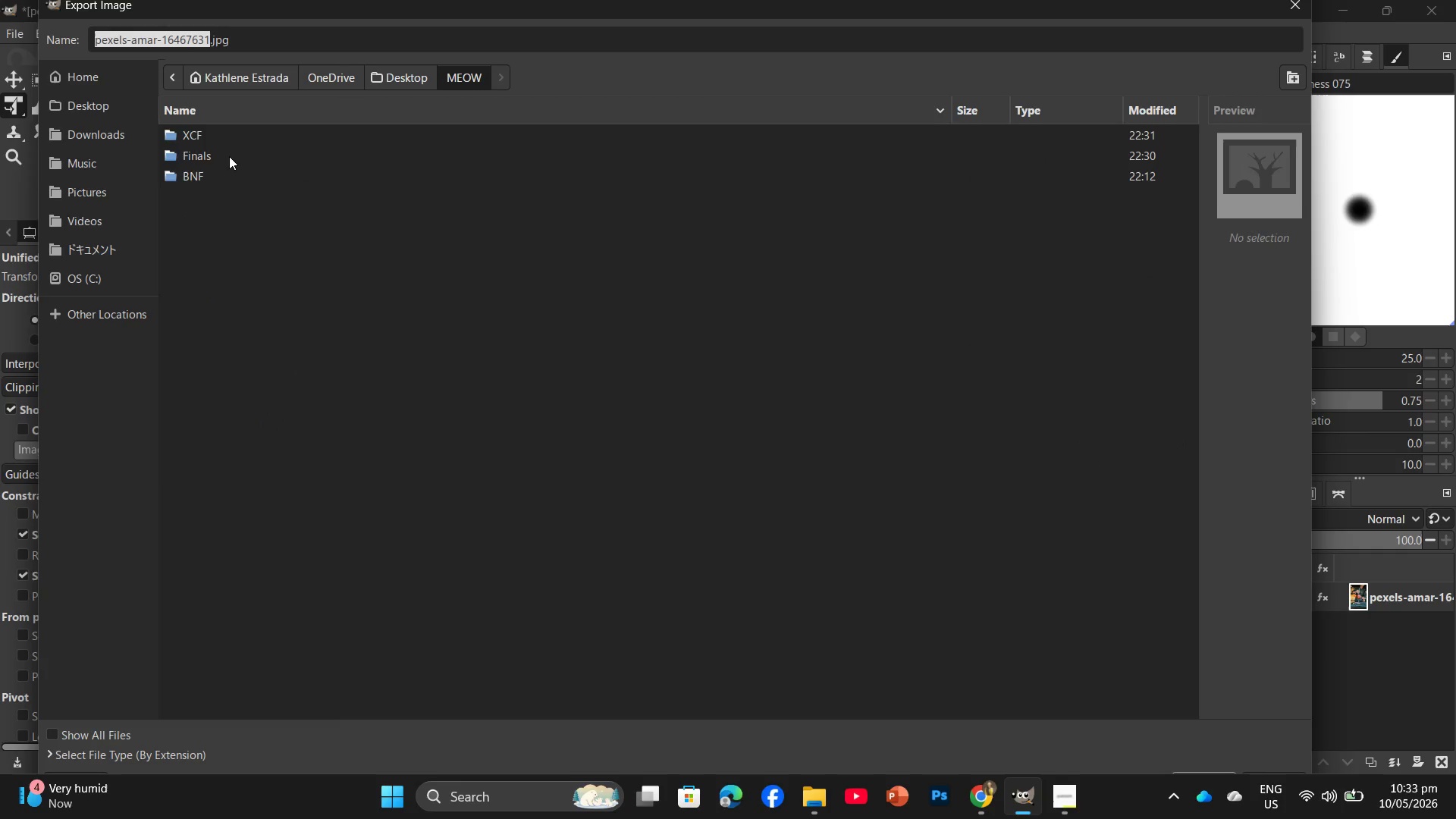 
double_click([229, 156])
 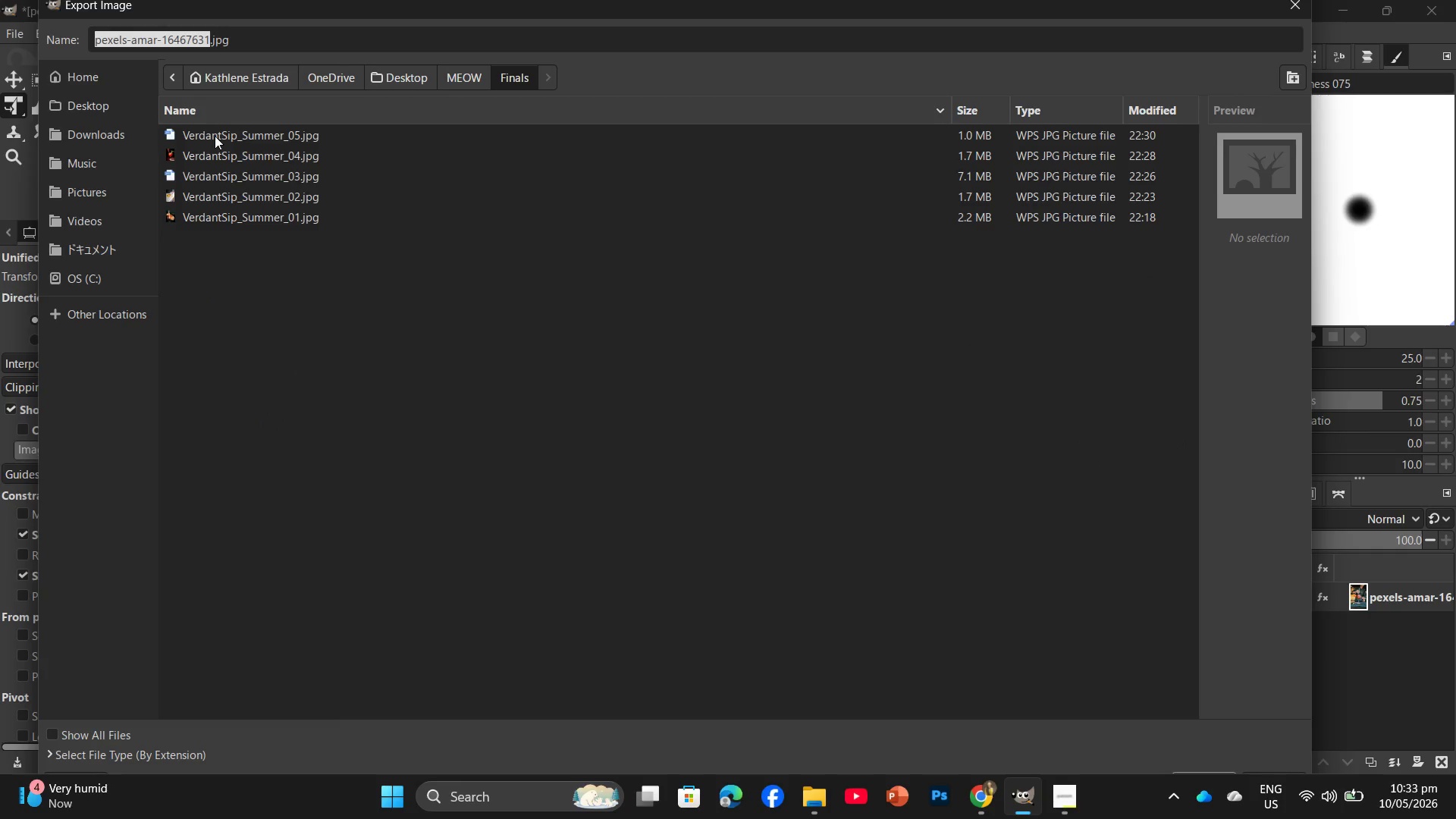 
left_click([224, 137])
 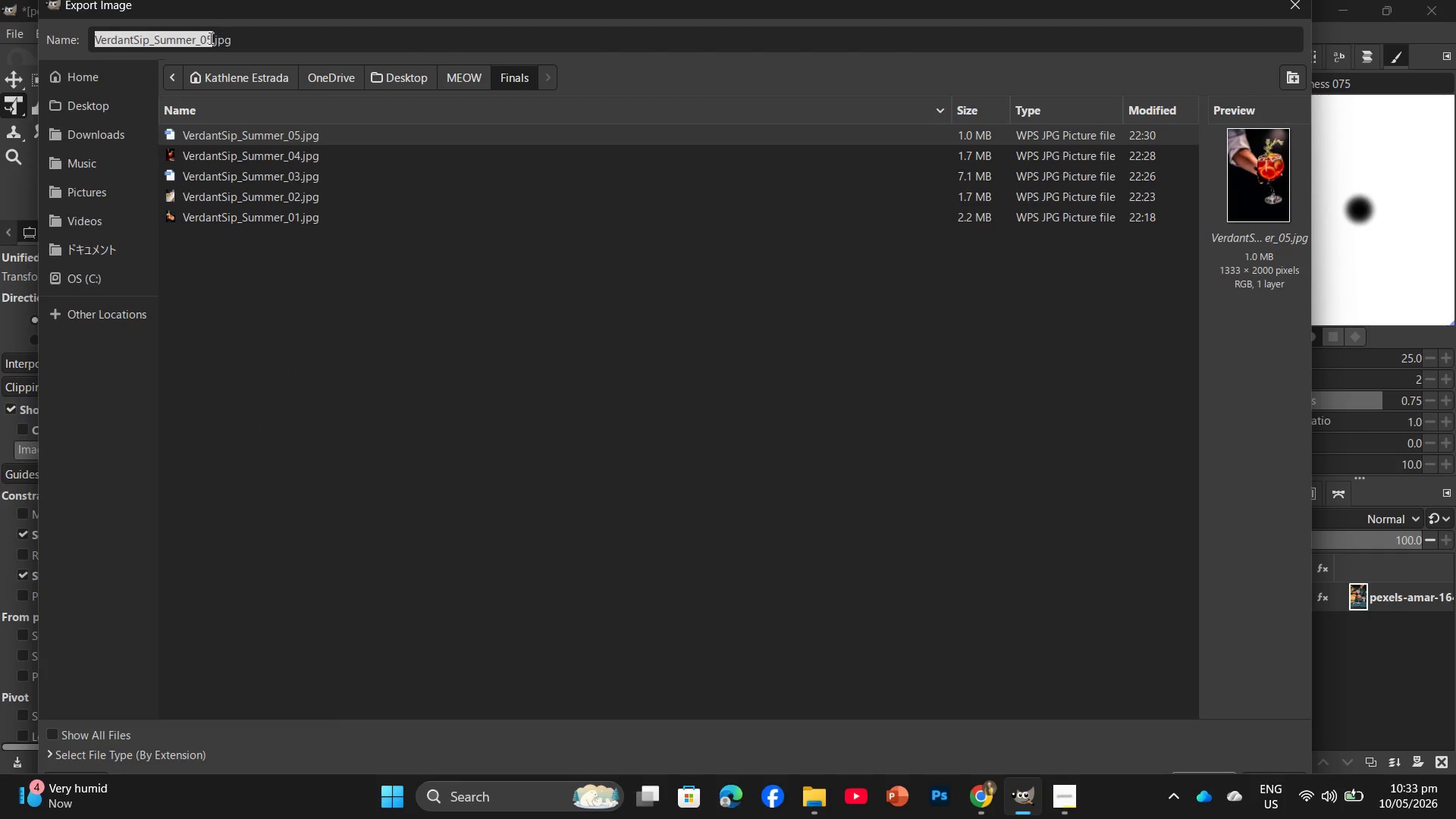 
left_click([212, 37])
 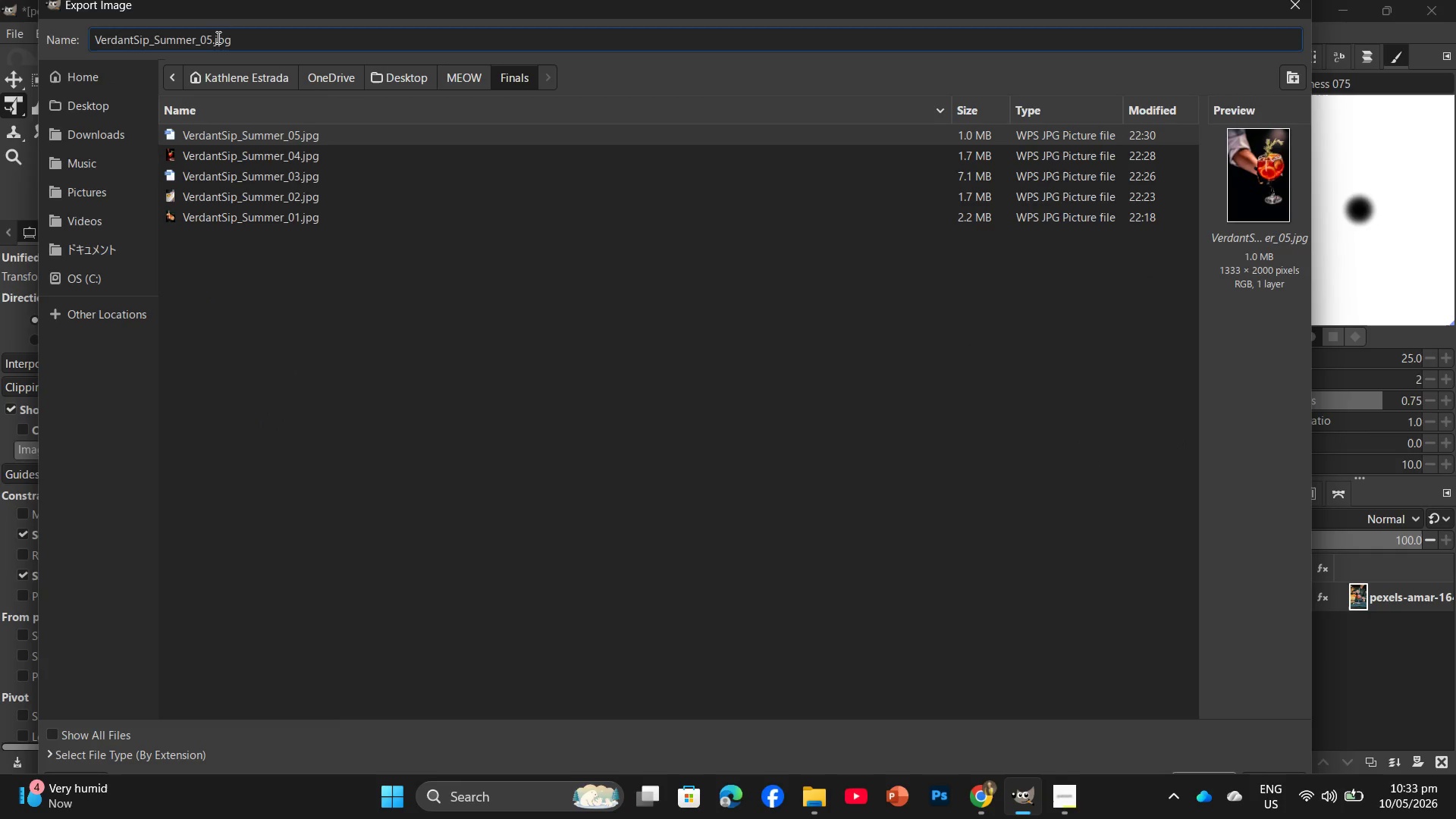 
key(Backspace)
 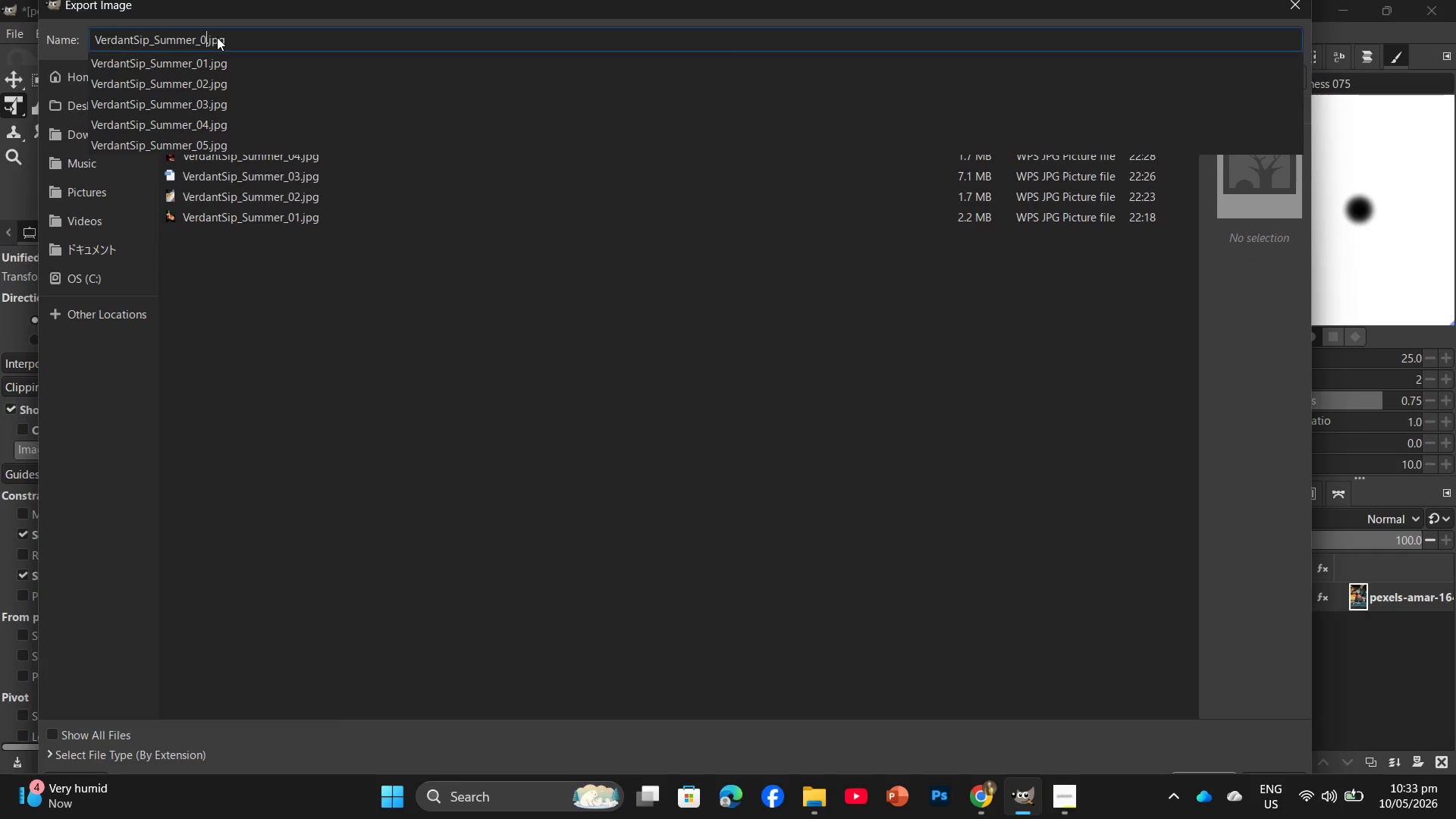 
key(Numpad6)
 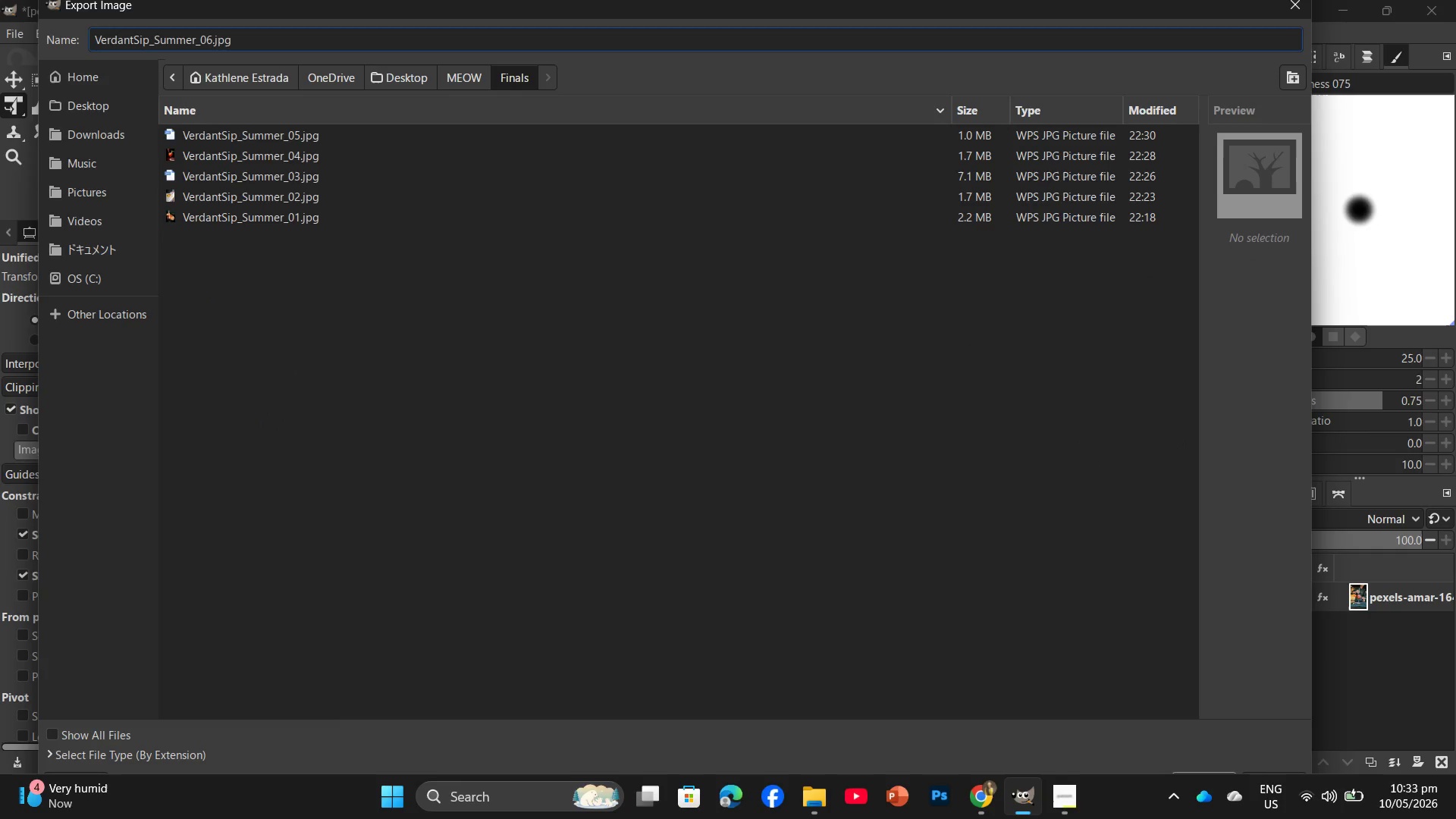 
key(Enter)
 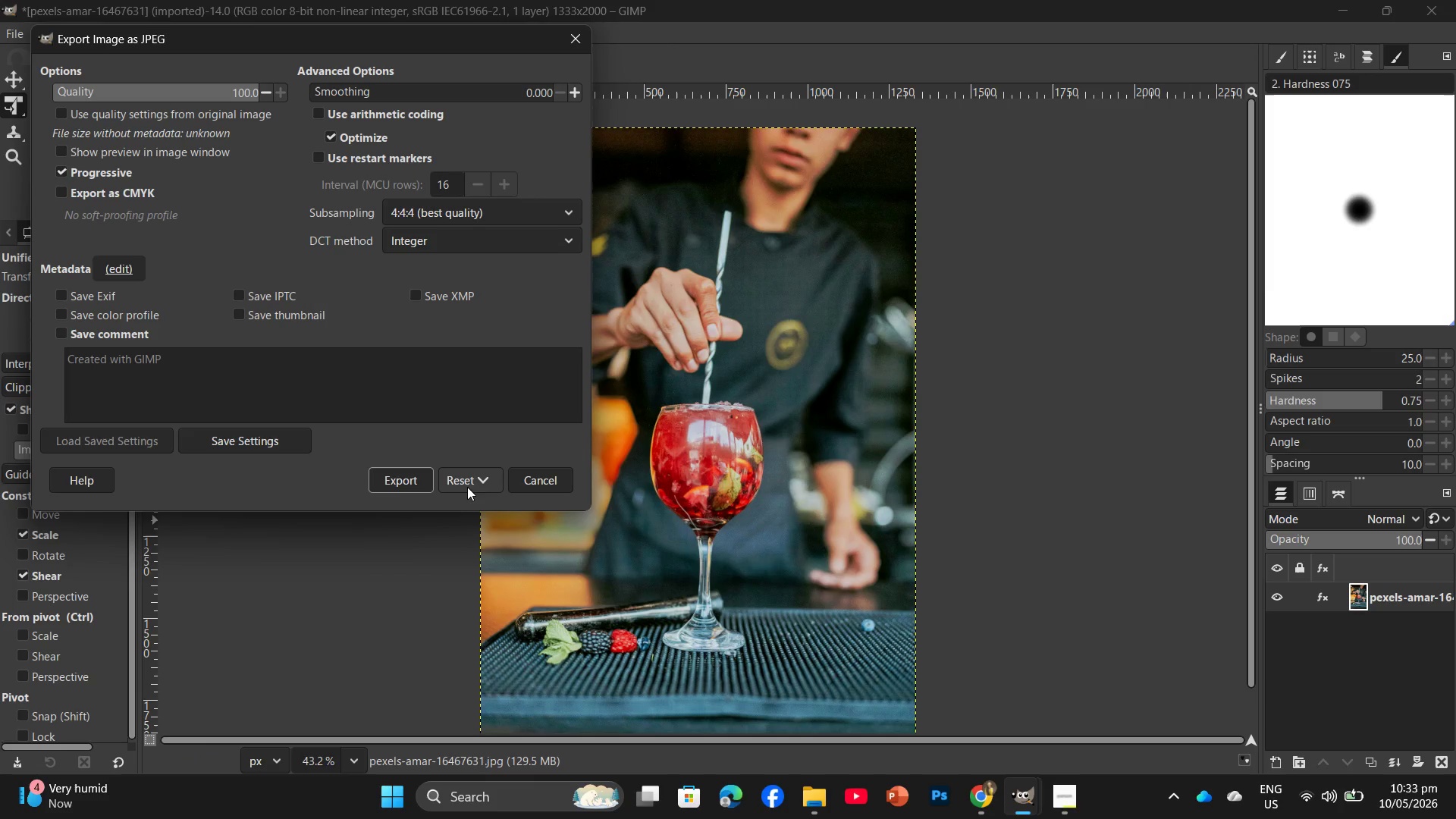 
left_click([384, 472])
 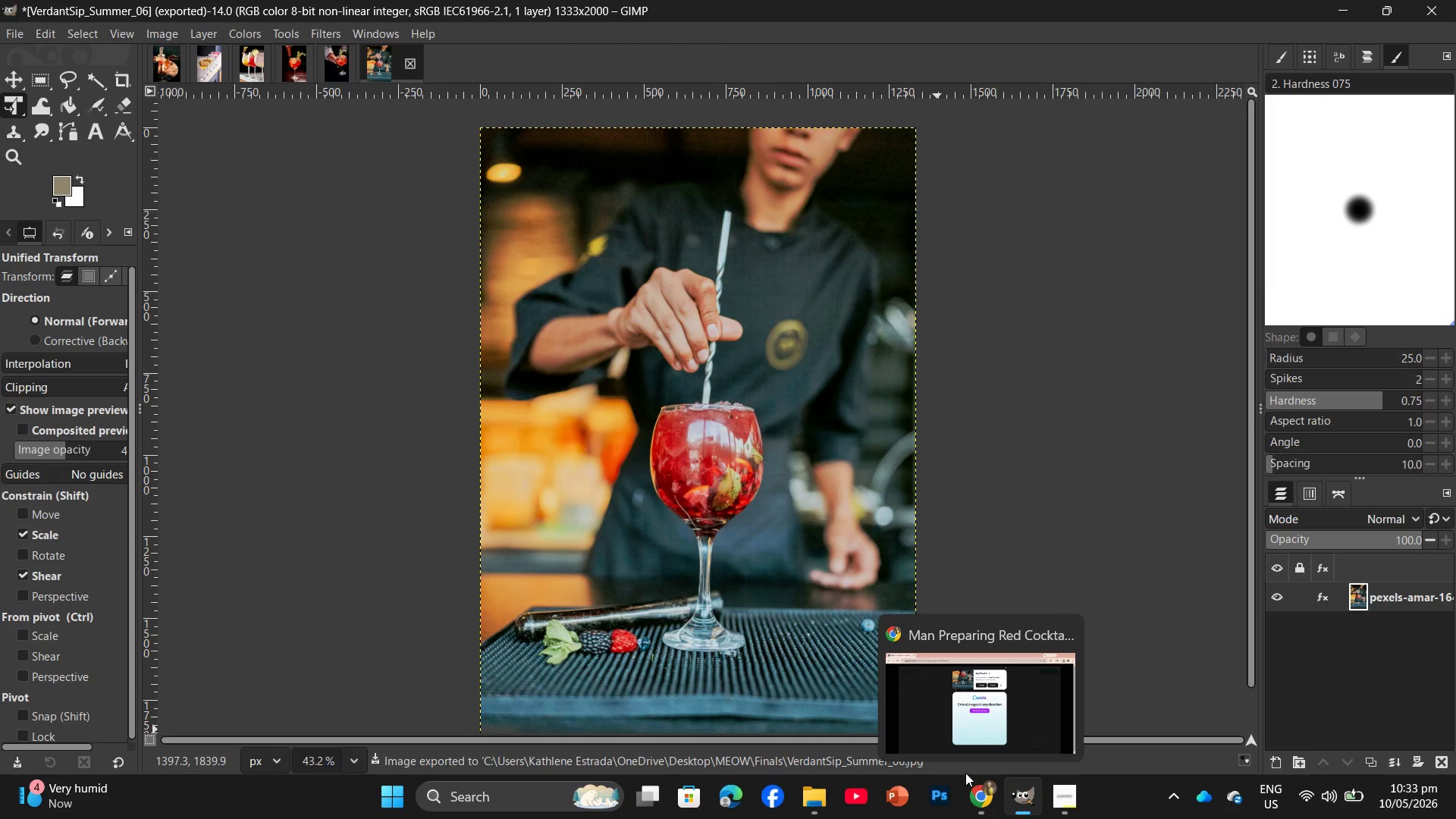 
left_click([972, 794])
 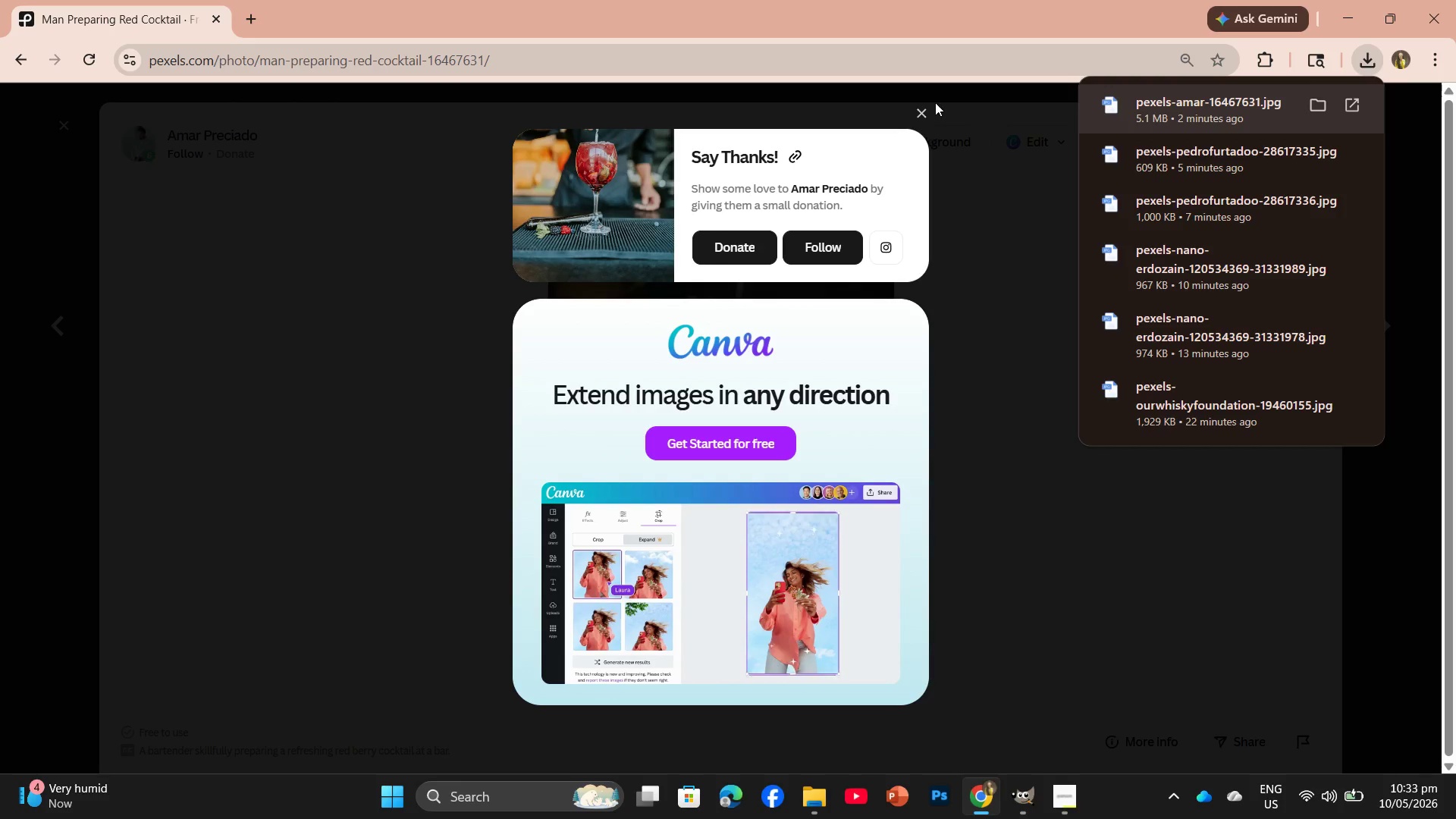 
left_click([919, 112])
 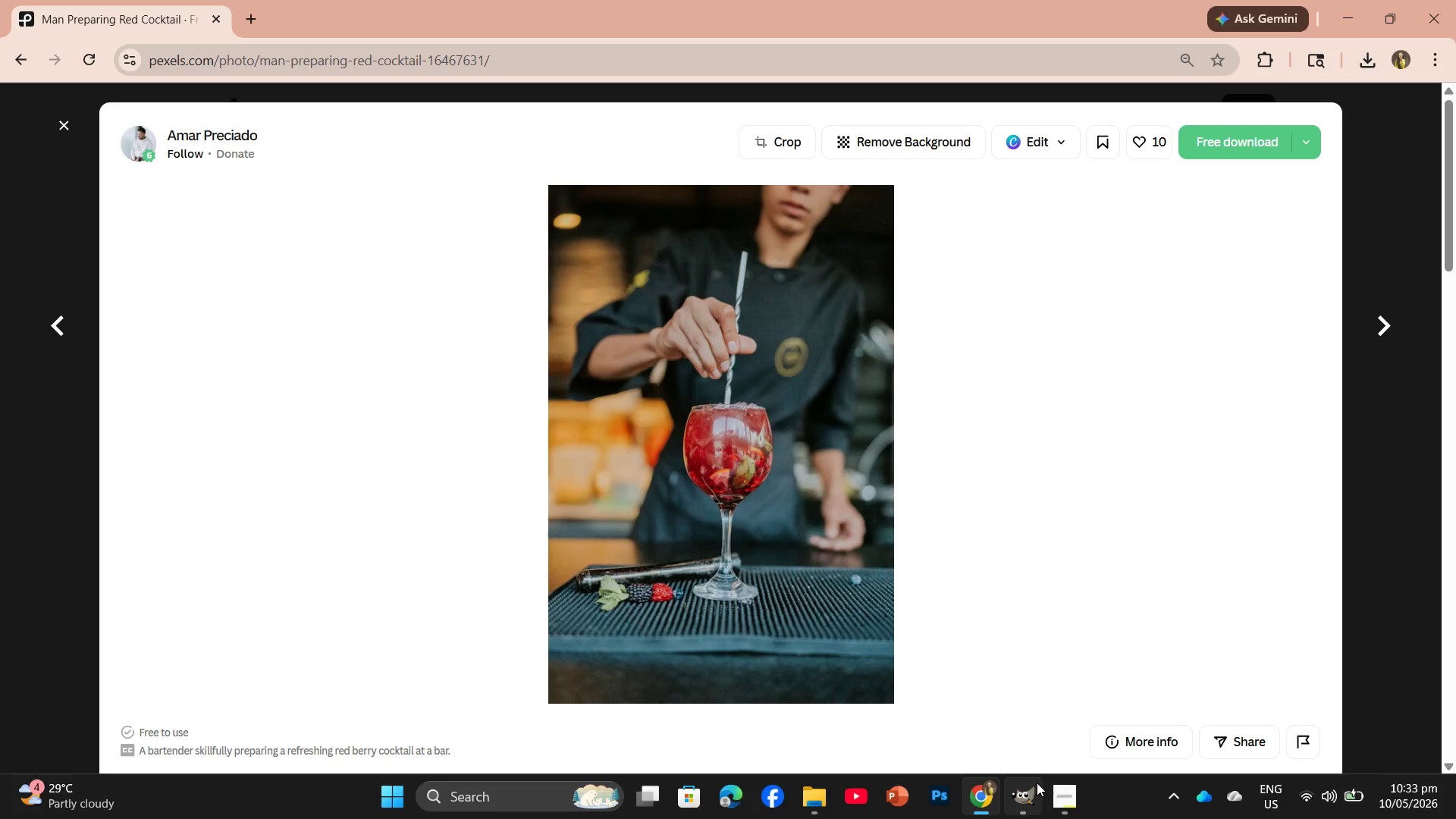 
left_click([1056, 791])